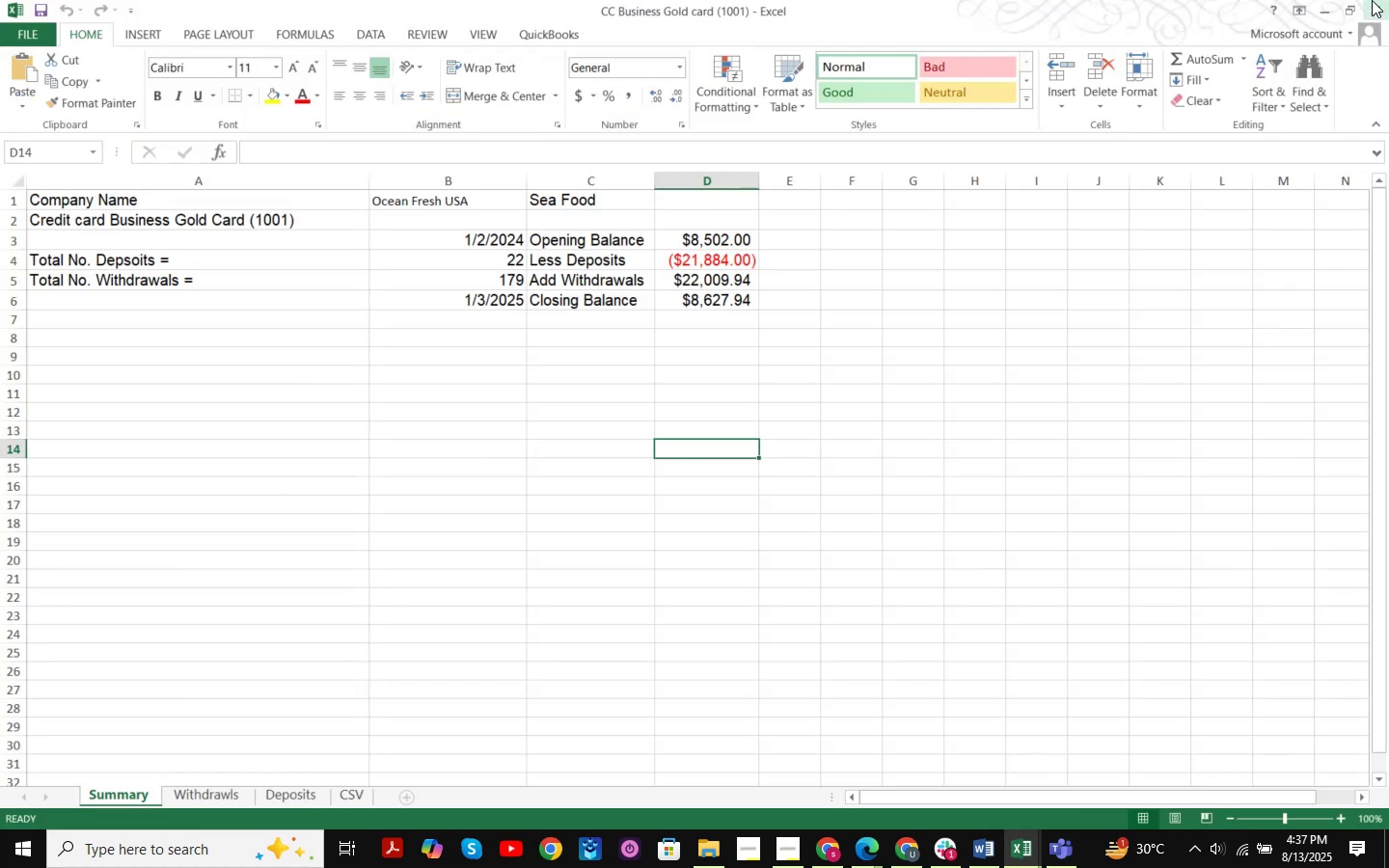 
left_click([1376, 0])
 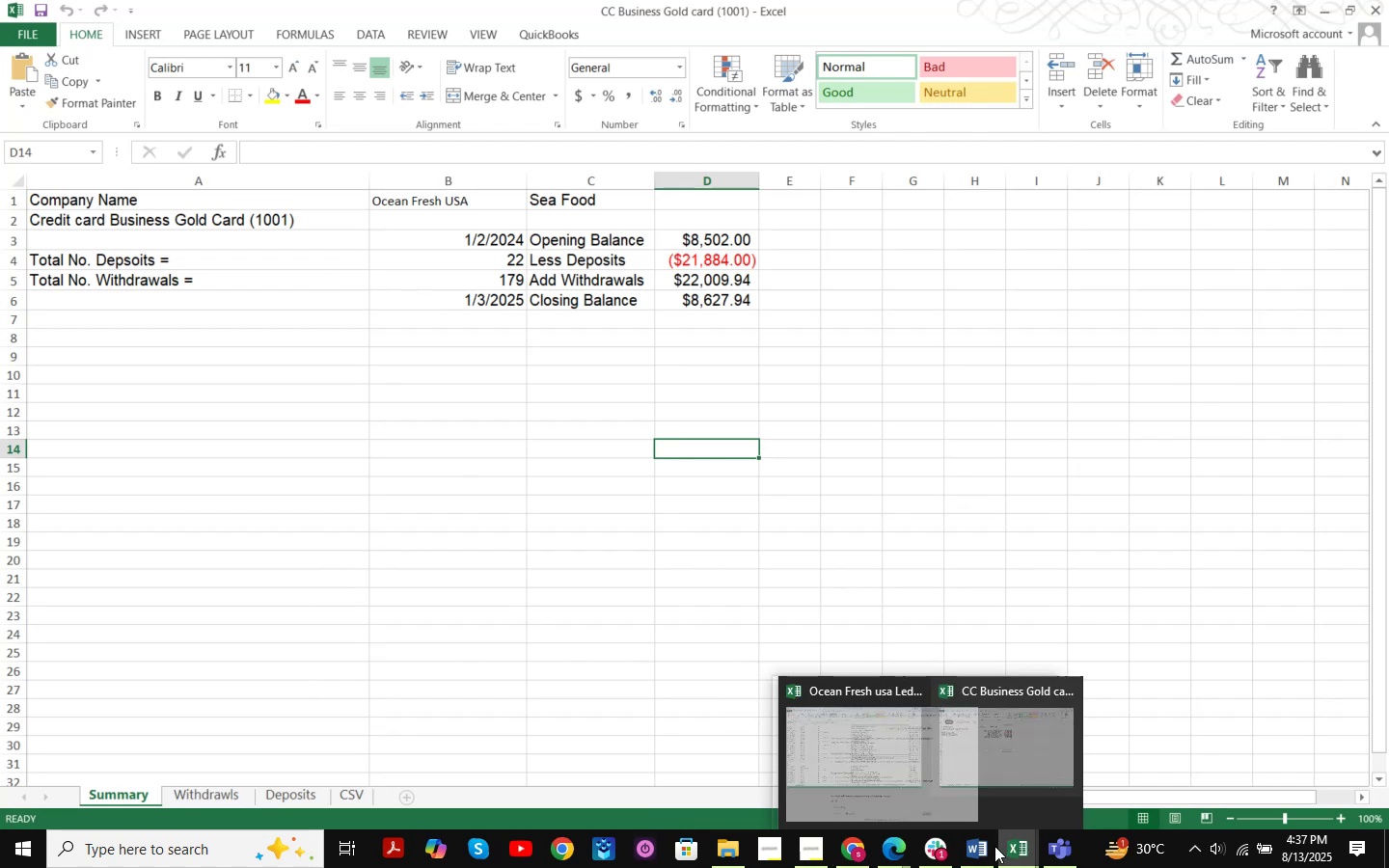 
wait(6.88)
 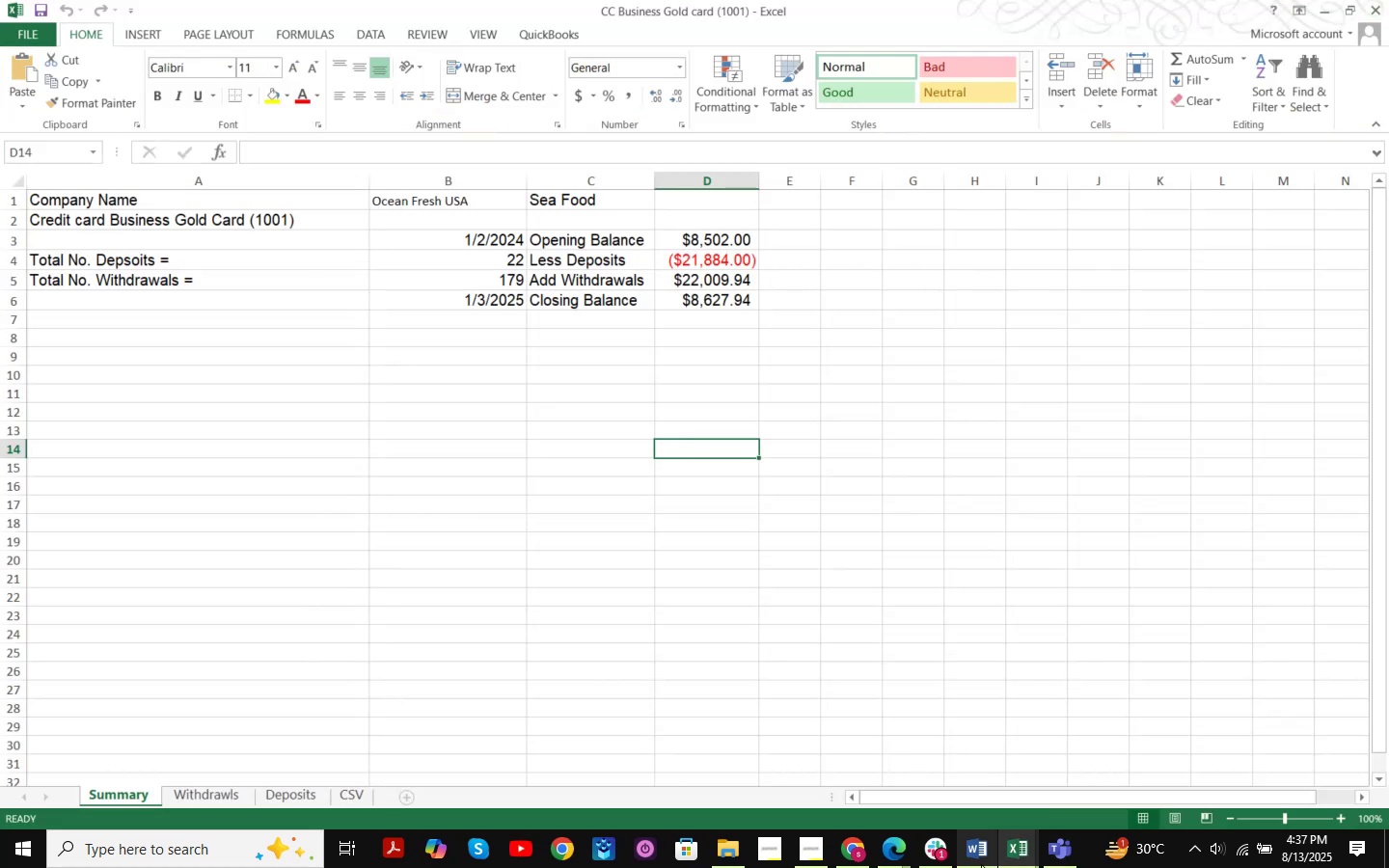 
left_click([575, 852])
 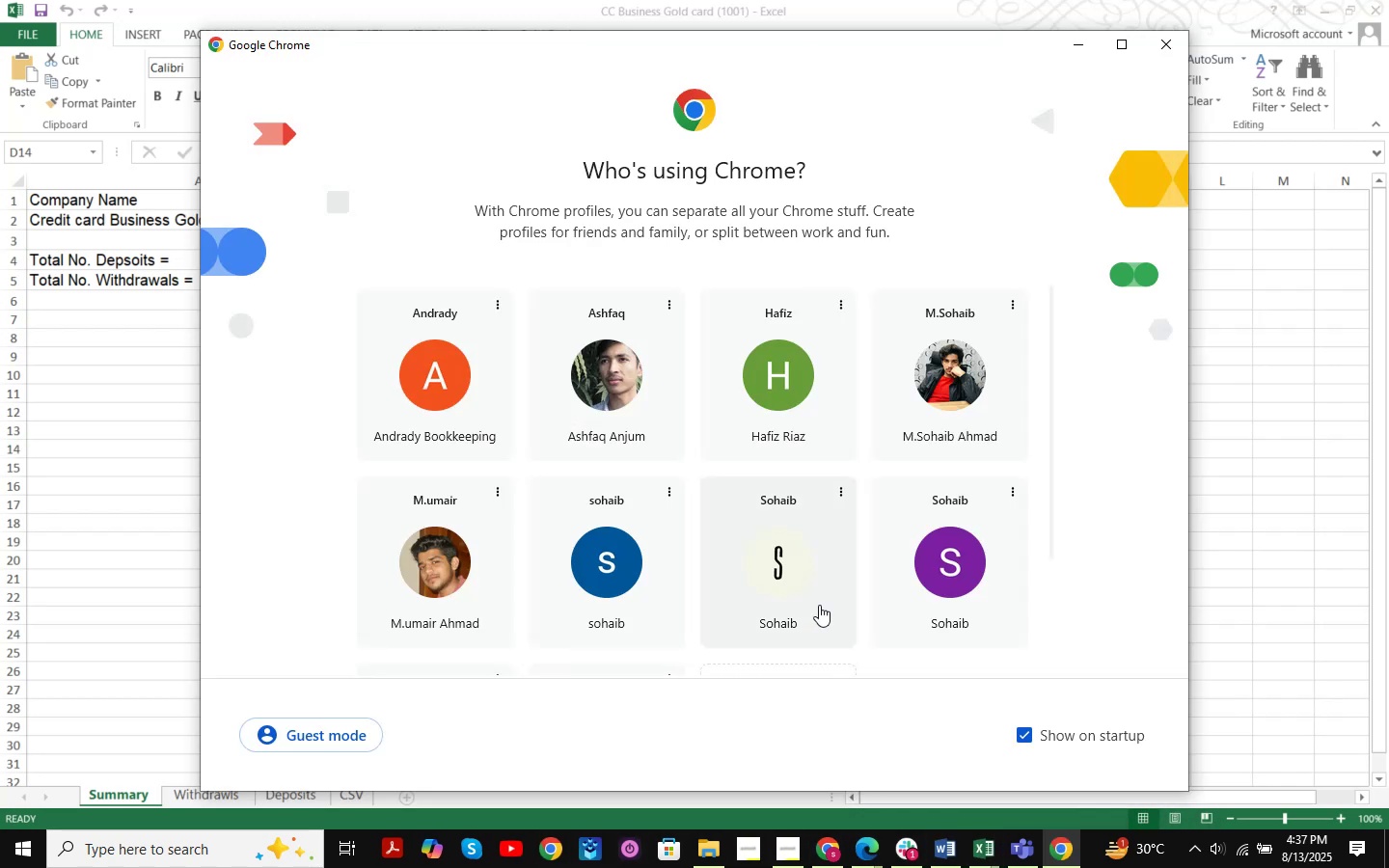 
double_click([862, 44])
 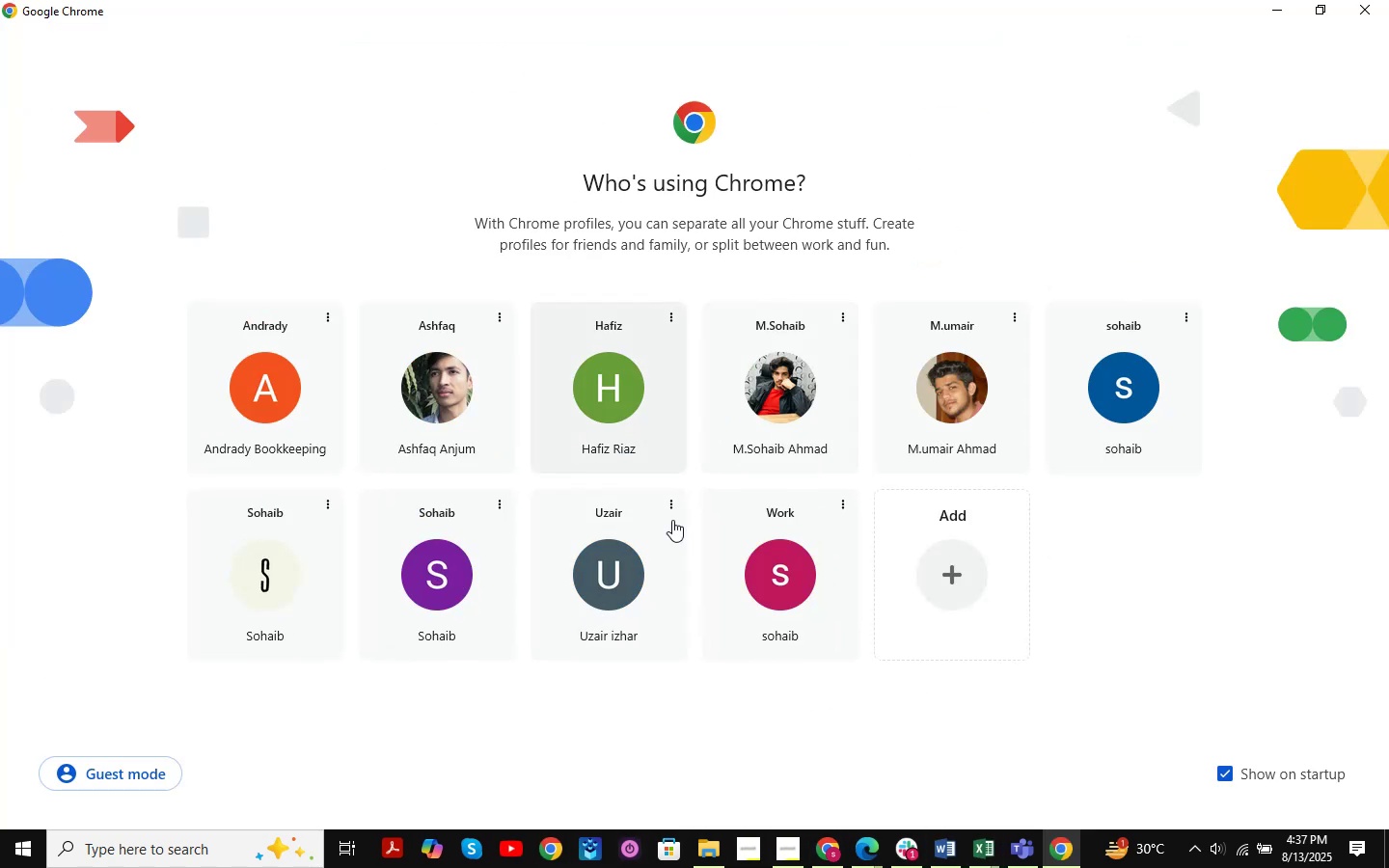 
left_click([624, 614])
 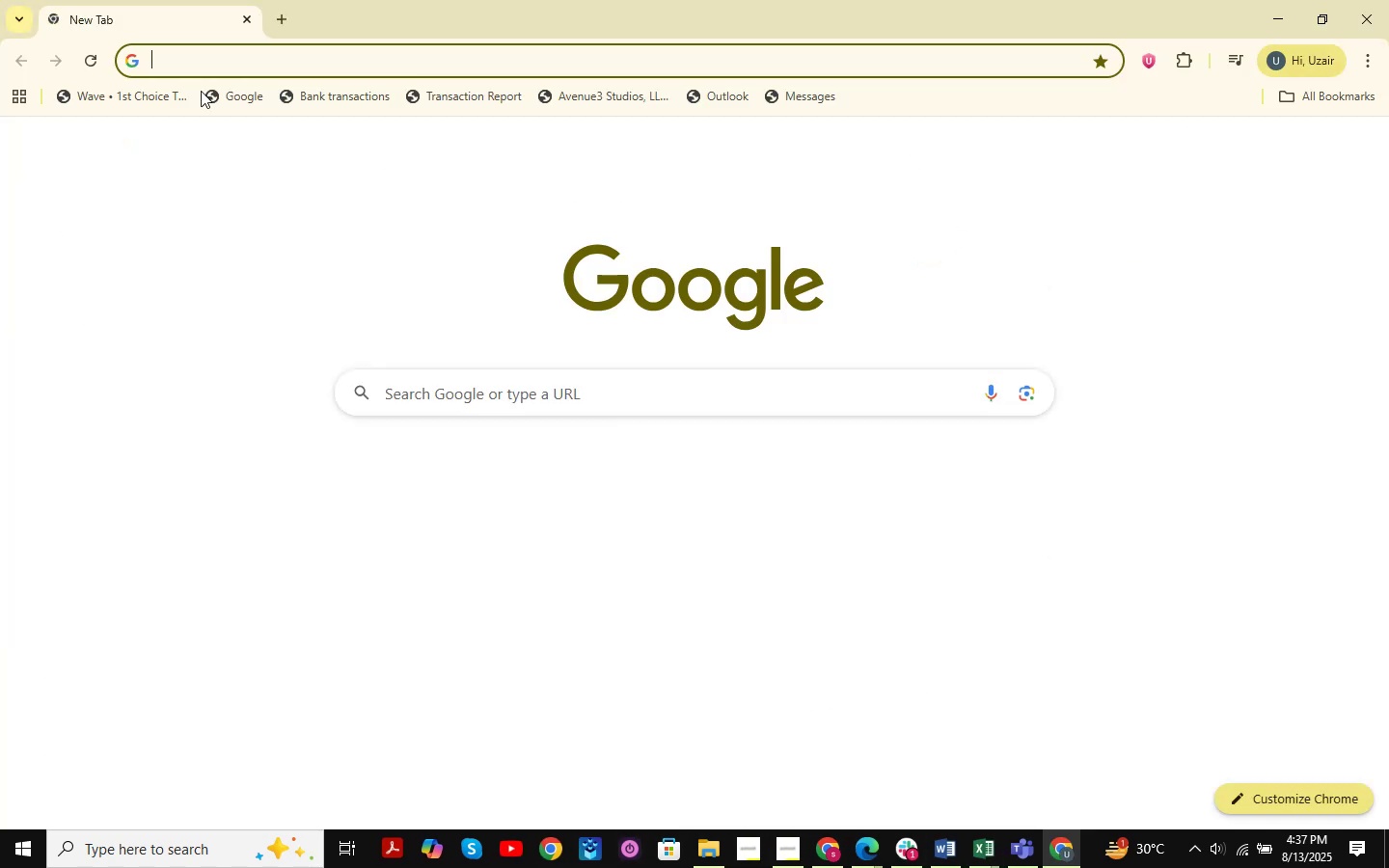 
left_click([345, 95])
 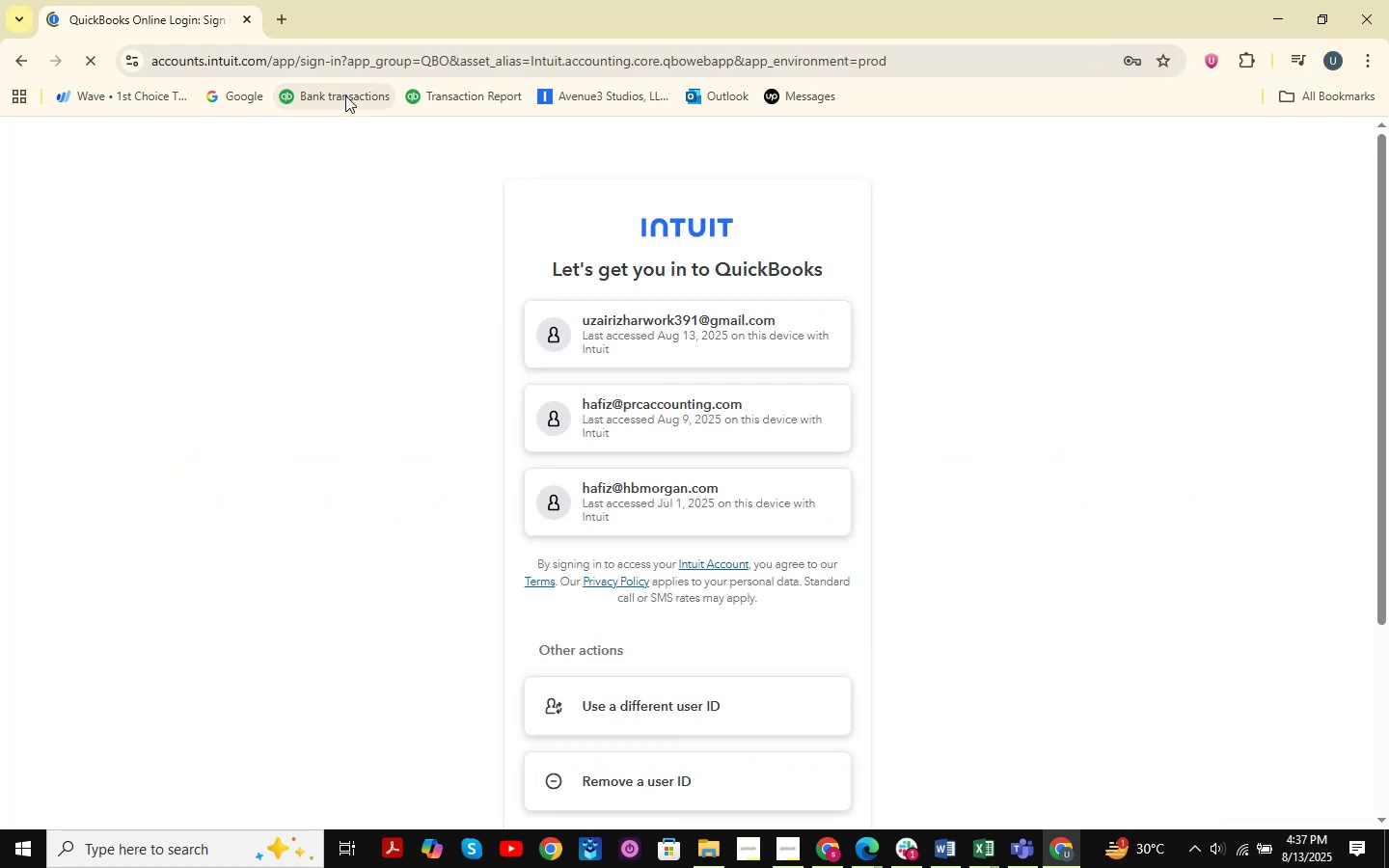 
left_click([637, 313])
 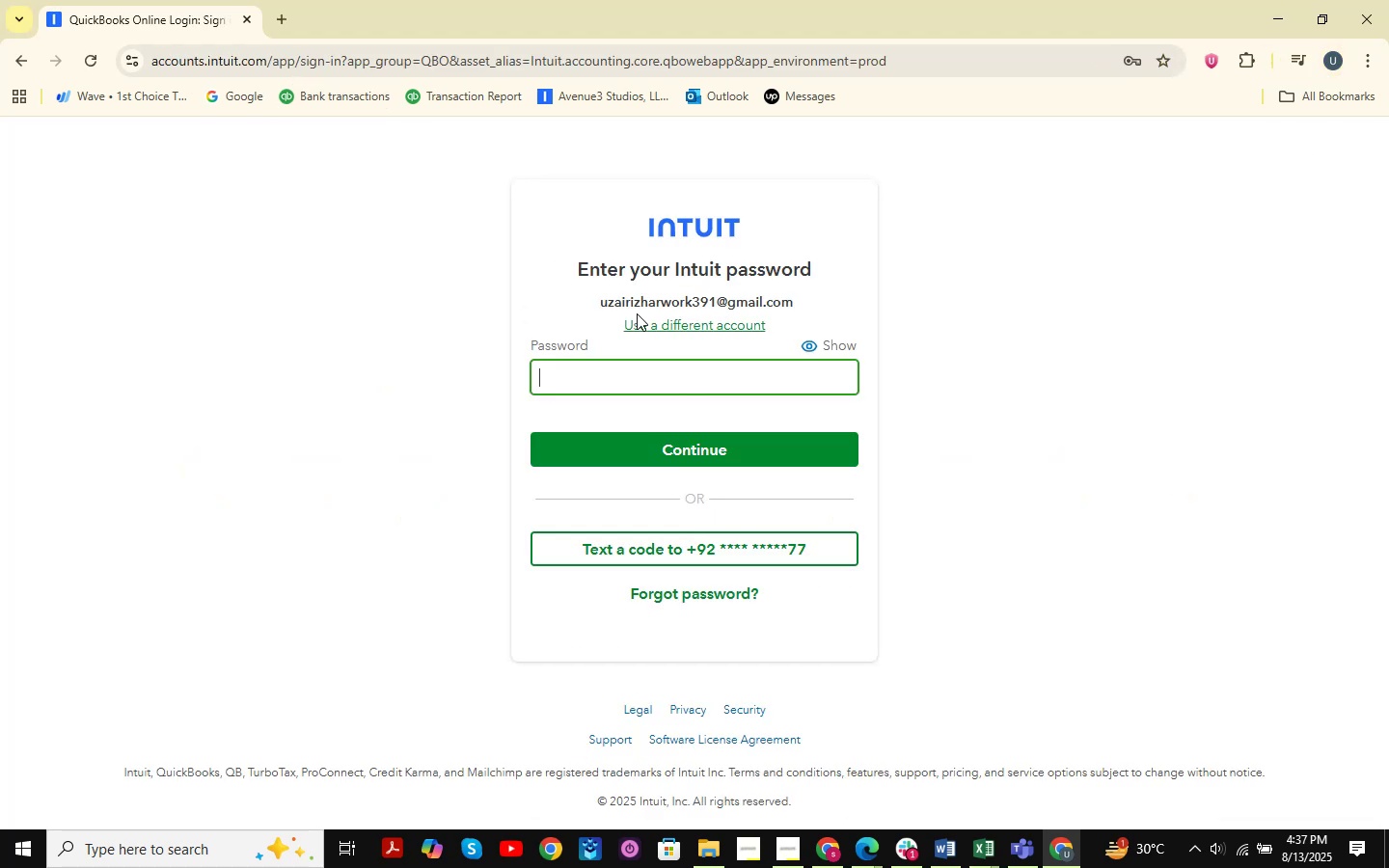 
left_click([613, 387])
 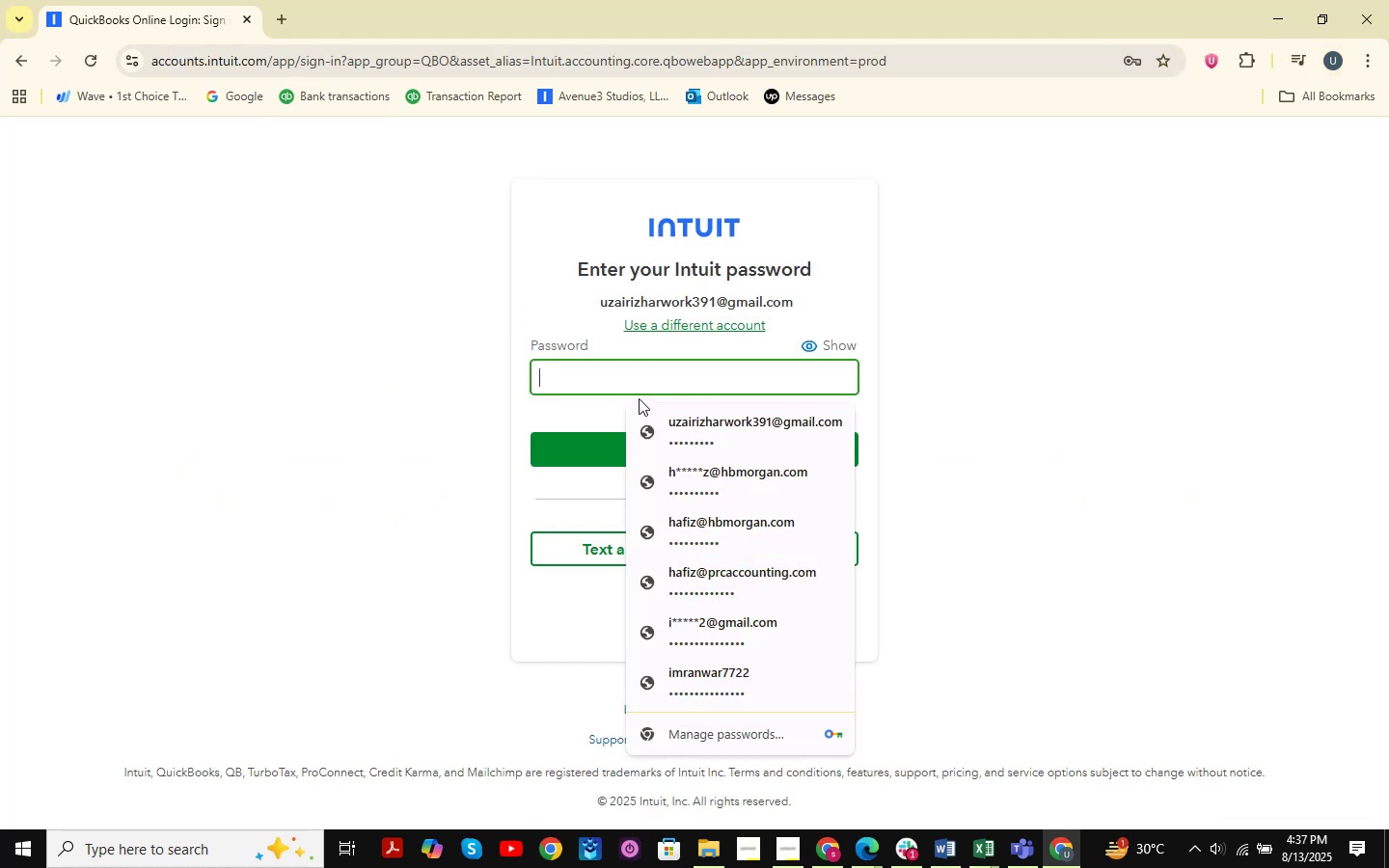 
left_click([686, 440])
 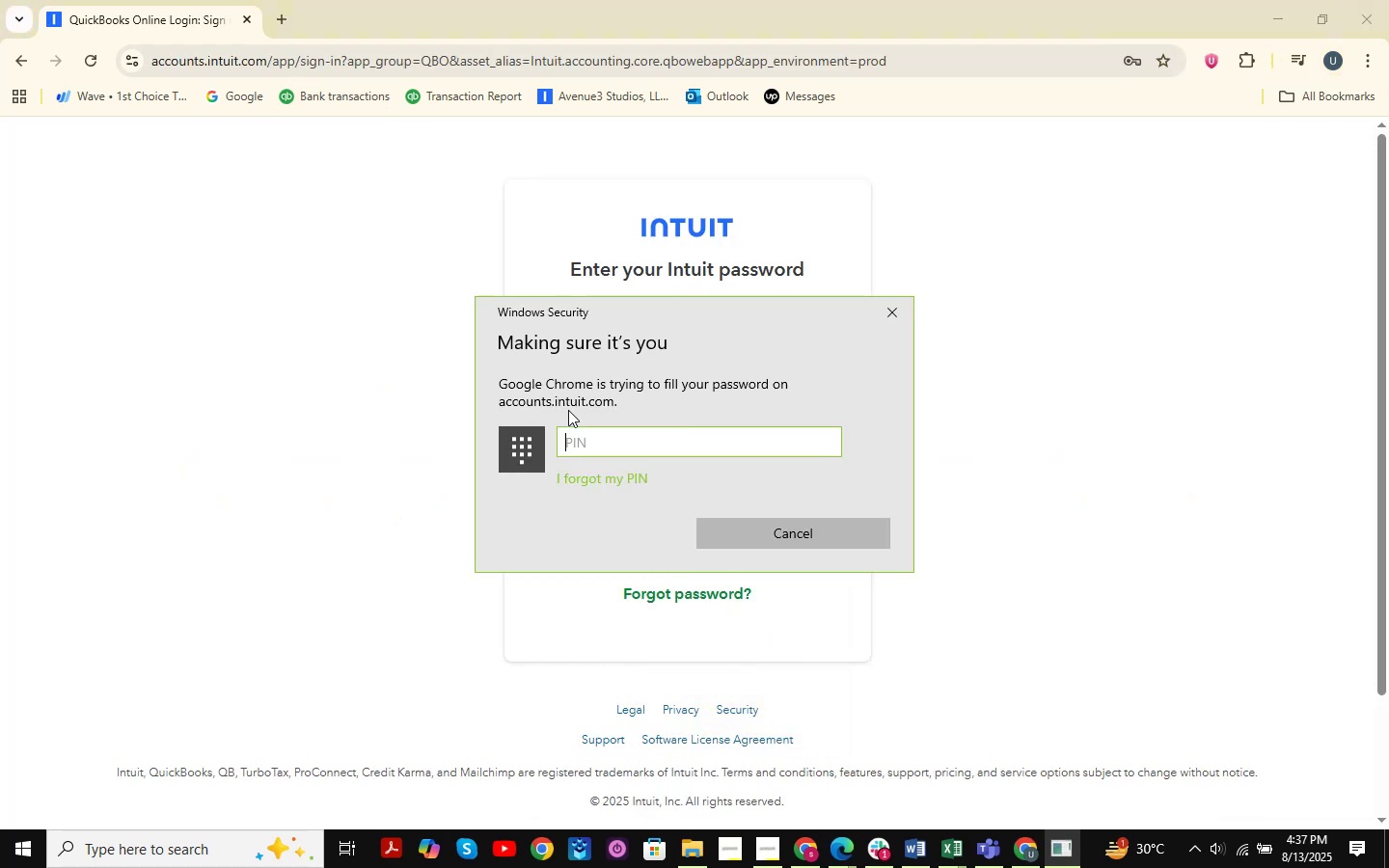 
left_click([621, 449])
 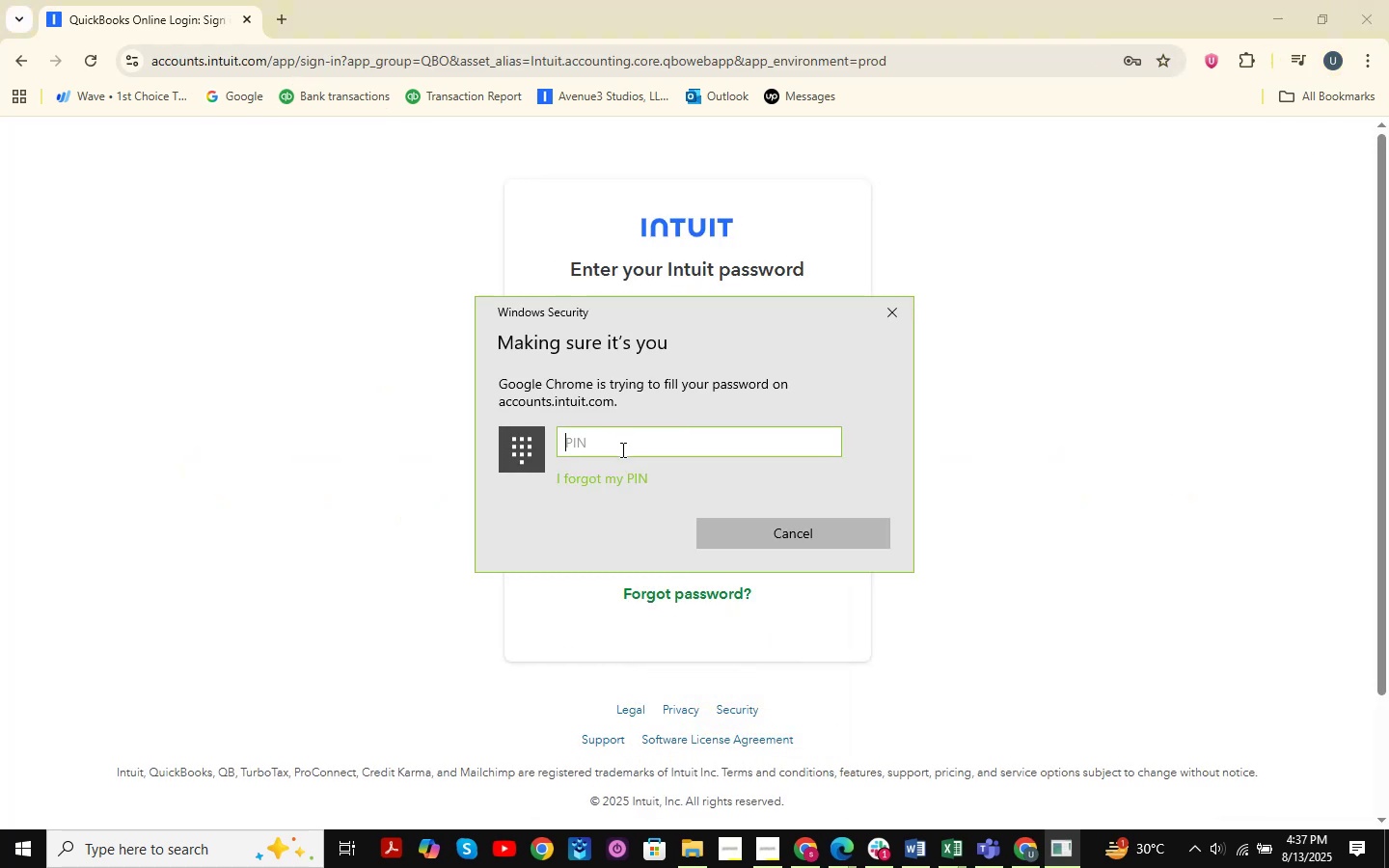 
key(Numpad8)
 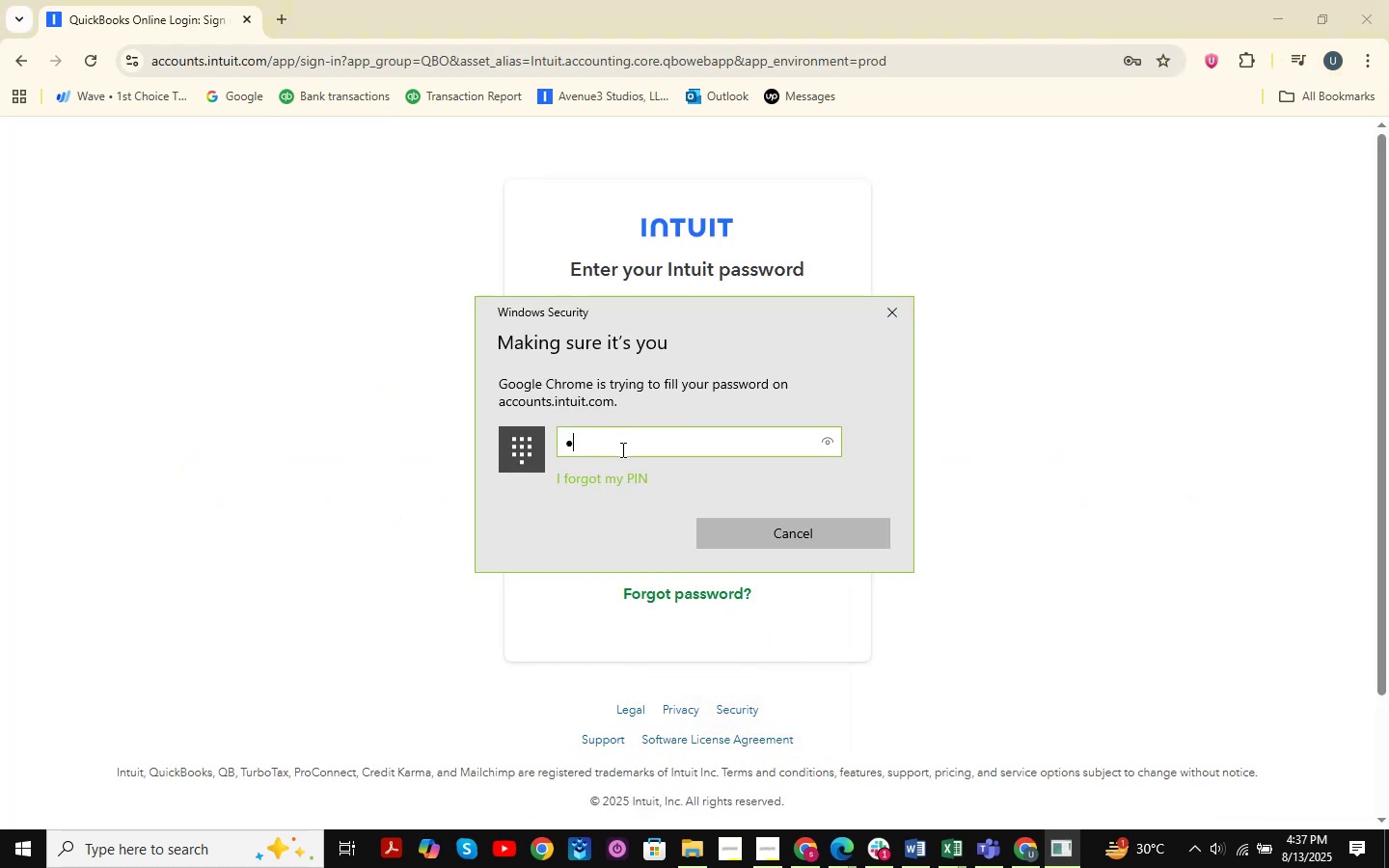 
key(Numpad5)
 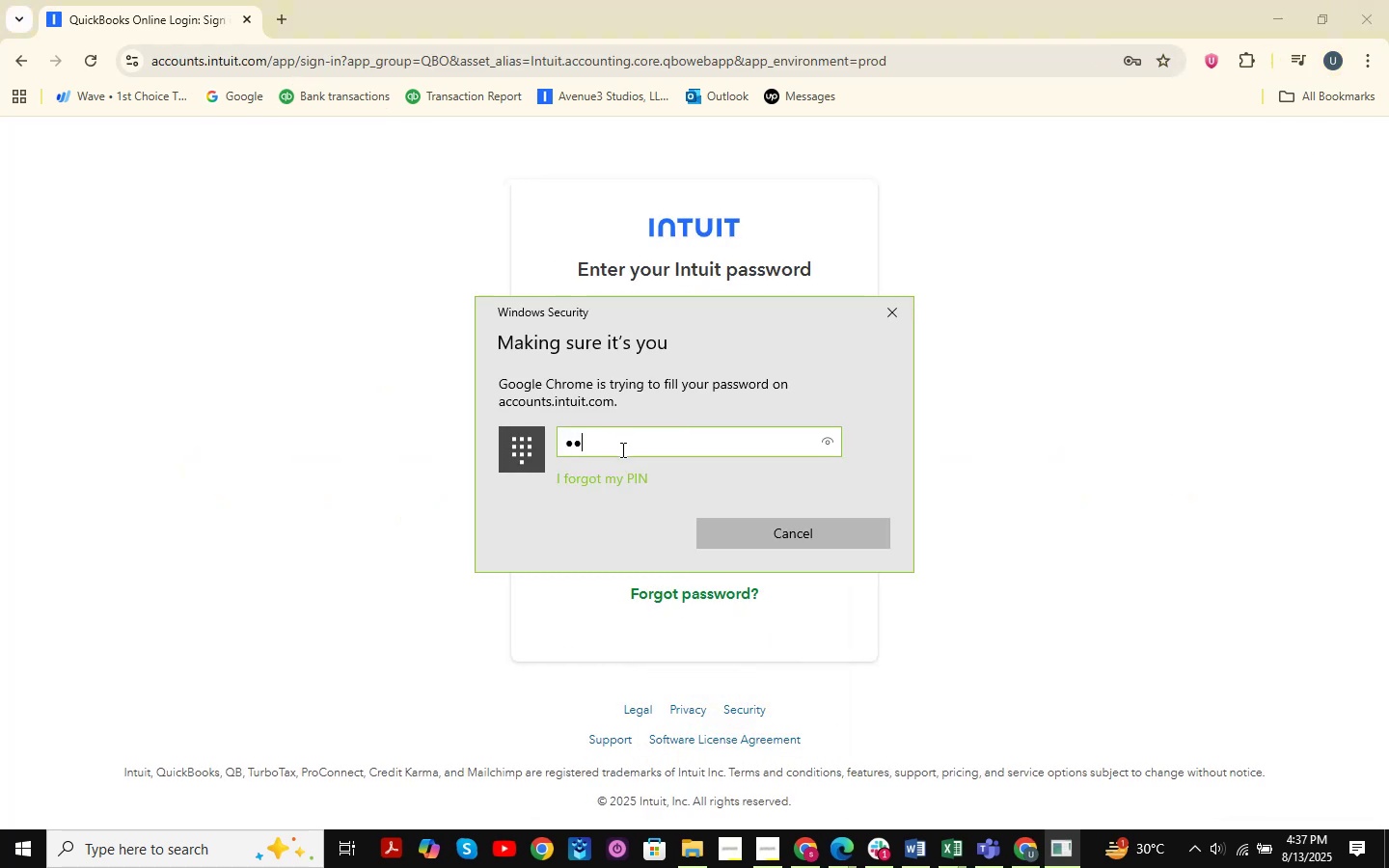 
key(Numpad8)
 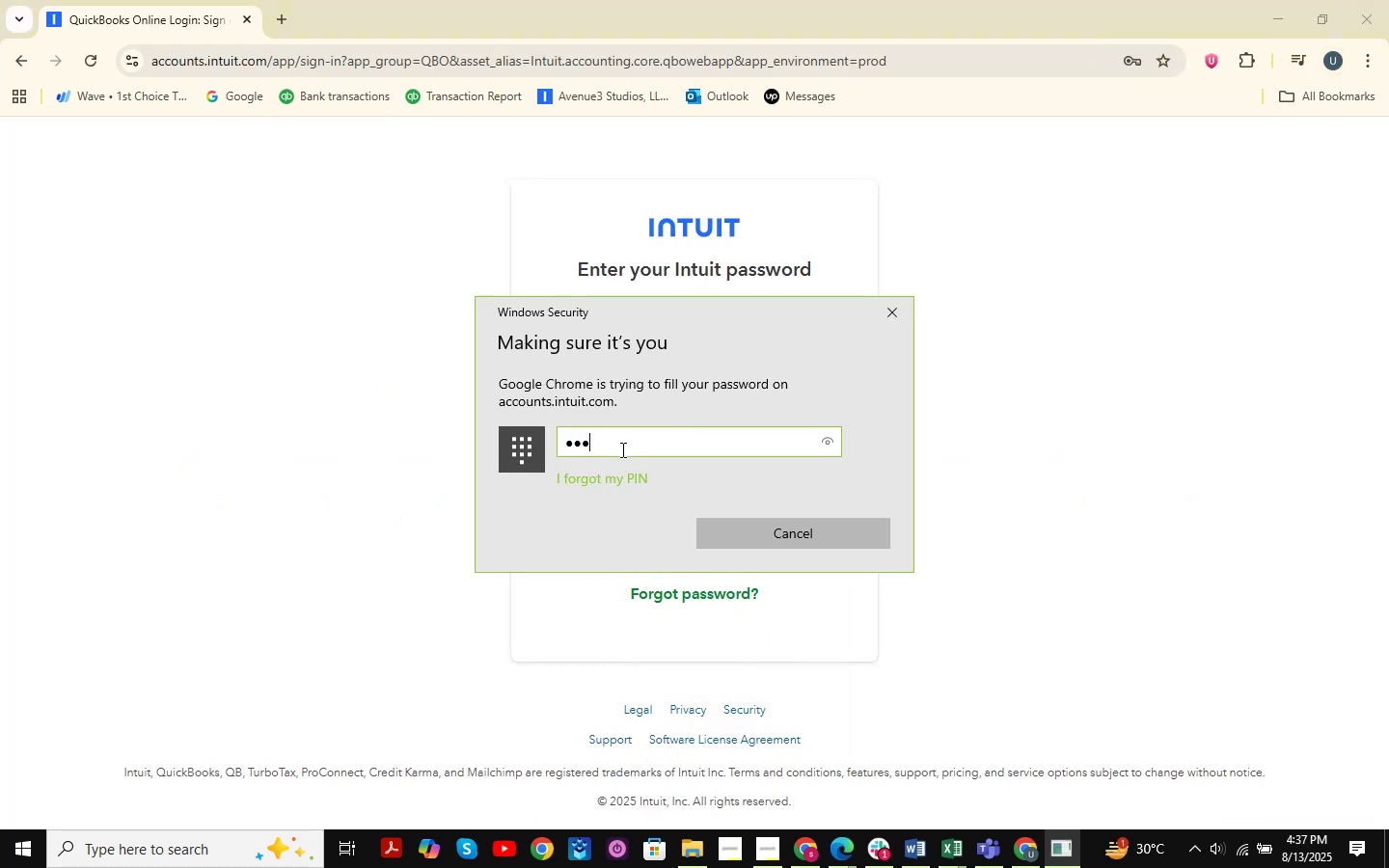 
key(Numpad4)
 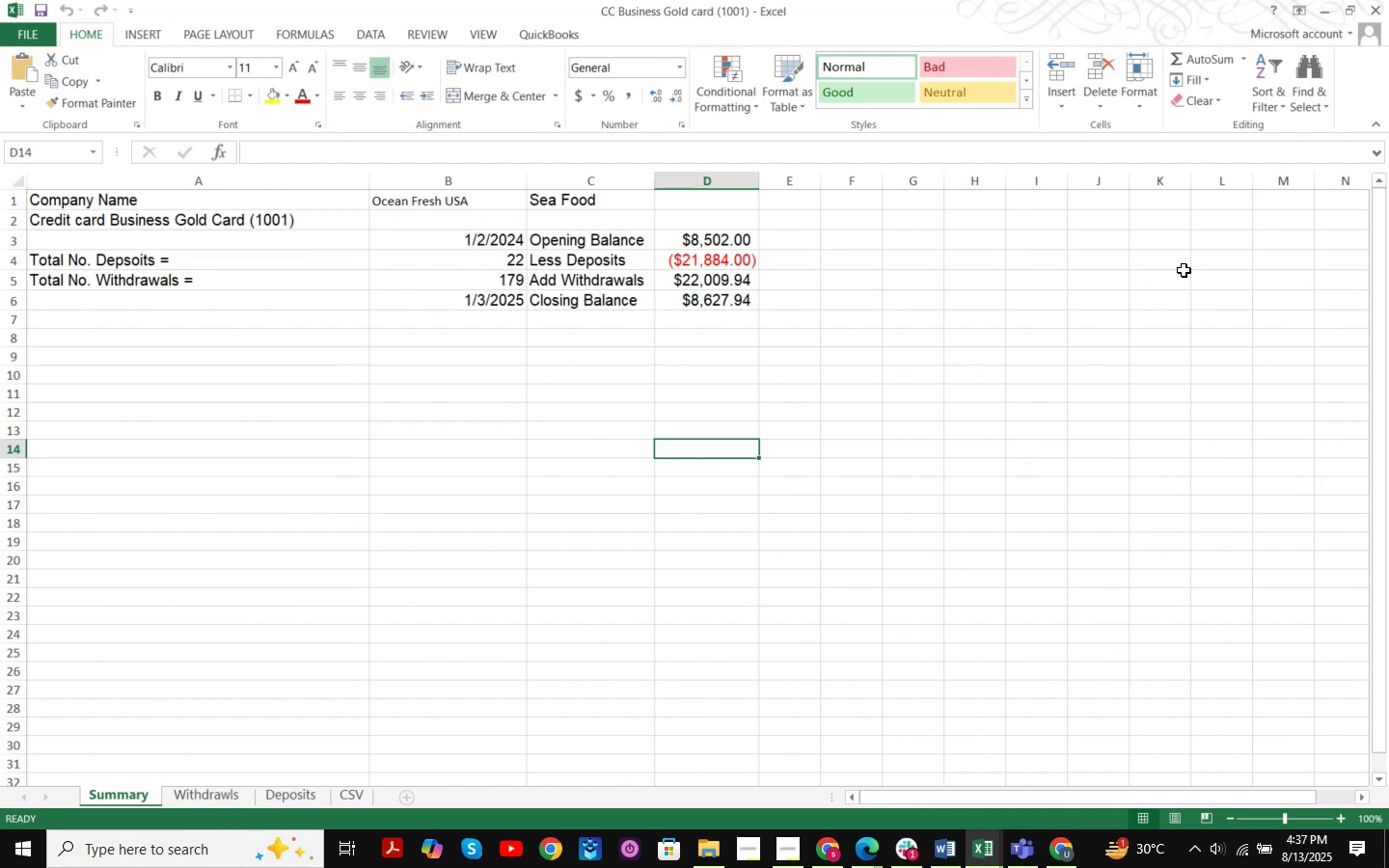 
left_click([1320, 1])
 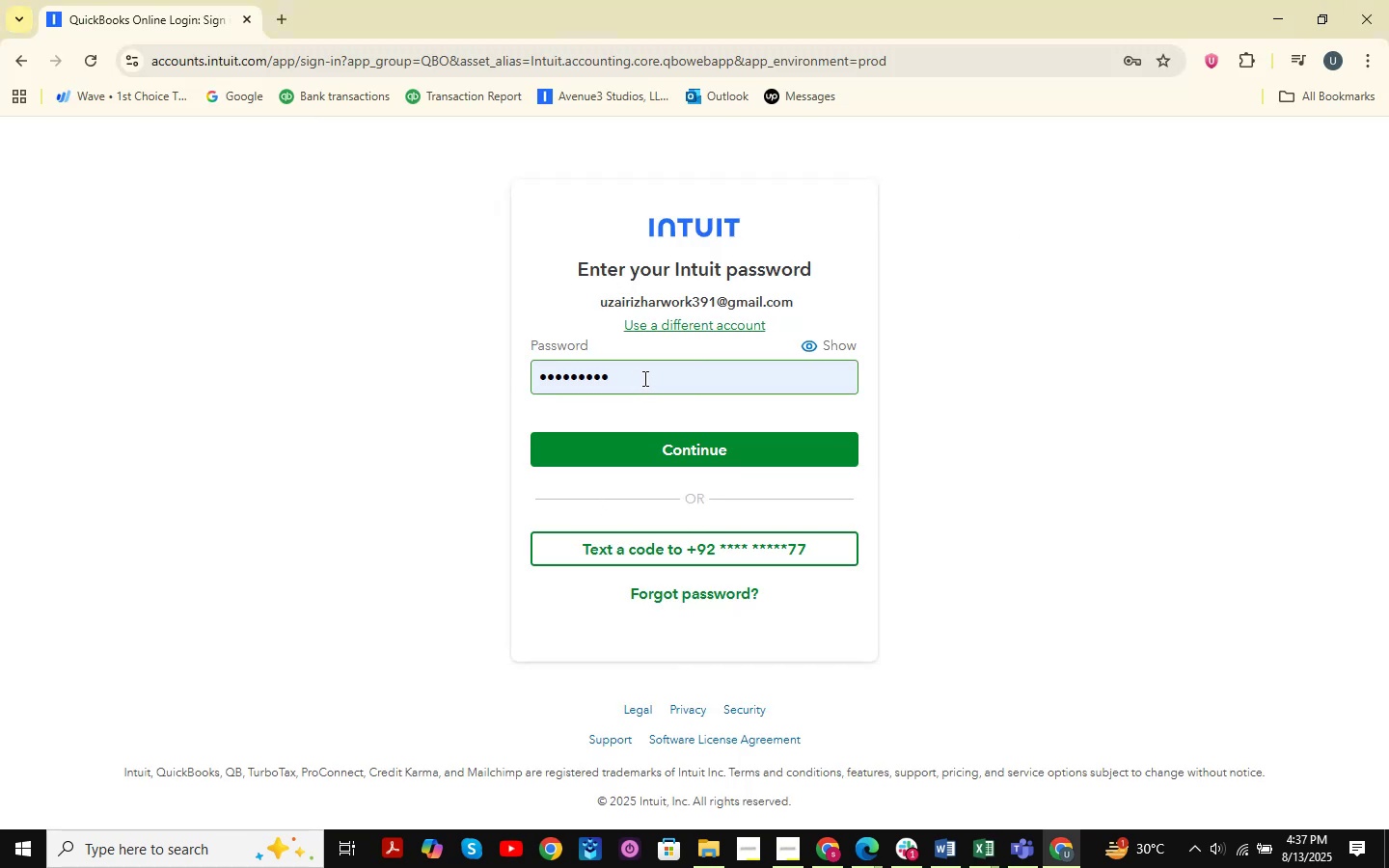 
left_click([665, 448])
 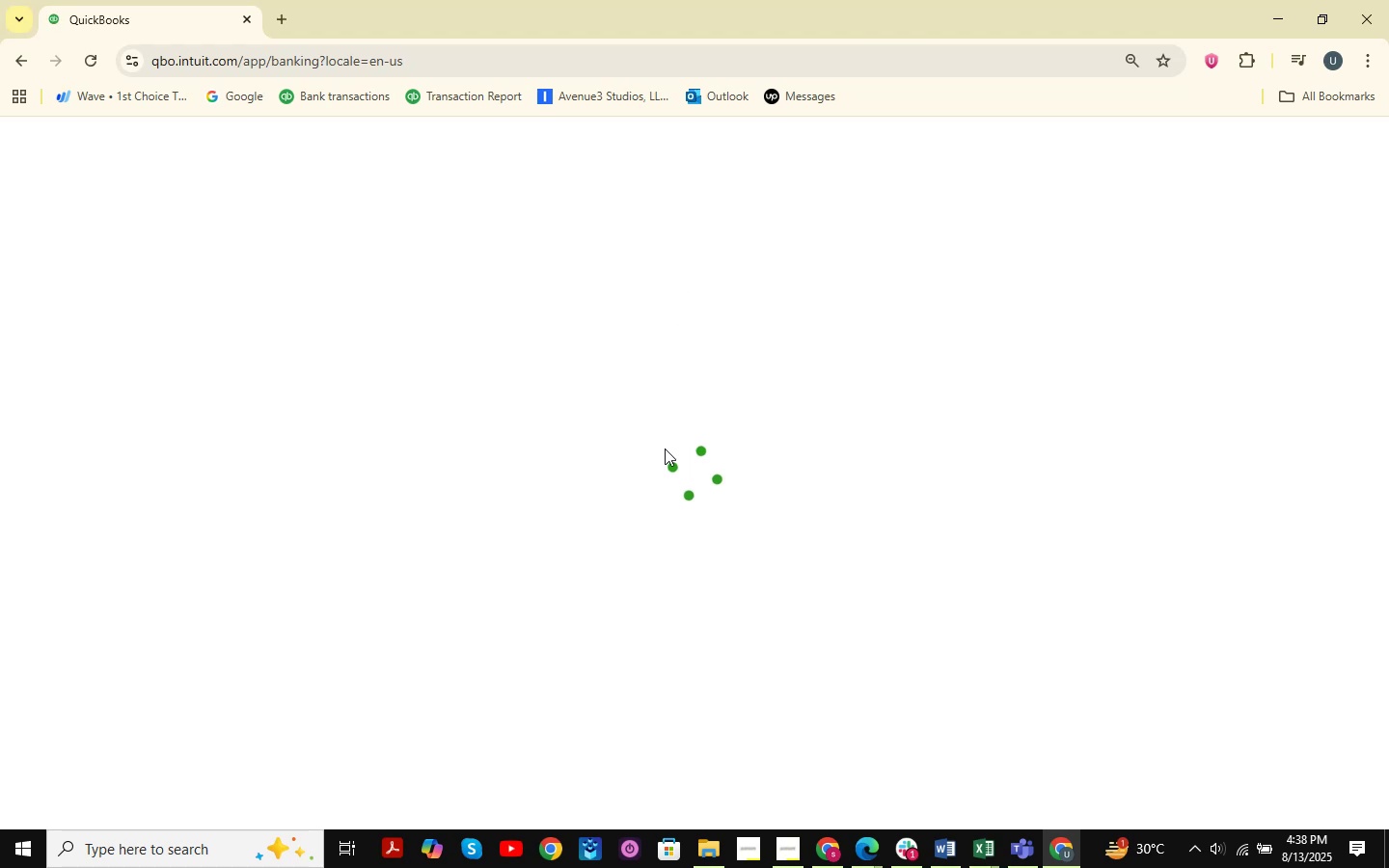 
wait(13.3)
 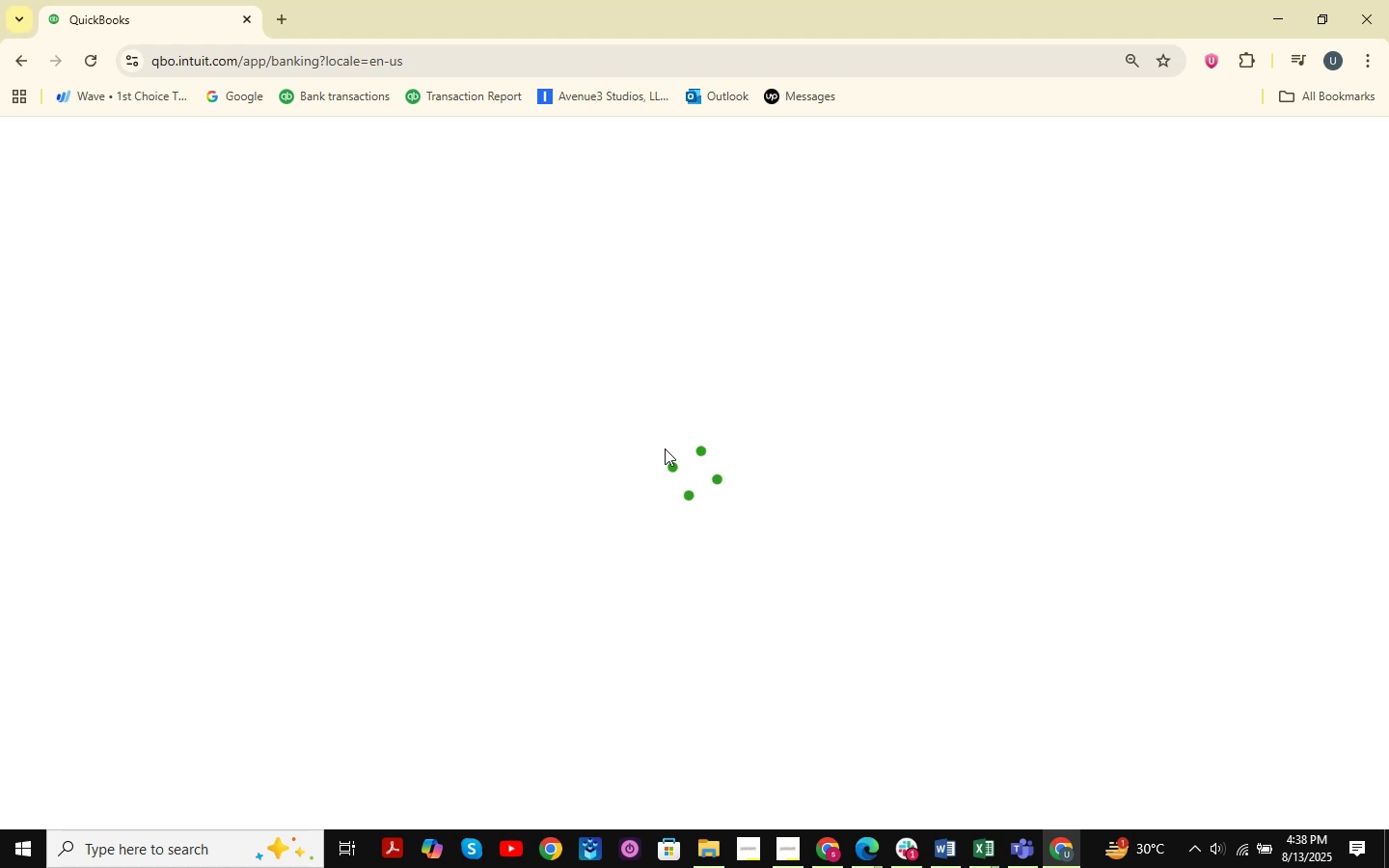 
left_click([329, 142])
 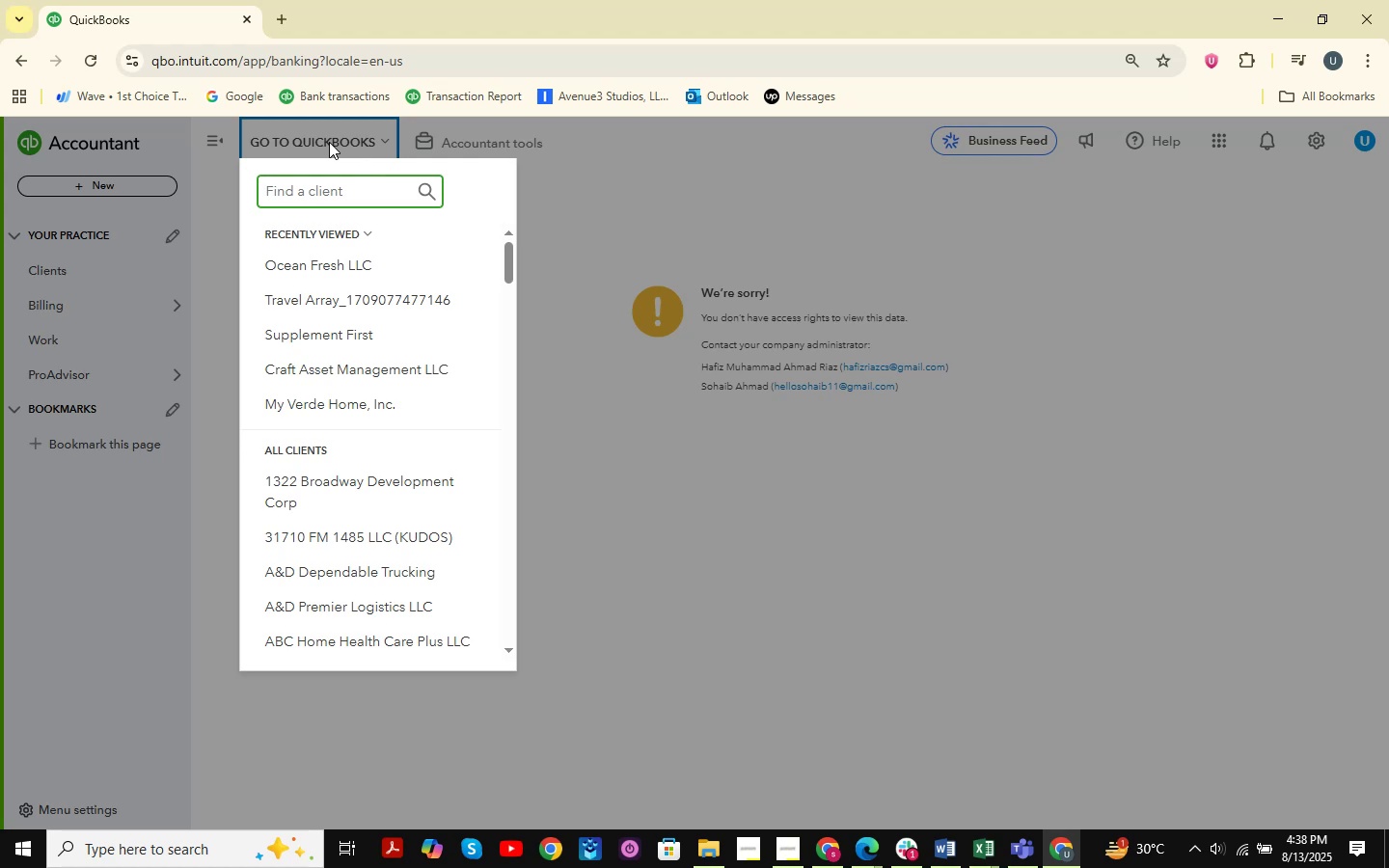 
wait(5.3)
 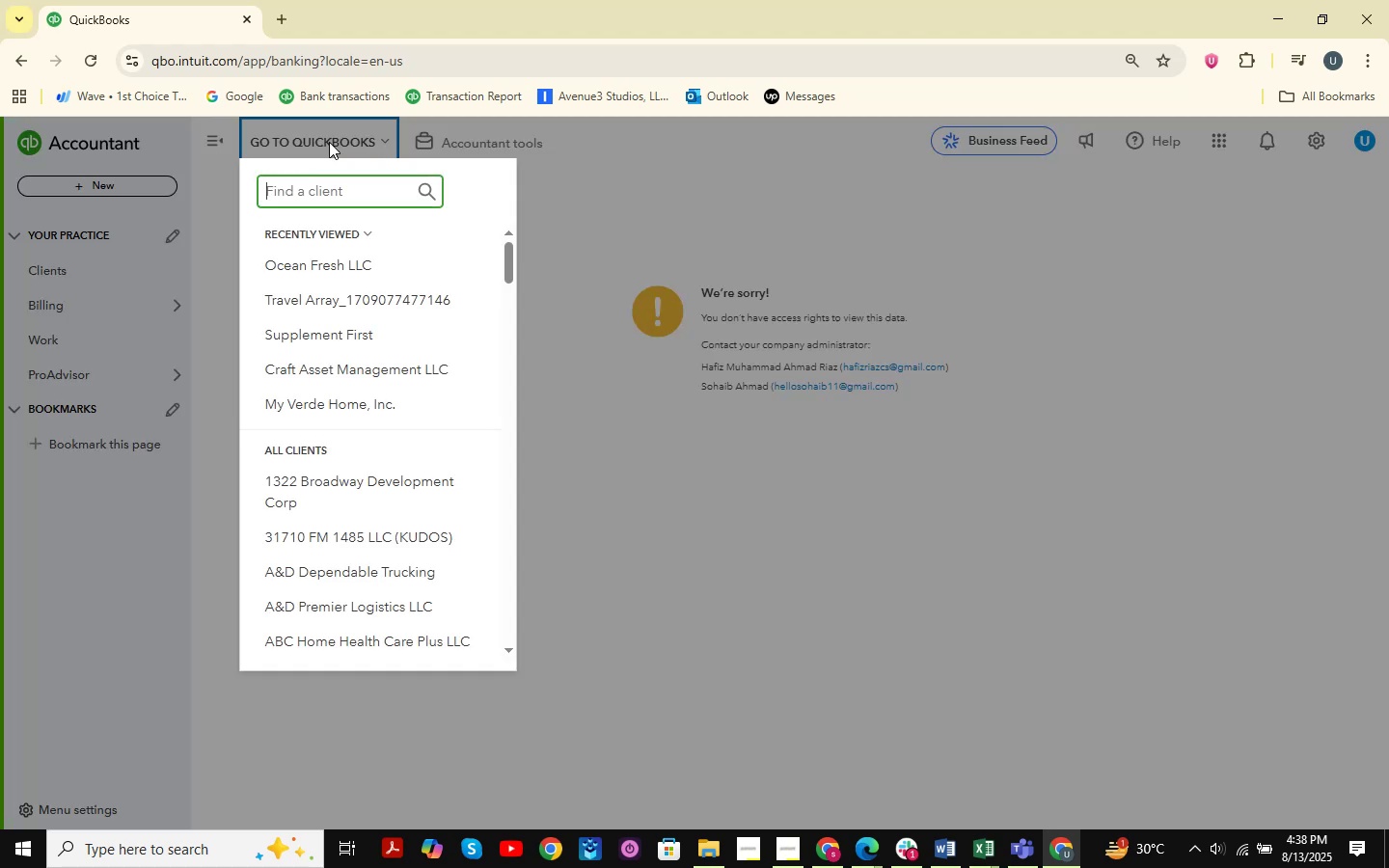 
scroll: coordinate [359, 267], scroll_direction: none, amount: 0.0
 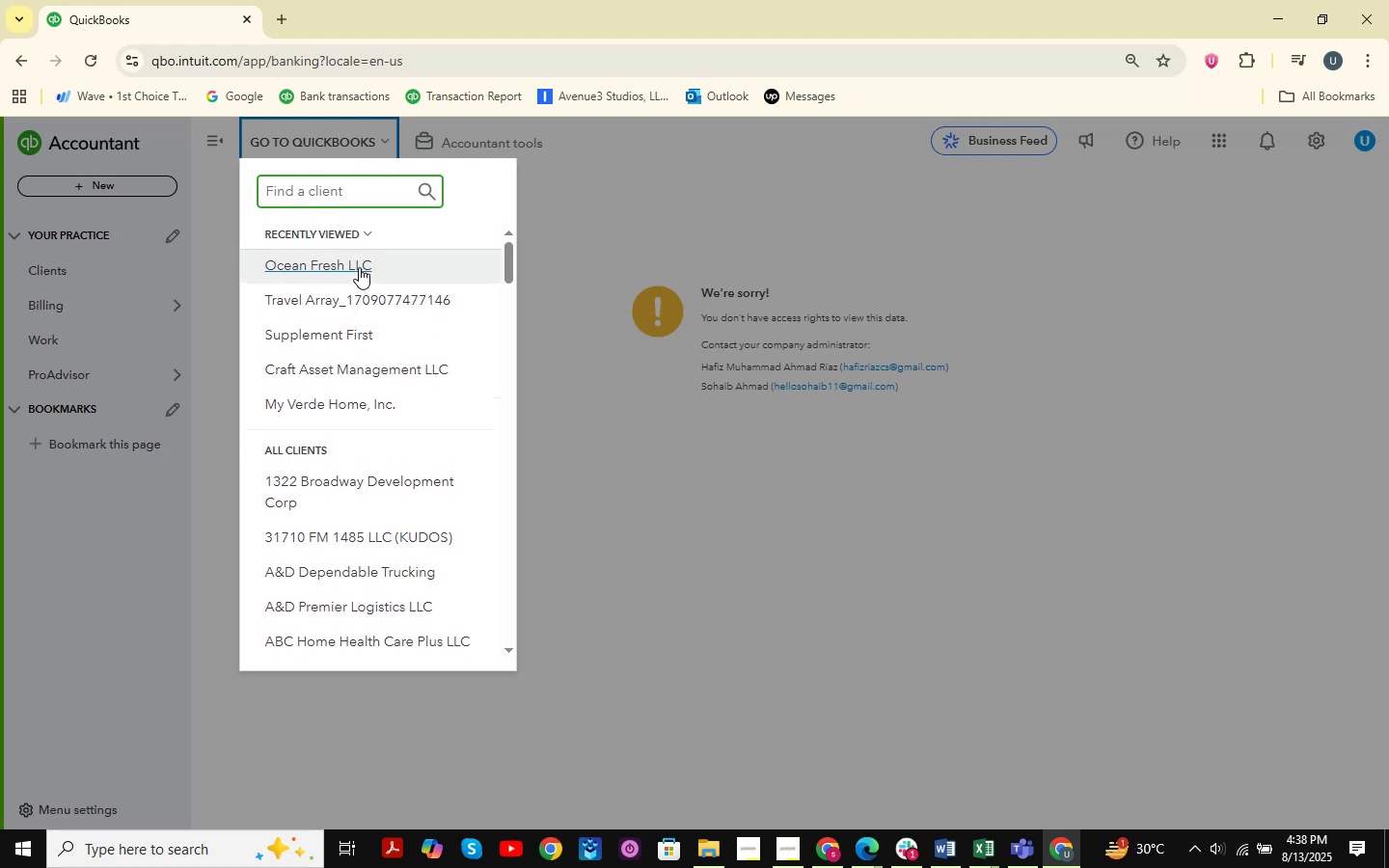 
left_click([359, 267])
 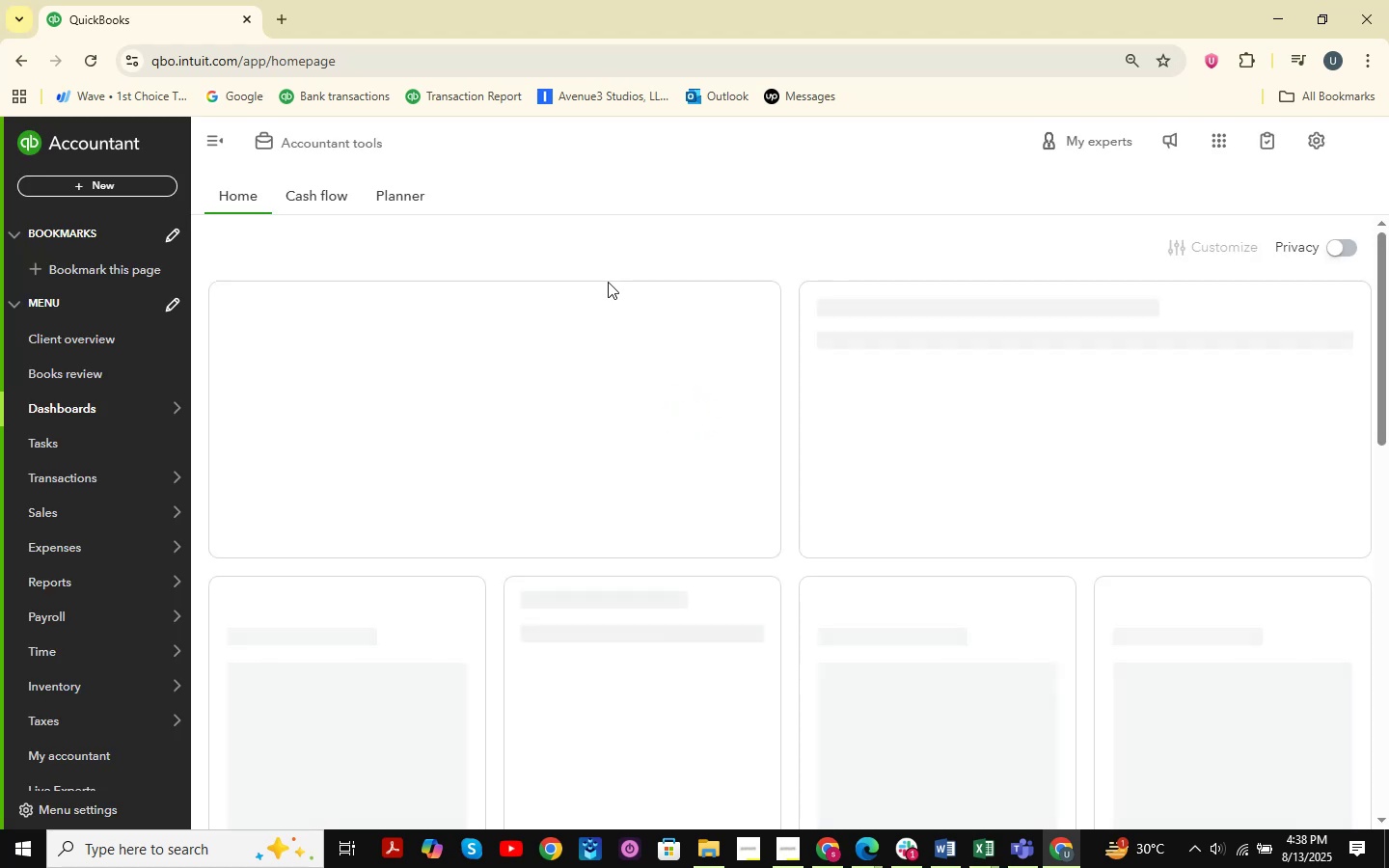 
wait(13.89)
 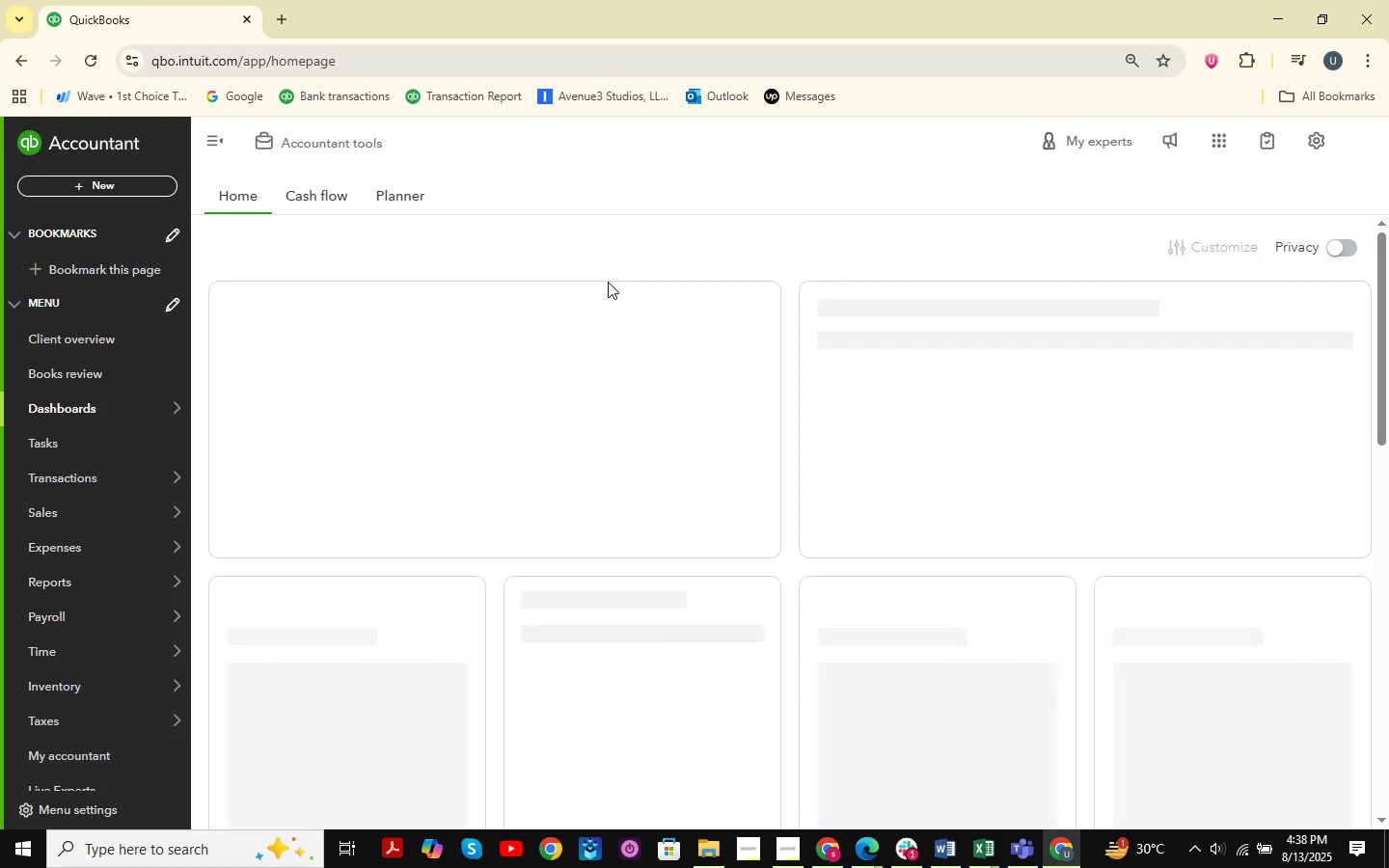 
left_click([182, 609])
 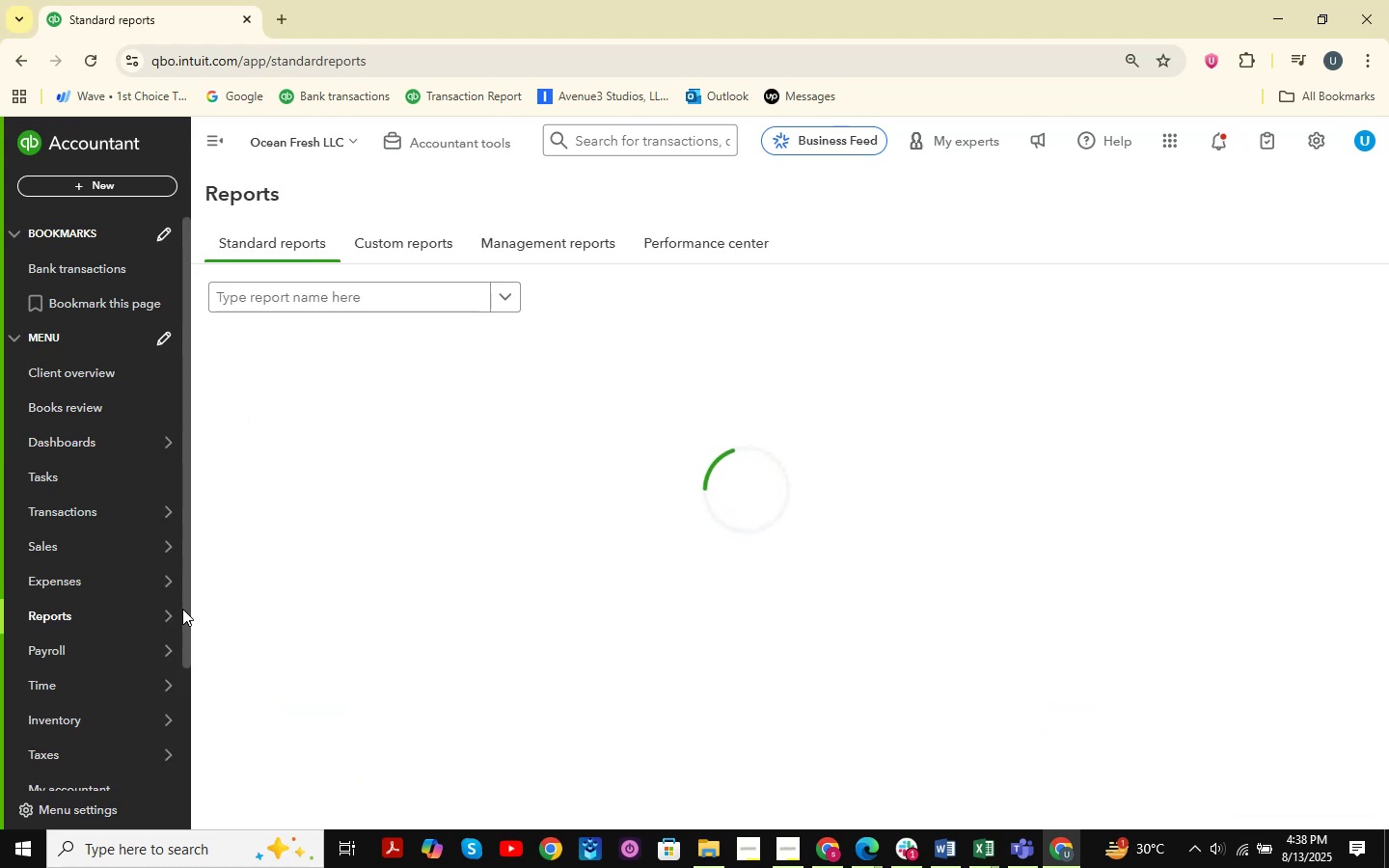 
wait(14.4)
 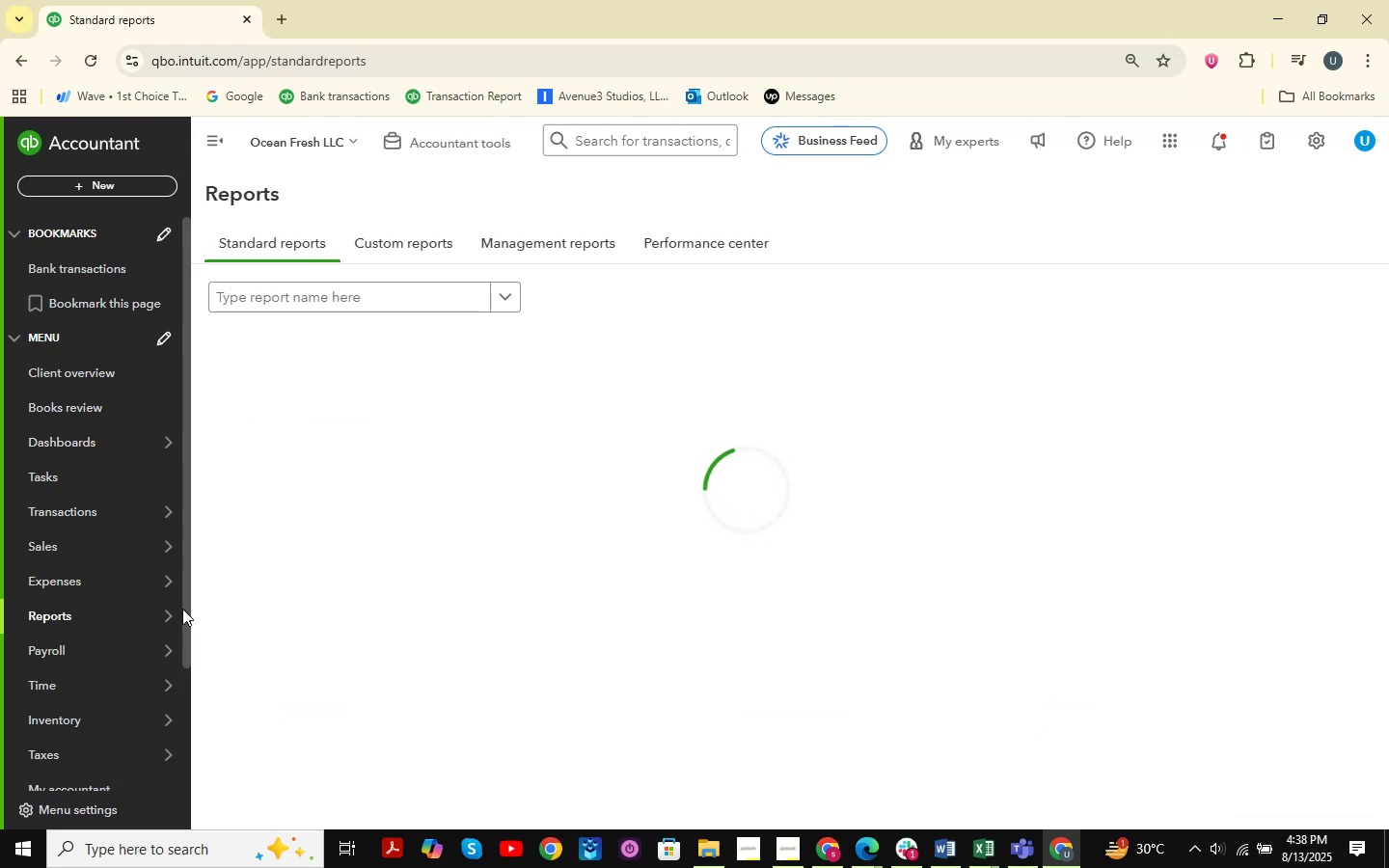 
left_click([296, 423])
 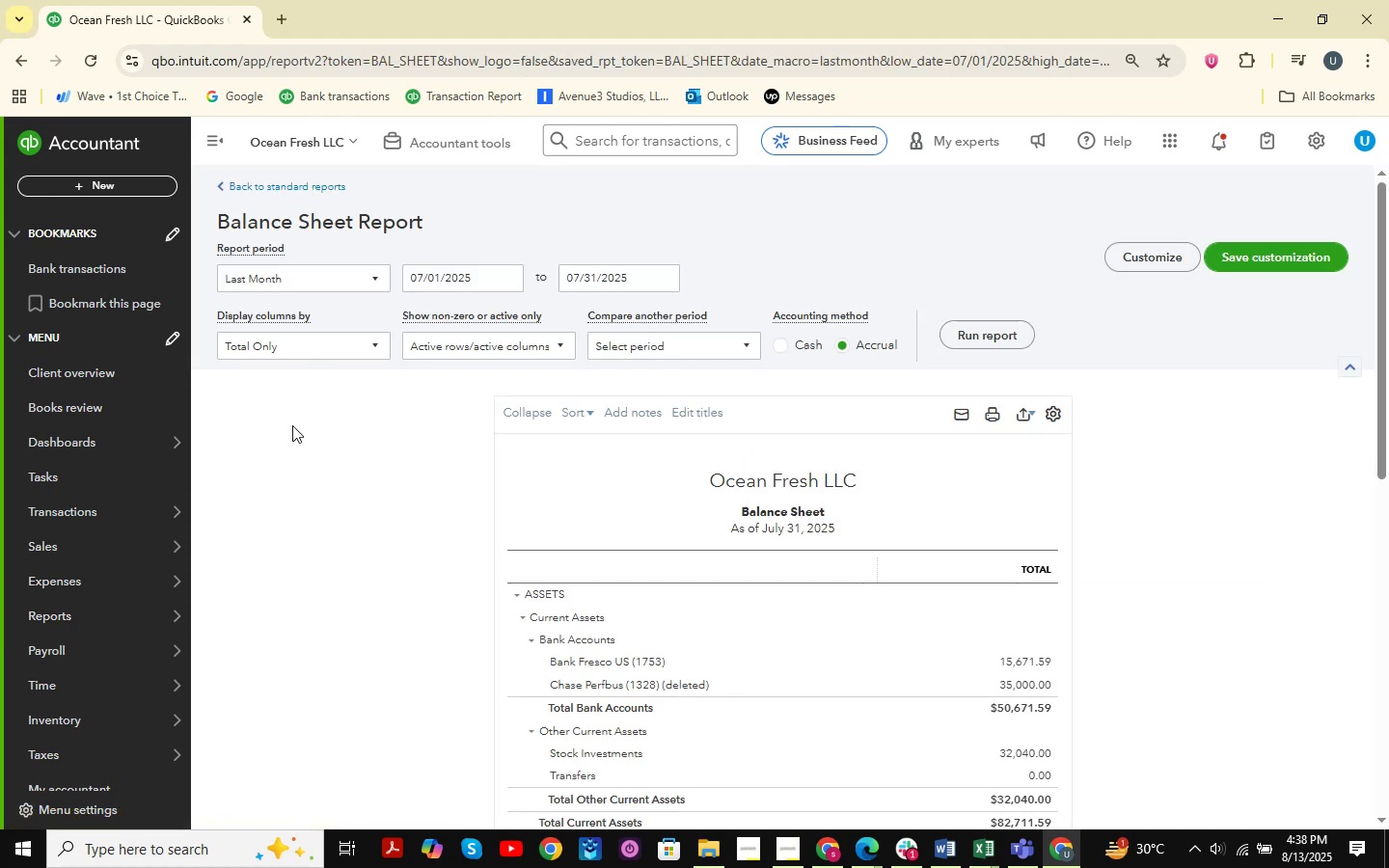 
scroll: coordinate [463, 462], scroll_direction: up, amount: 5.0
 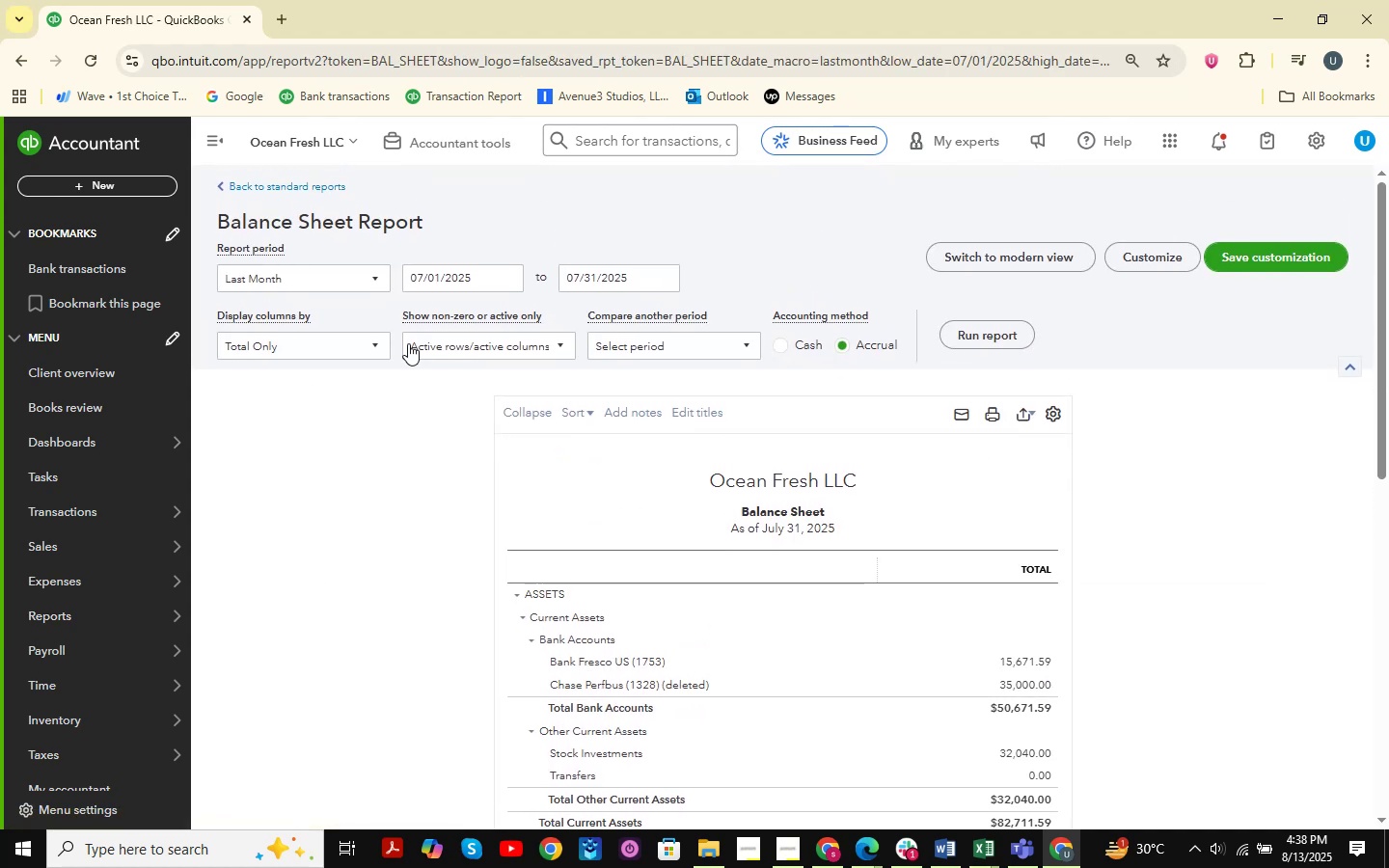 
left_click([347, 267])
 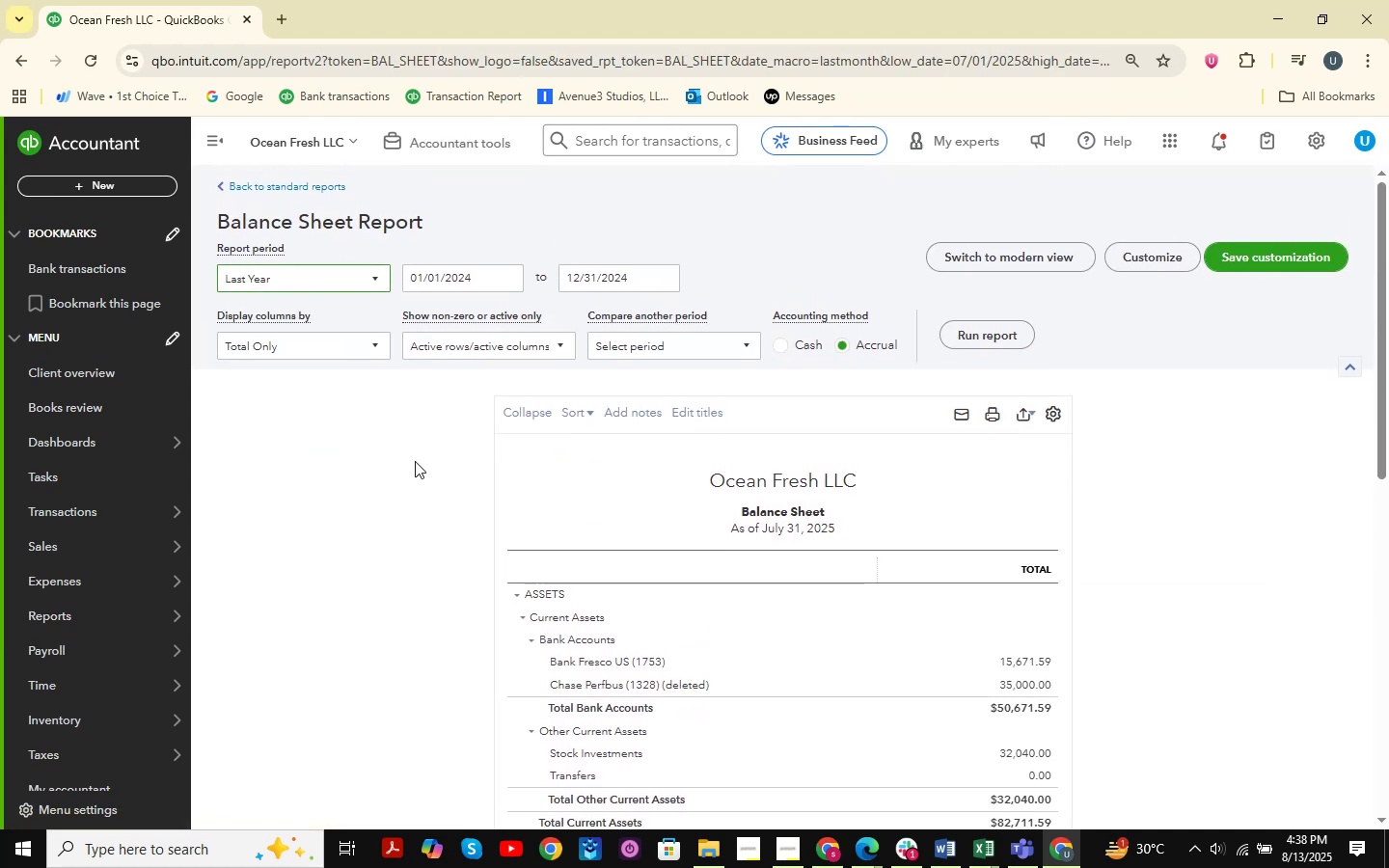 
left_click([970, 337])
 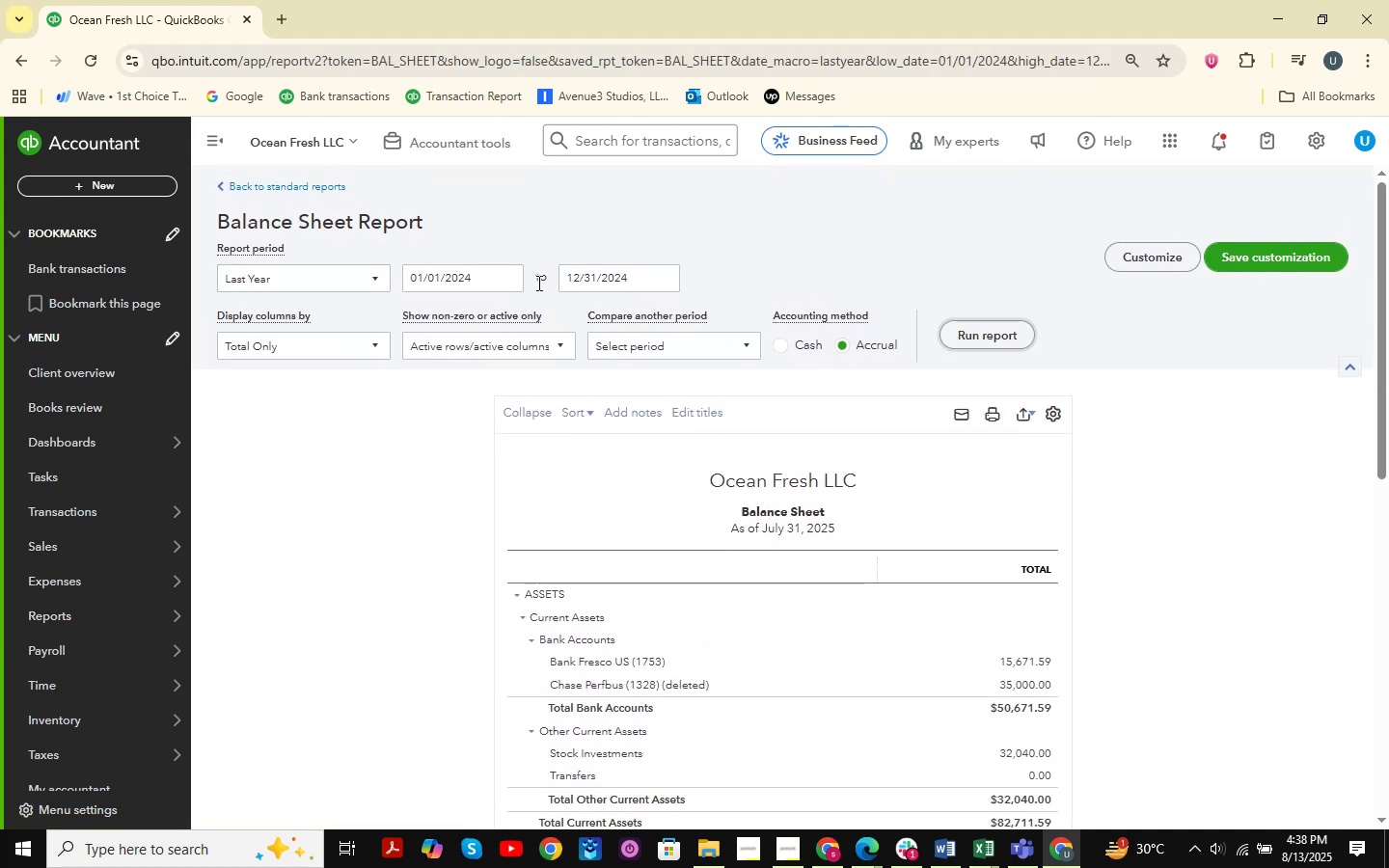 
scroll: coordinate [537, 283], scroll_direction: down, amount: 1.0
 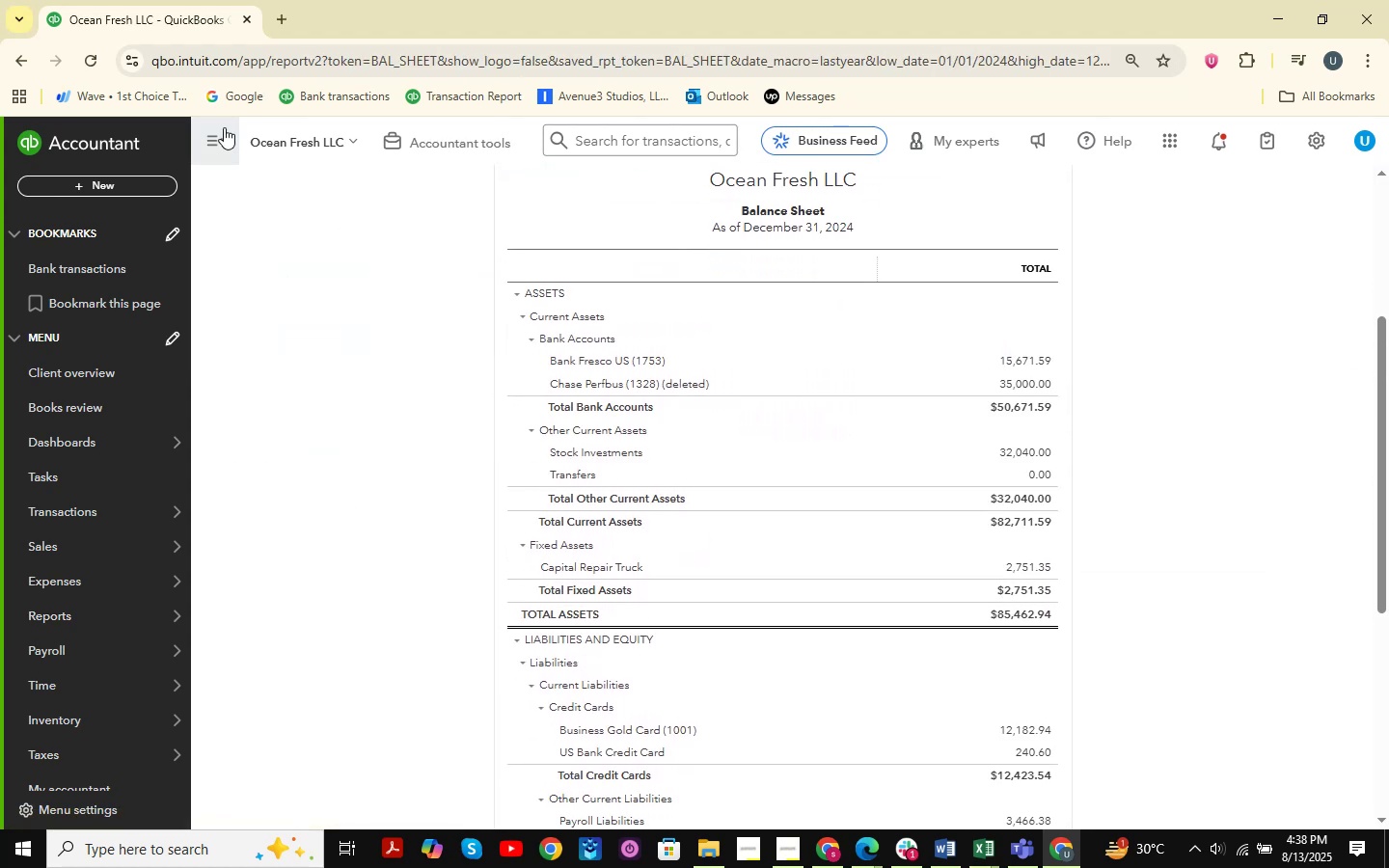 
left_click([223, 126])
 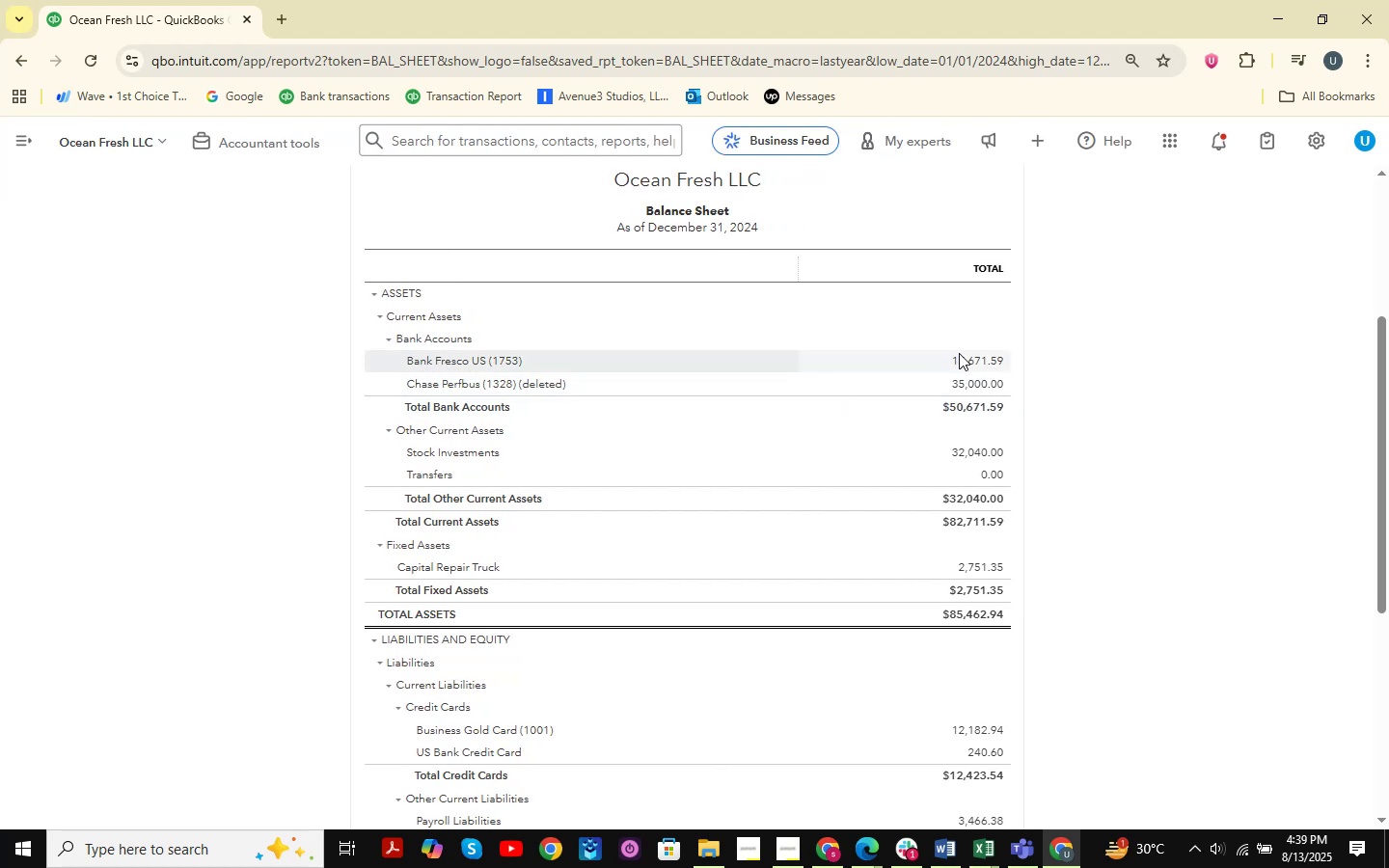 
wait(7.06)
 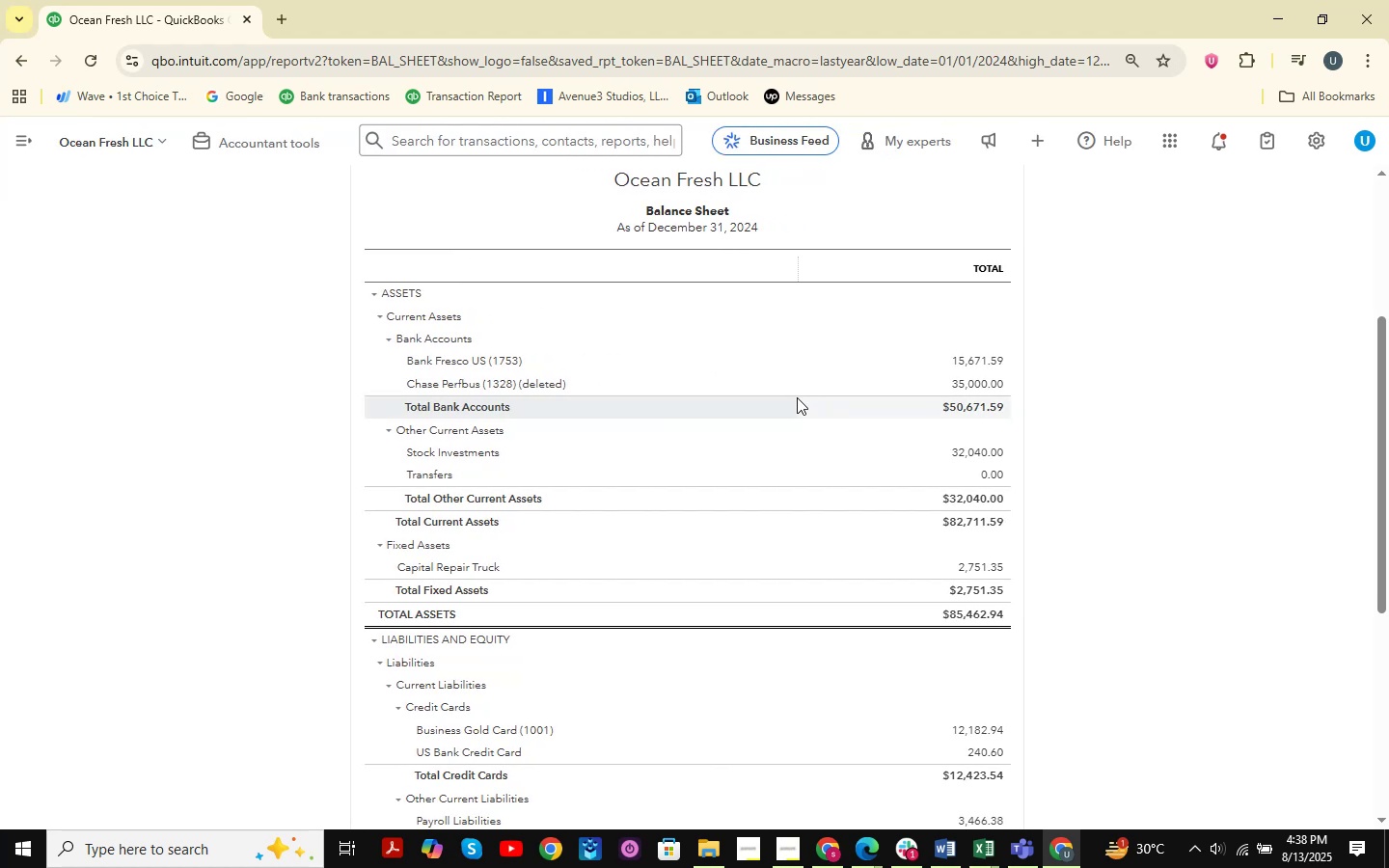 
left_click([969, 389])
 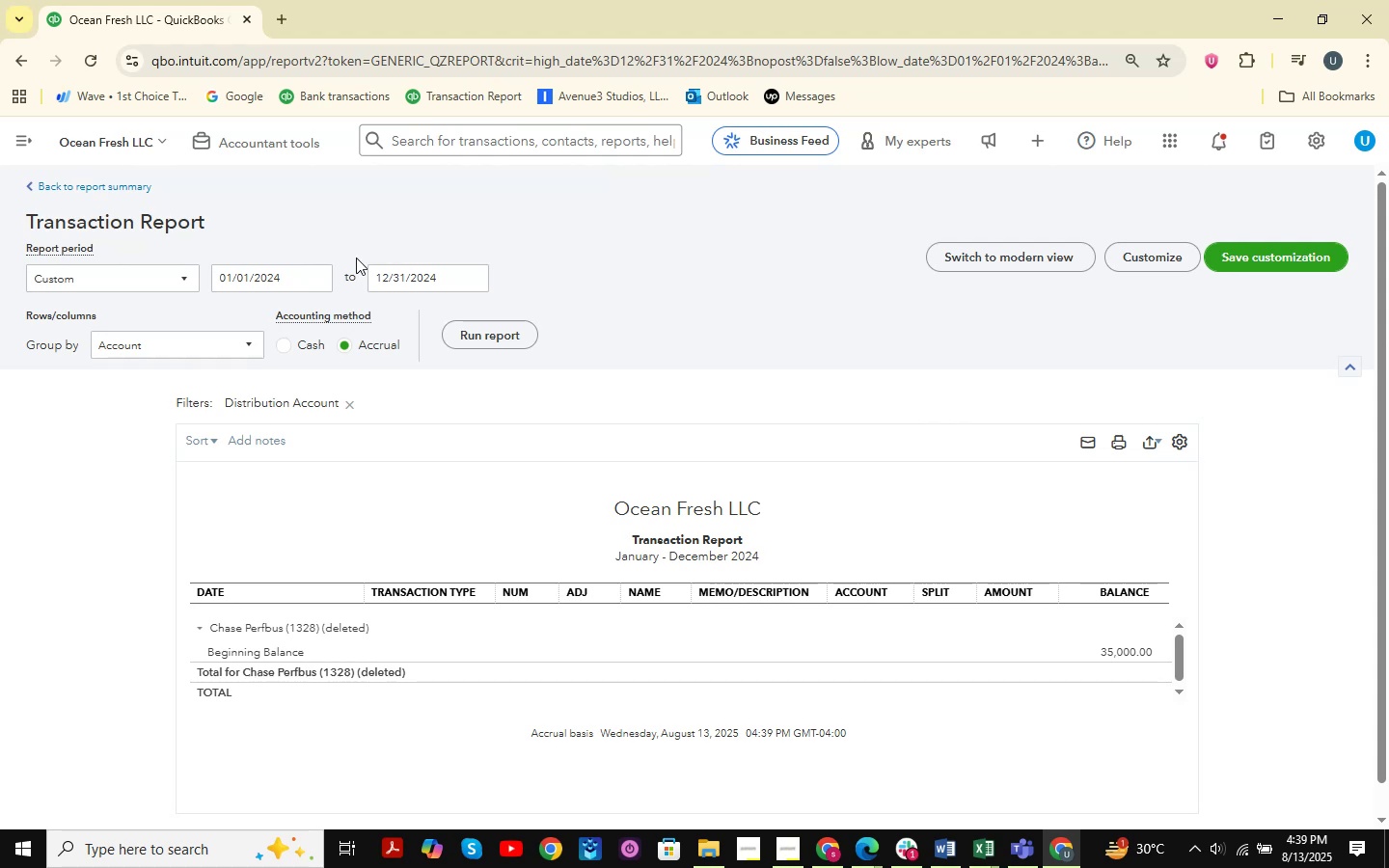 
left_click([318, 279])
 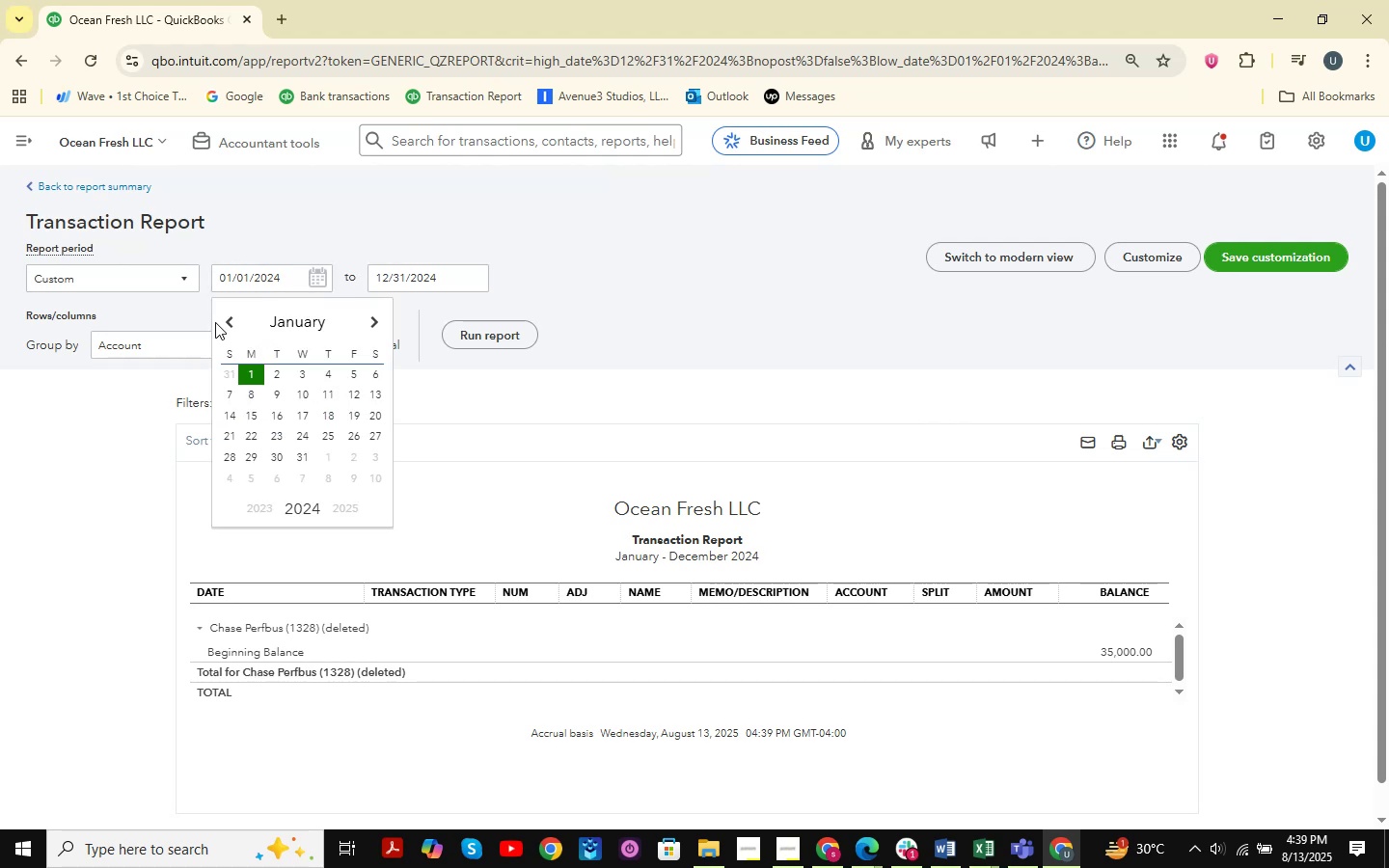 
left_click([227, 322])
 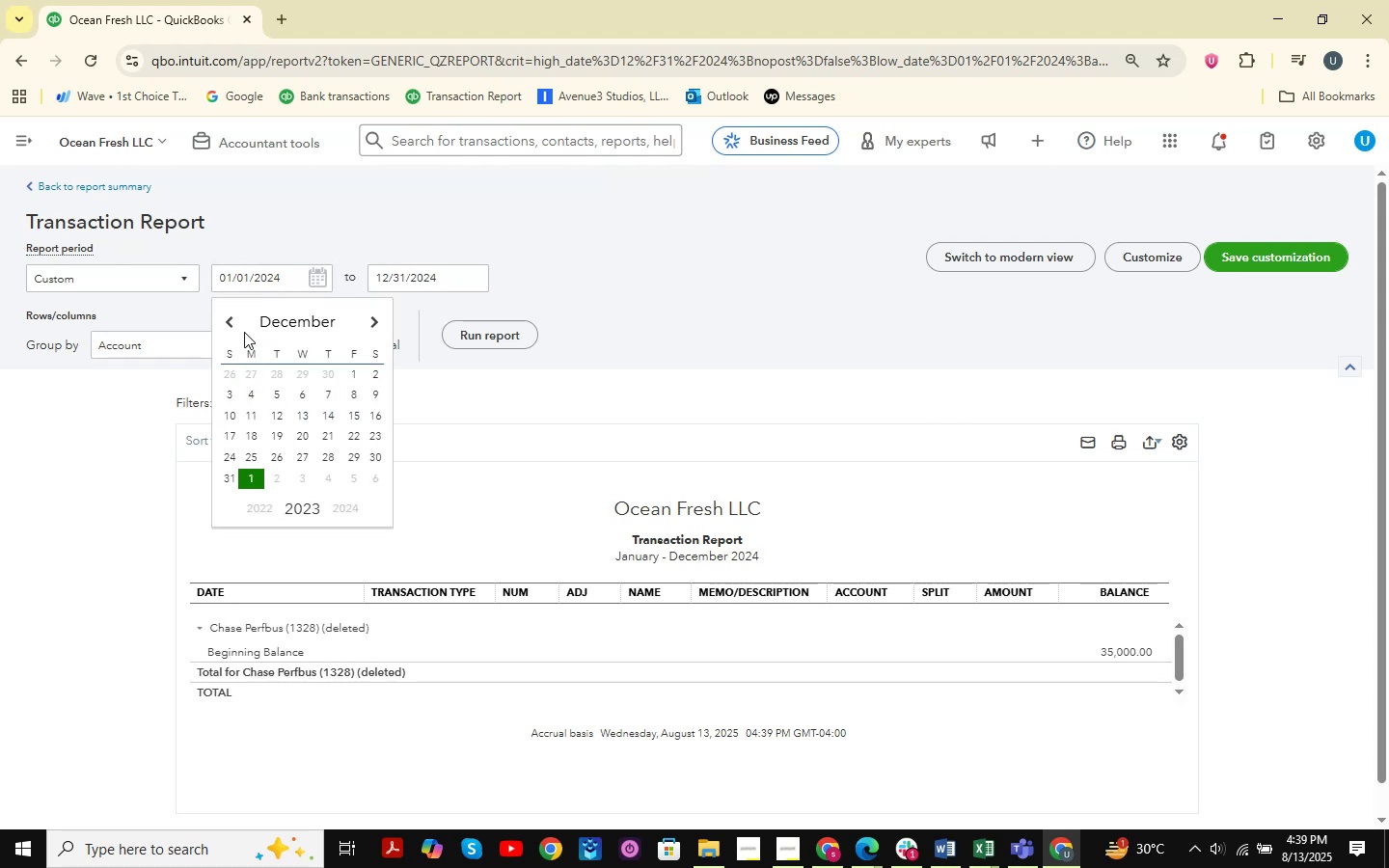 
double_click([233, 323])
 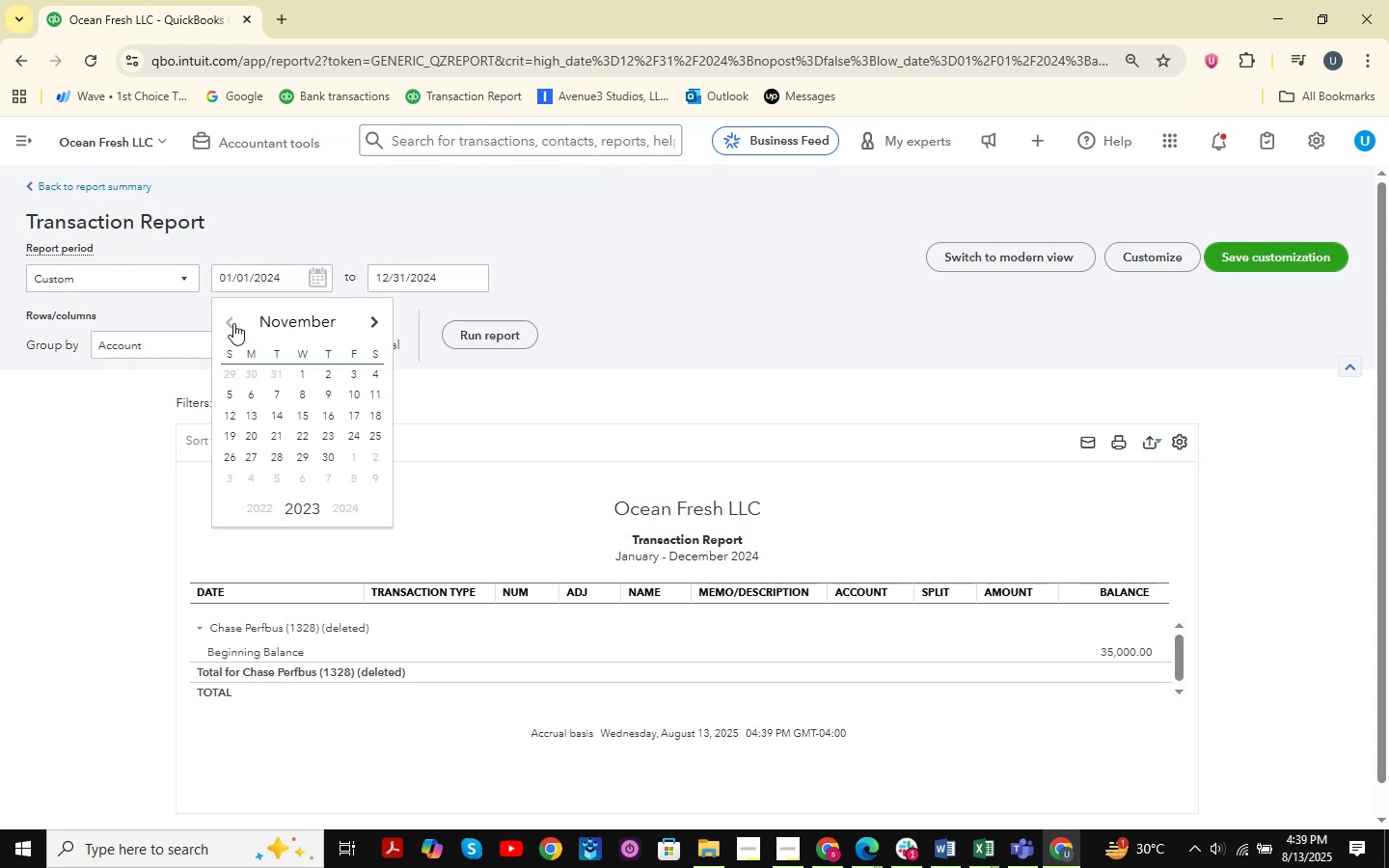 
triple_click([233, 323])
 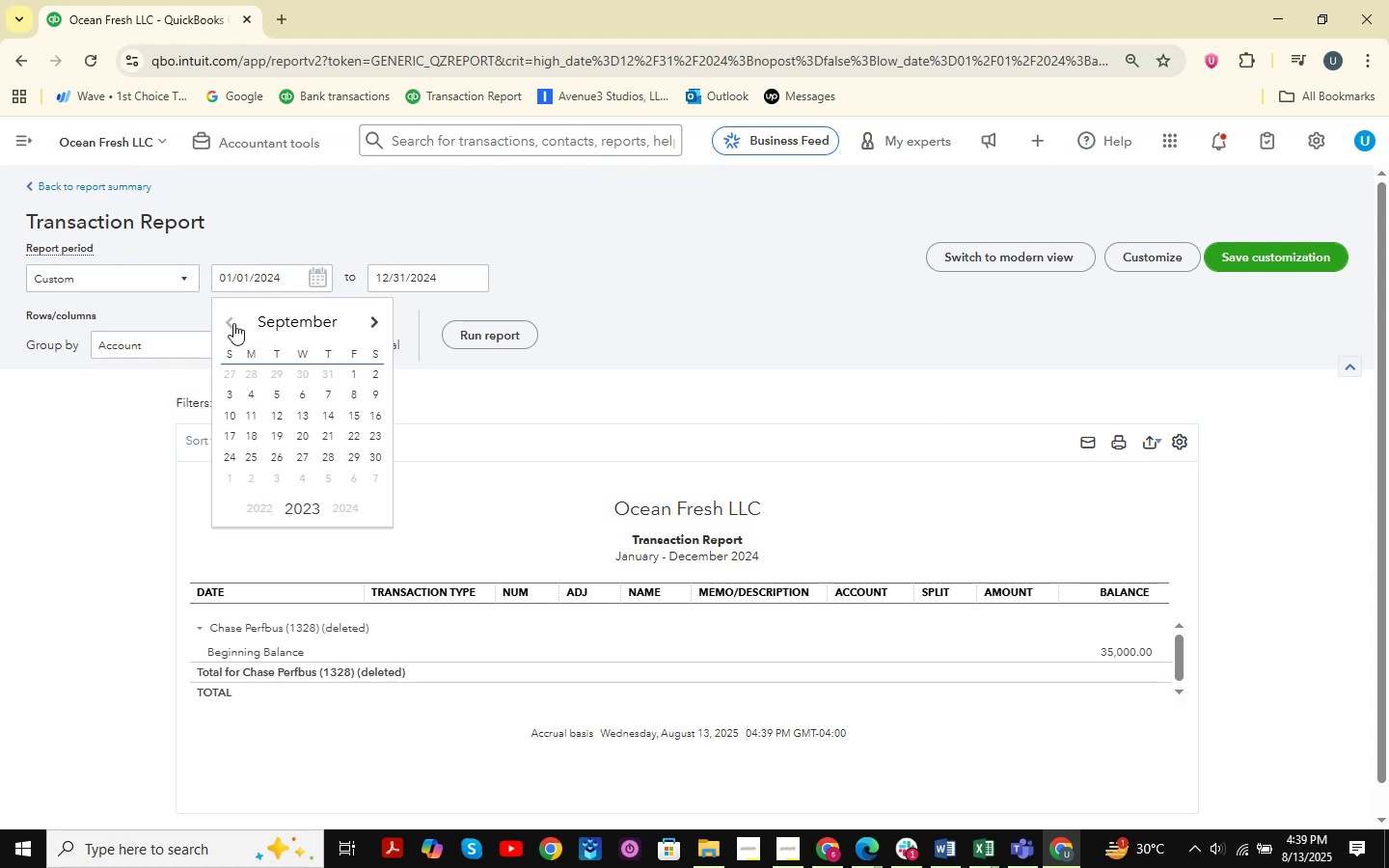 
triple_click([233, 323])
 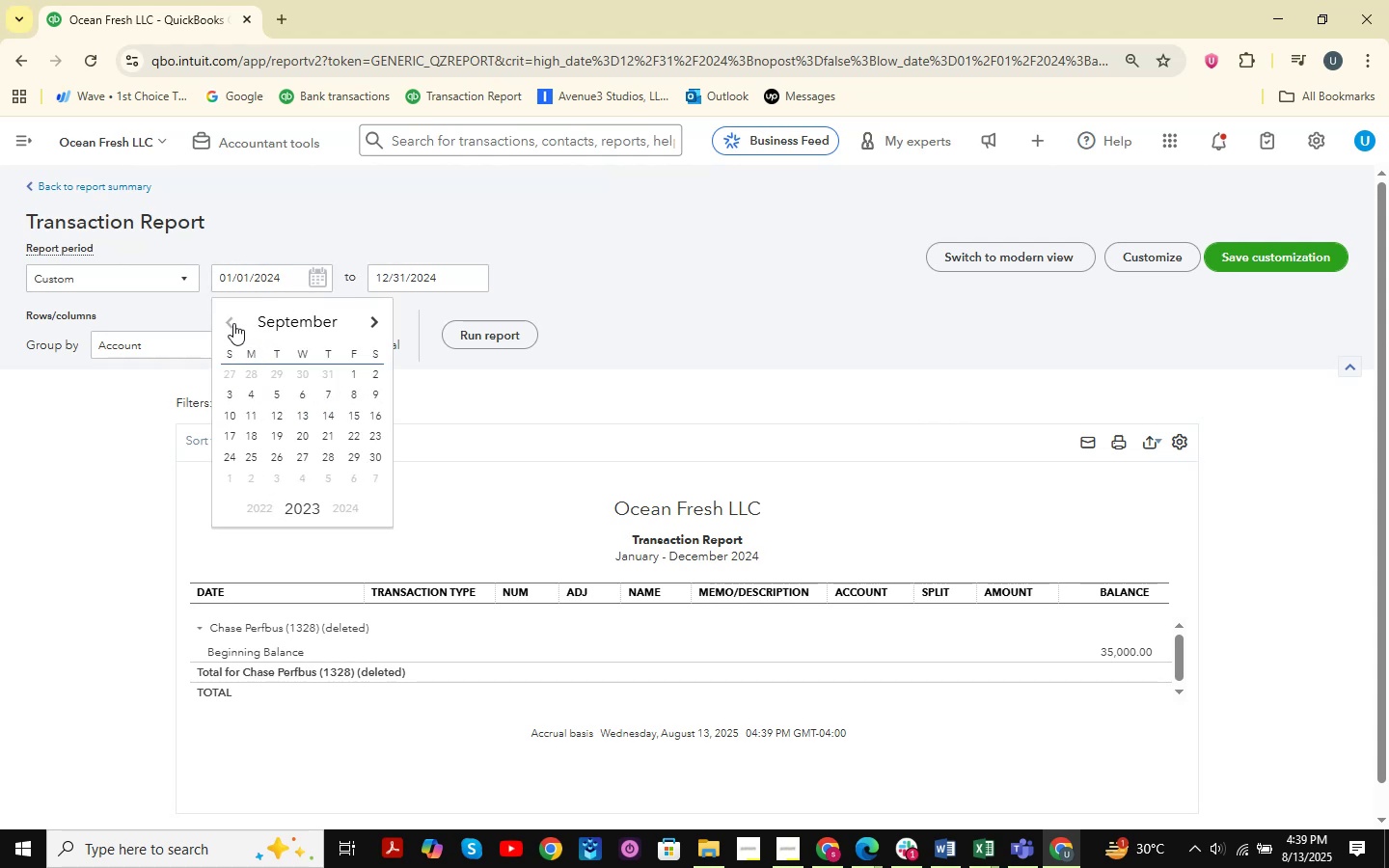 
triple_click([233, 323])
 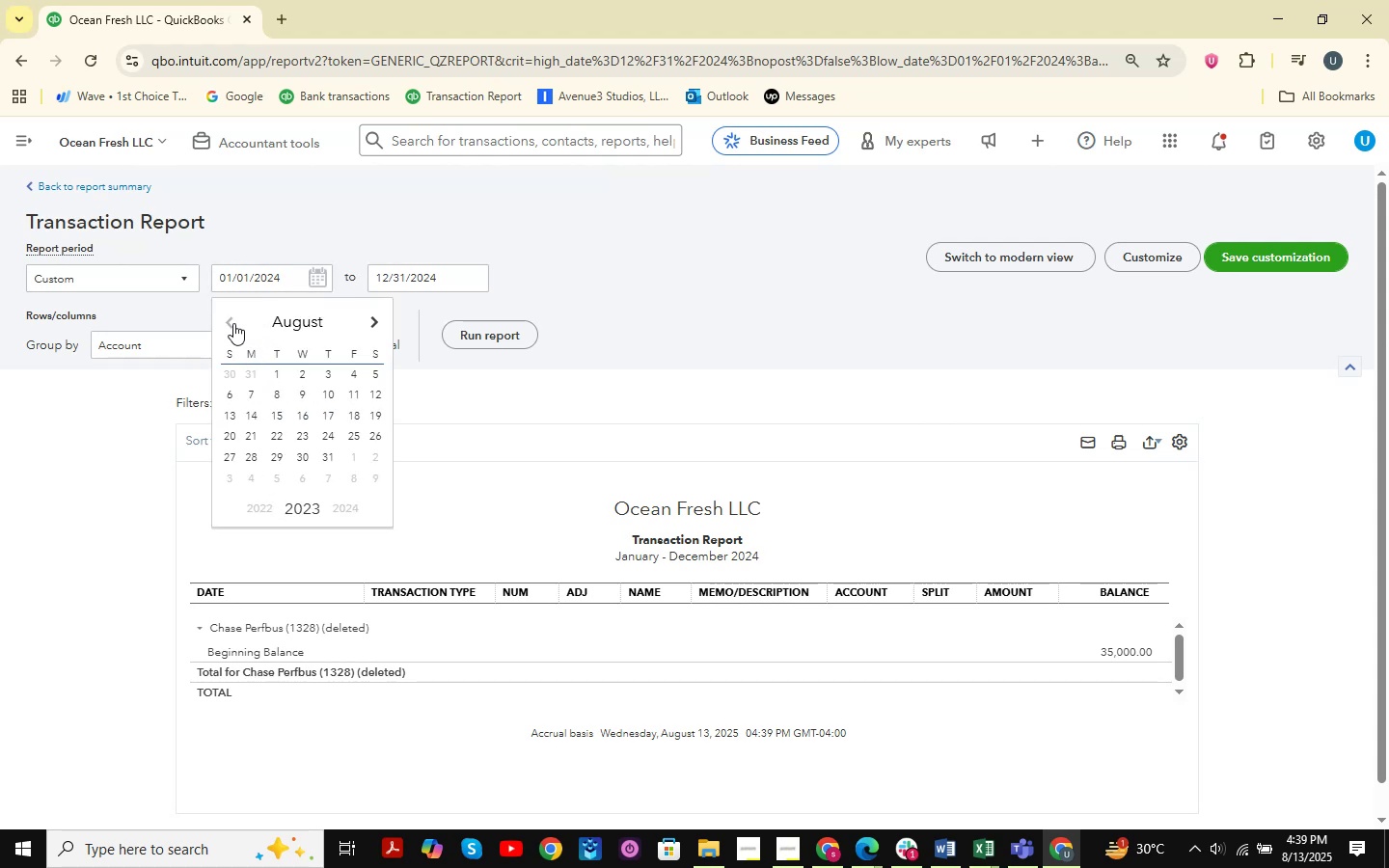 
triple_click([233, 323])
 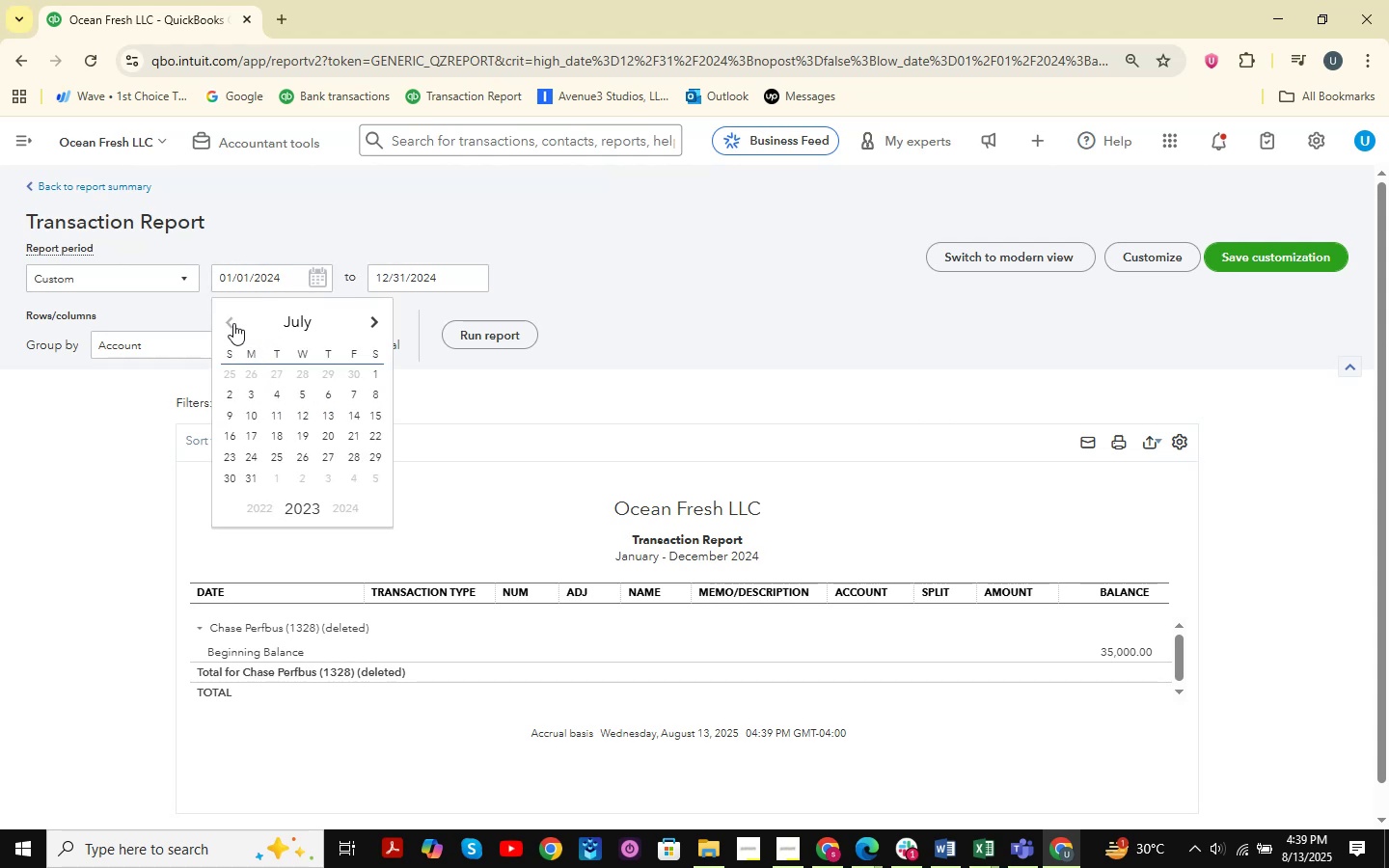 
triple_click([233, 323])
 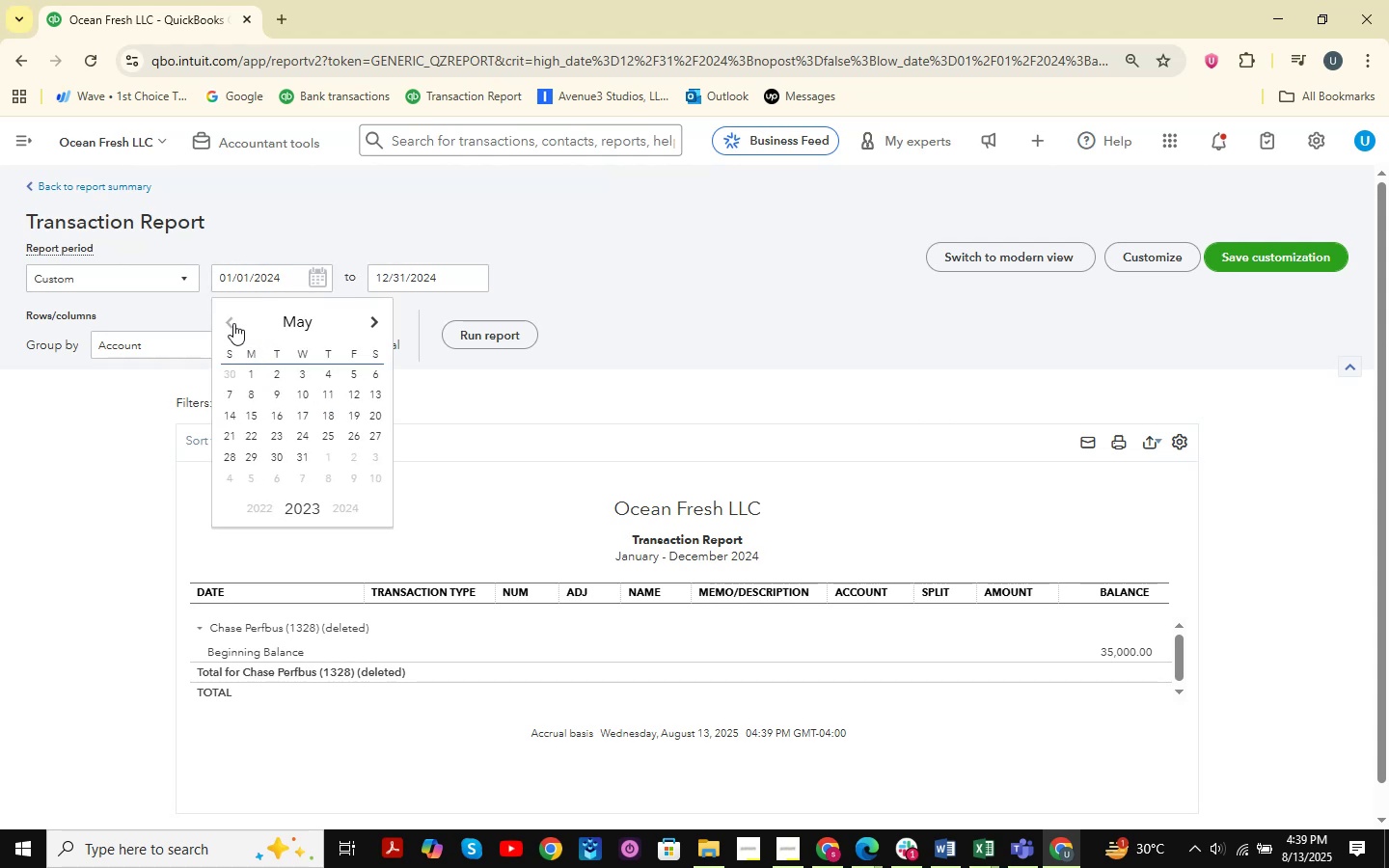 
triple_click([233, 323])
 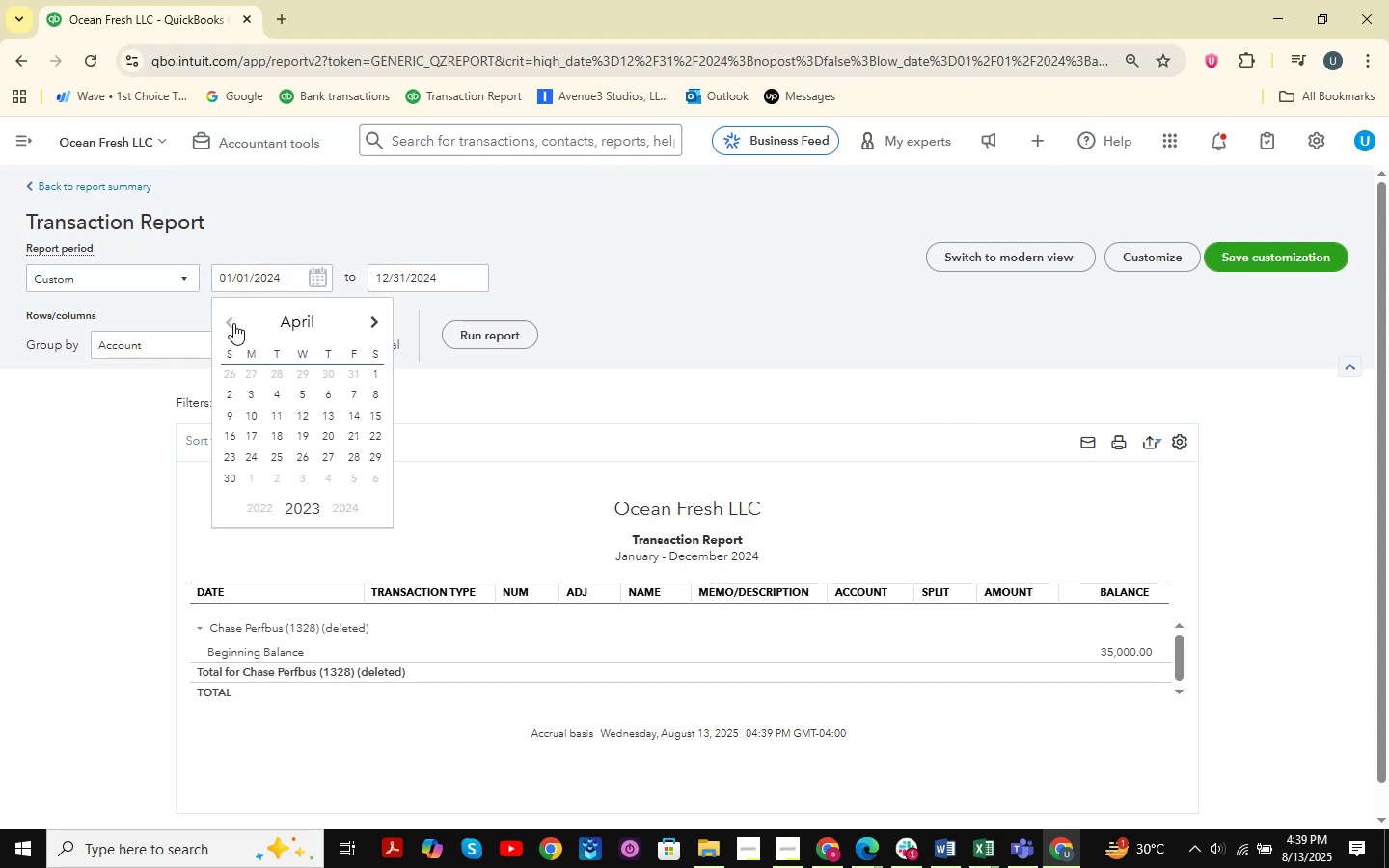 
triple_click([233, 323])
 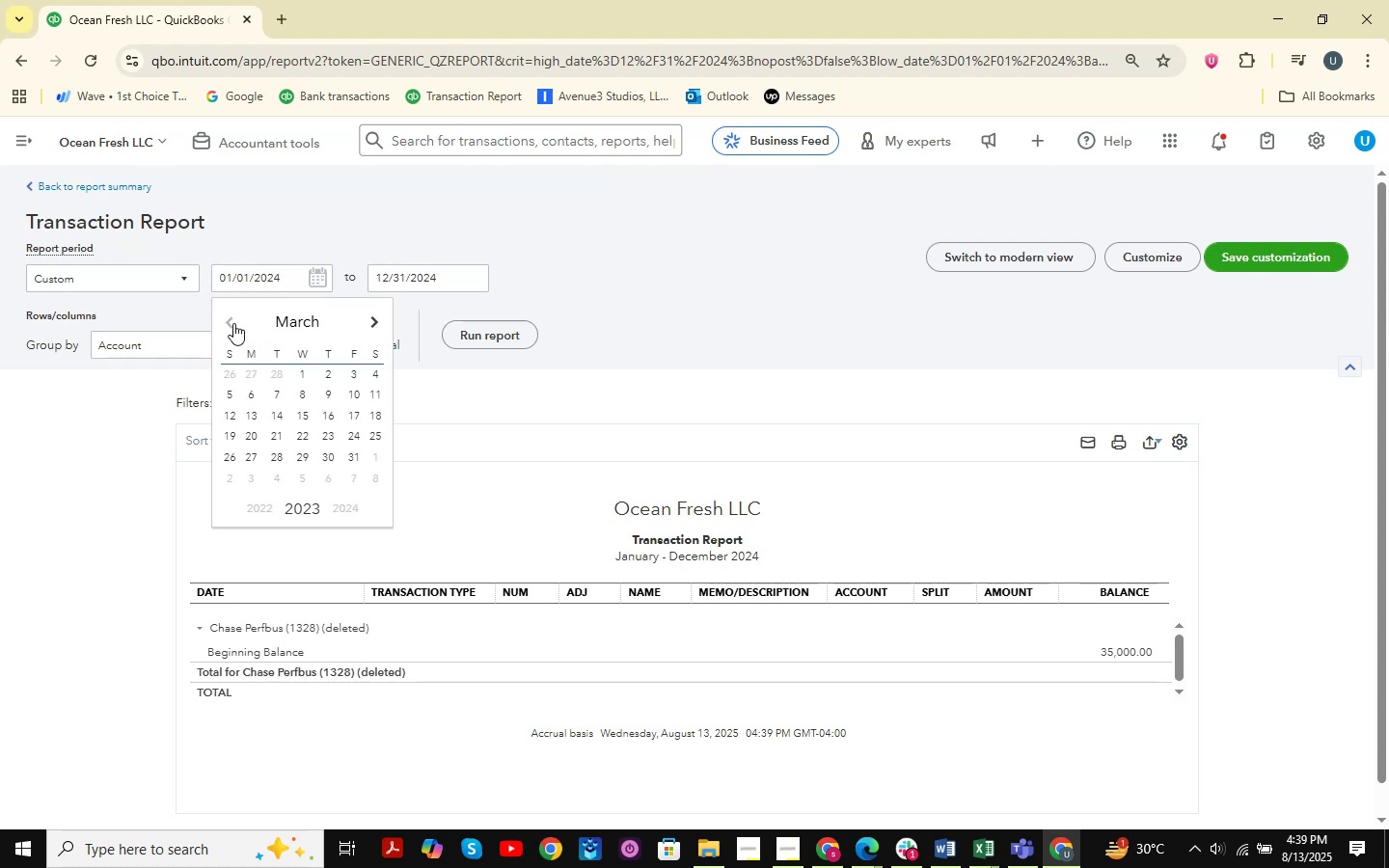 
triple_click([233, 323])
 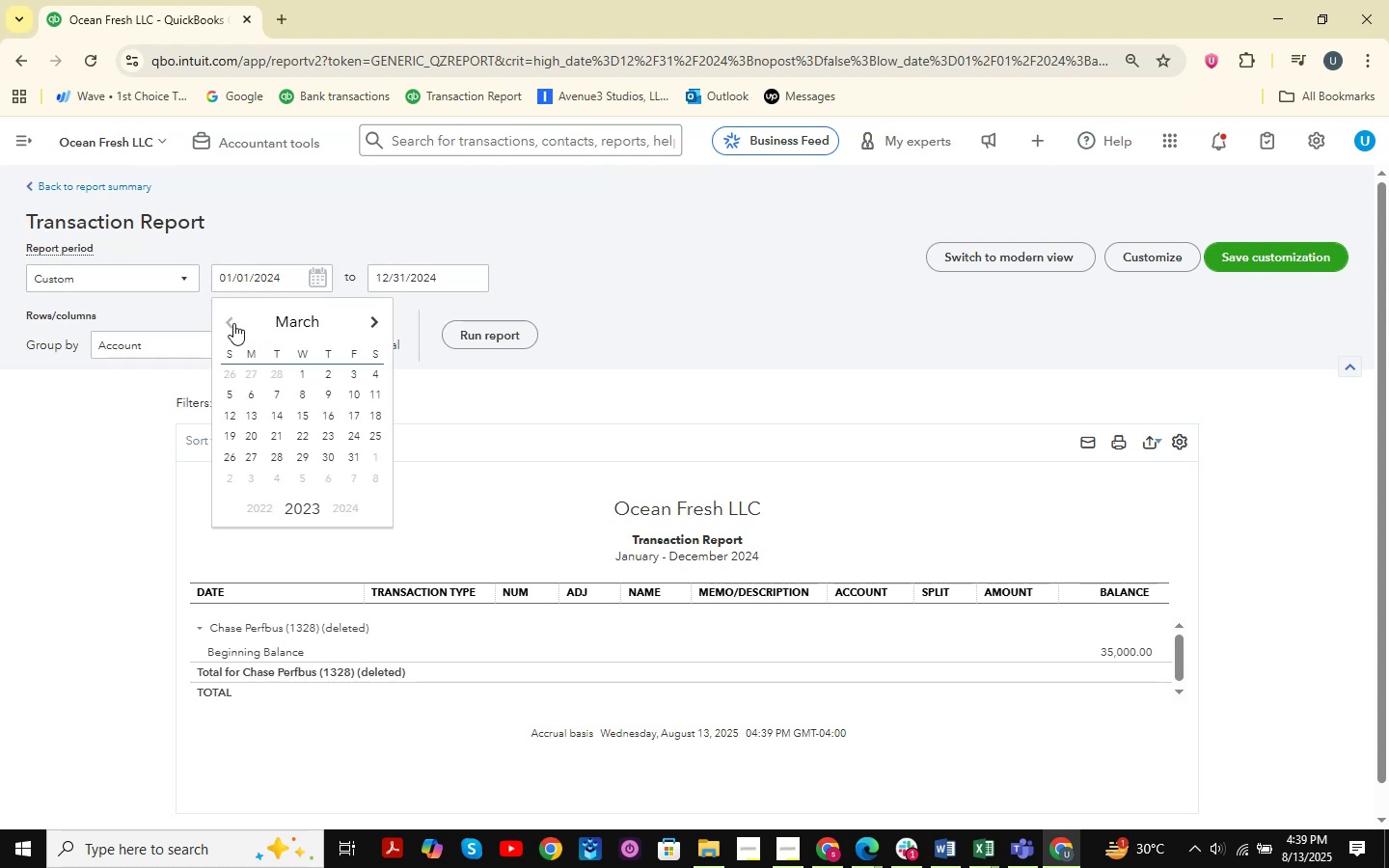 
triple_click([233, 323])
 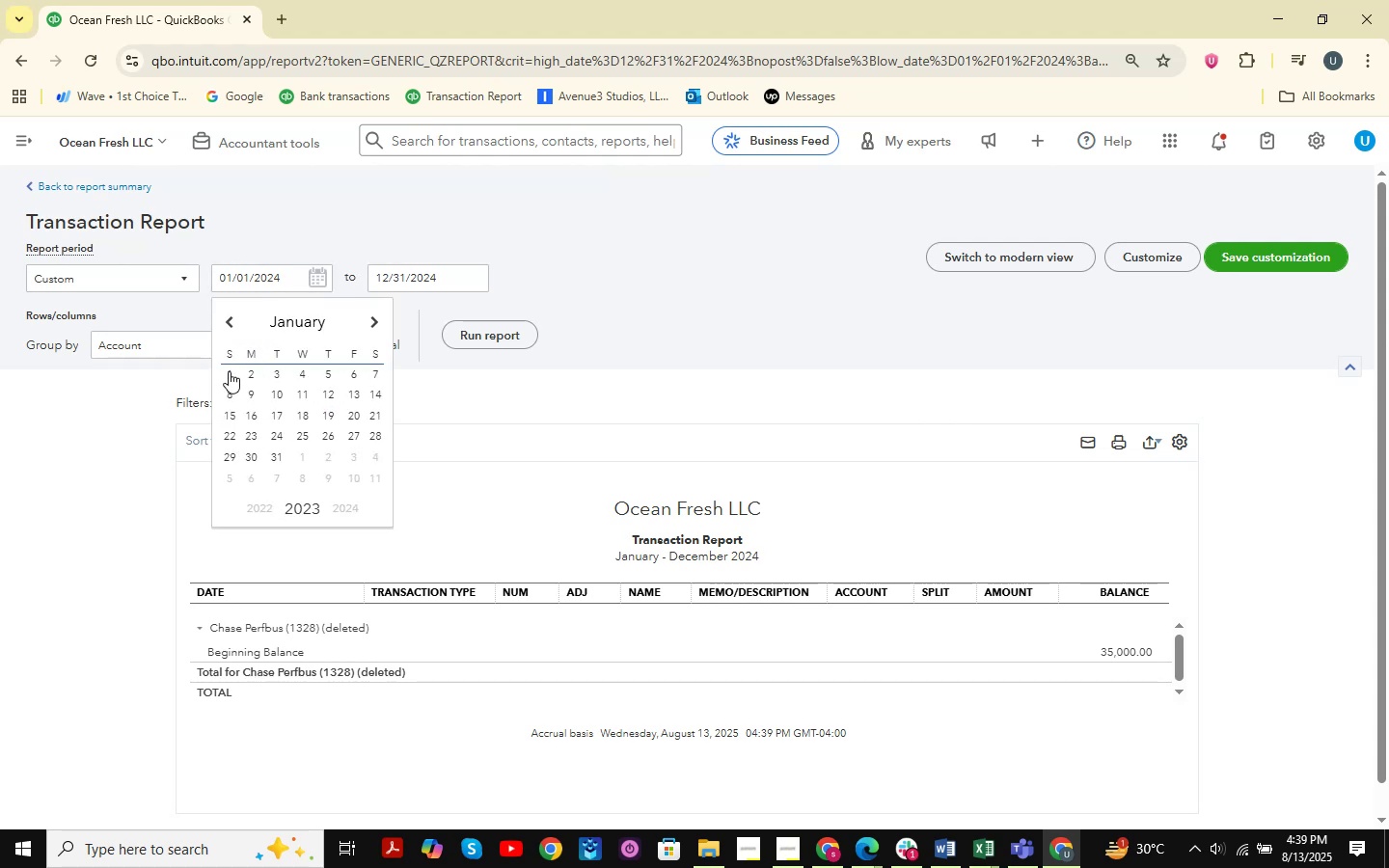 
double_click([515, 319])
 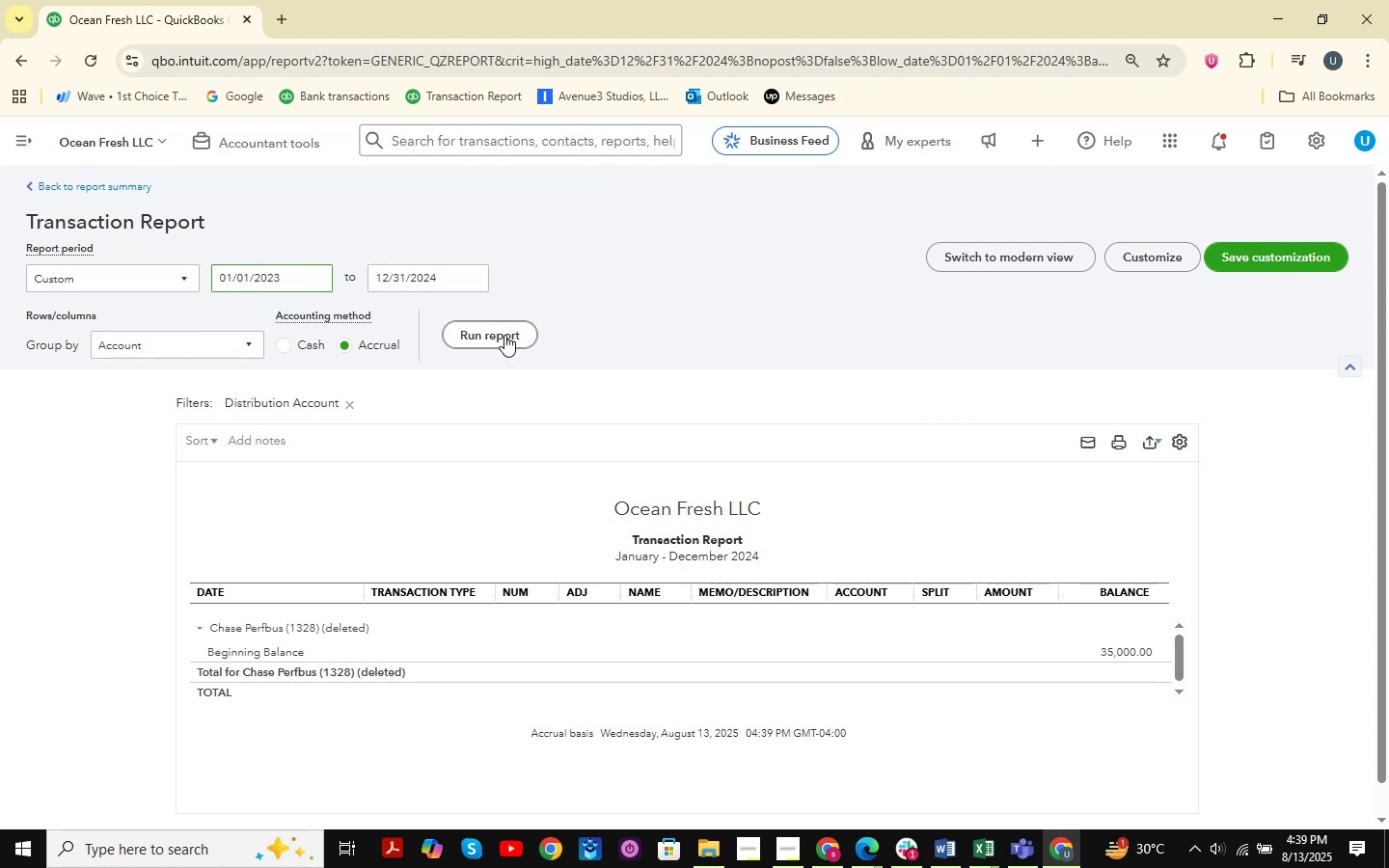 
triple_click([502, 338])
 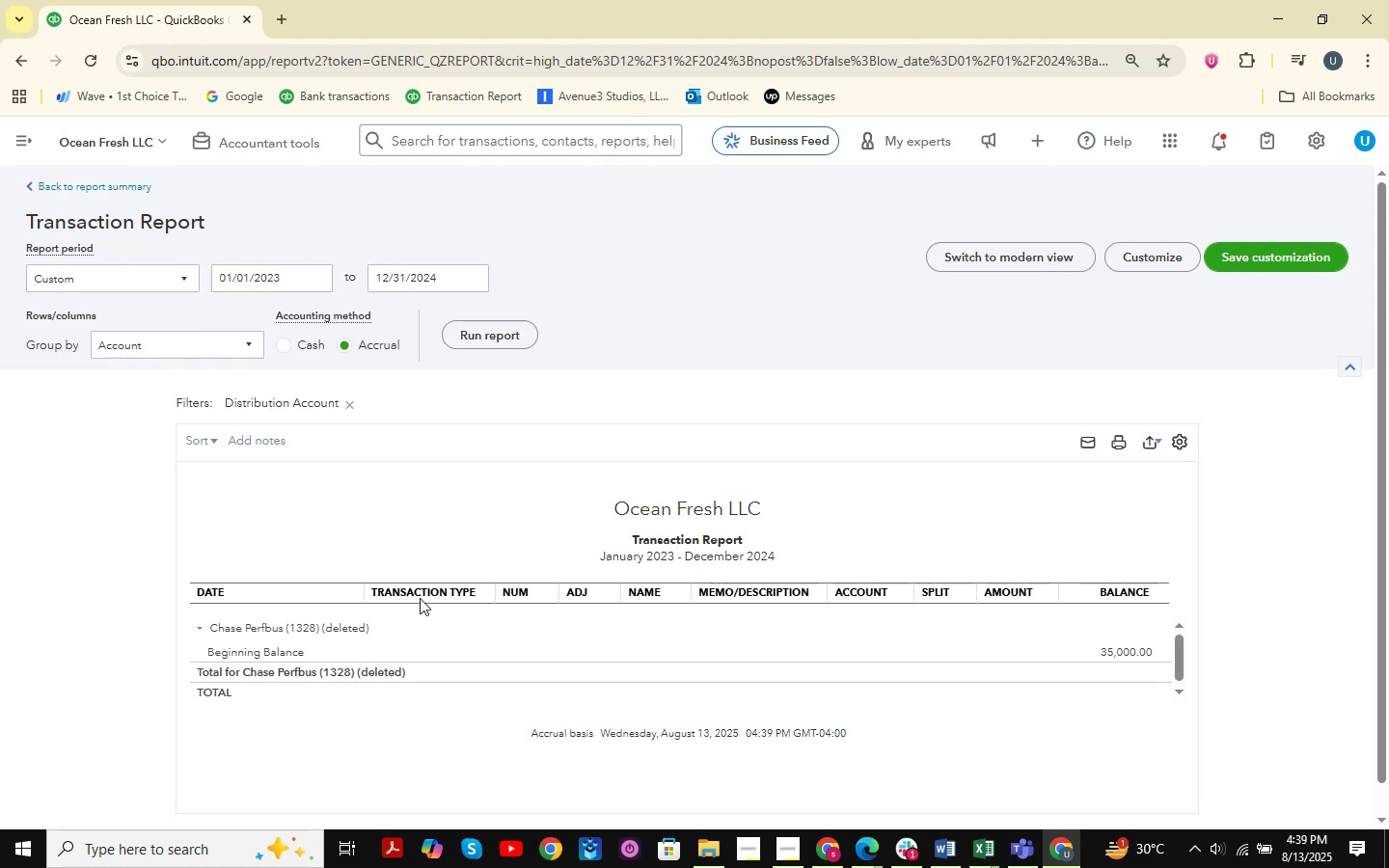 
left_click([502, 344])
 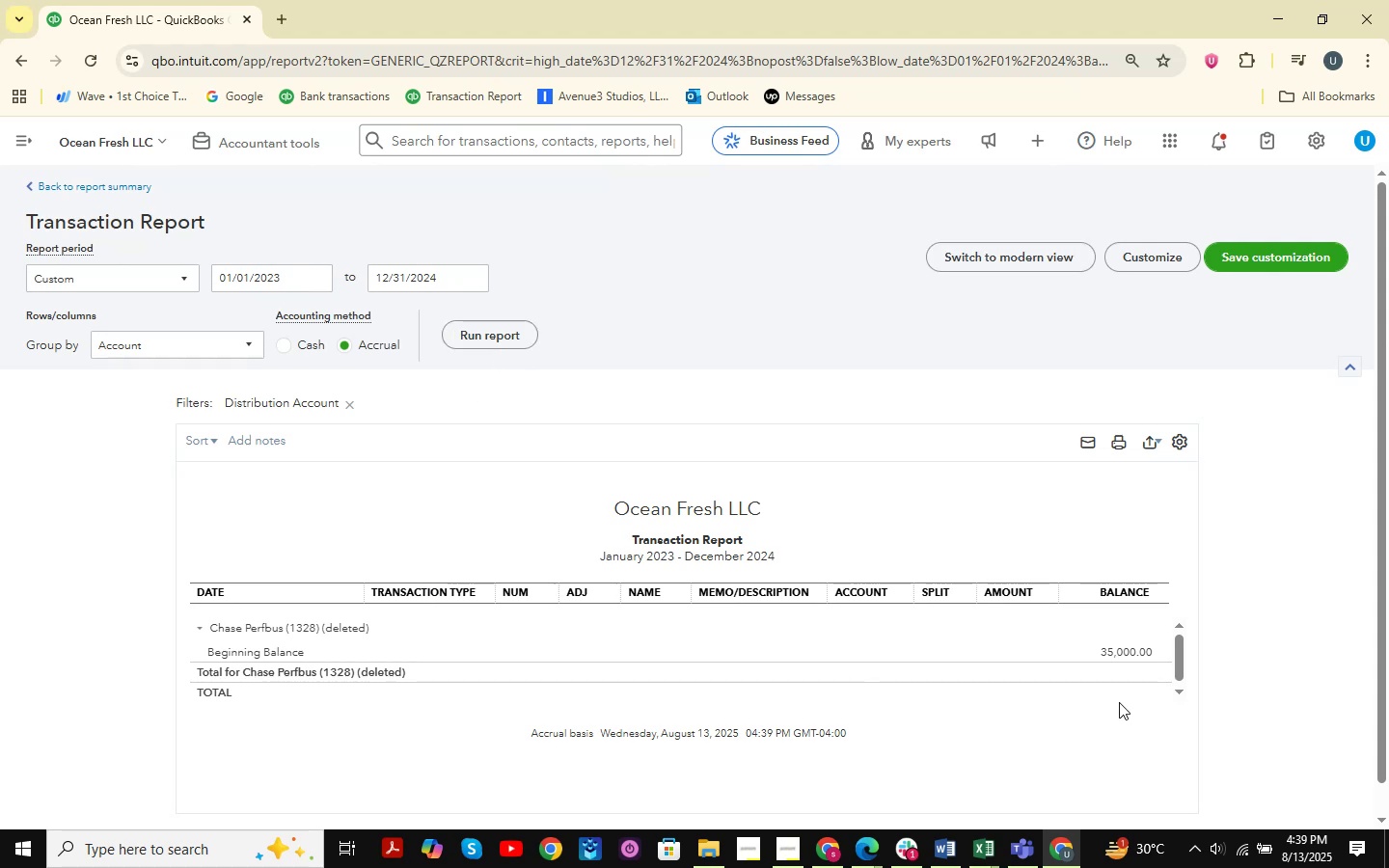 
left_click([1132, 651])
 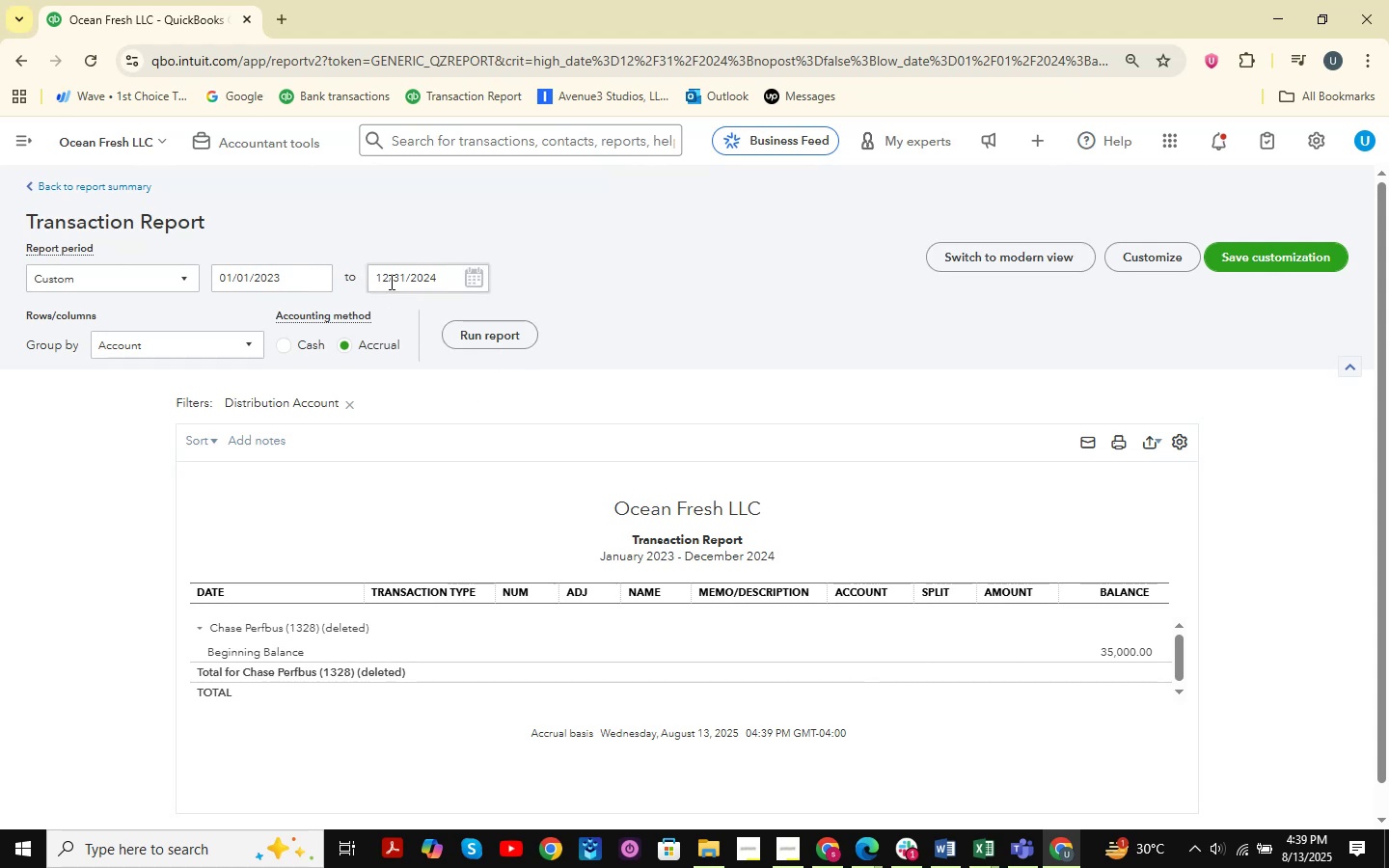 
left_click([319, 283])
 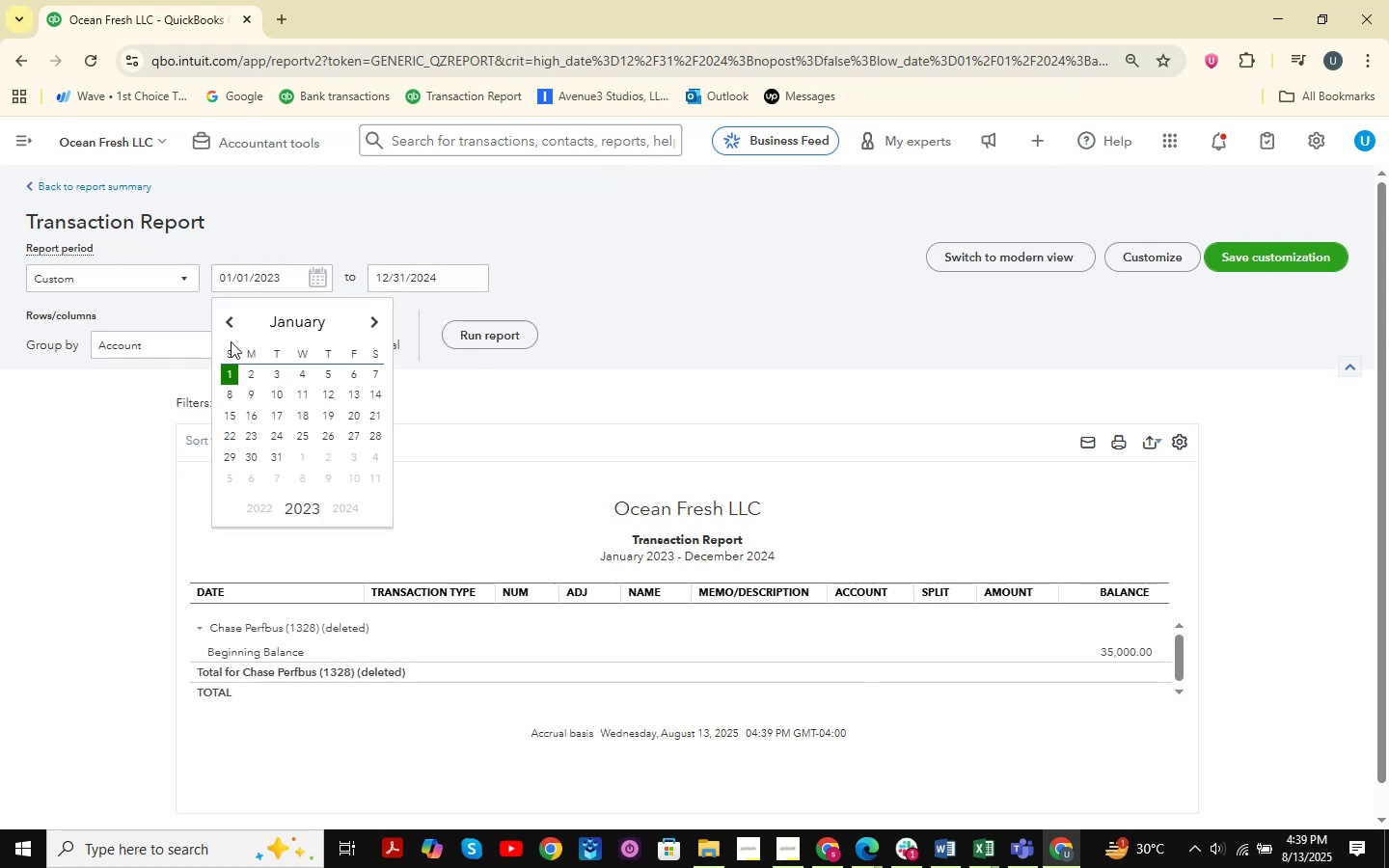 
left_click([224, 322])
 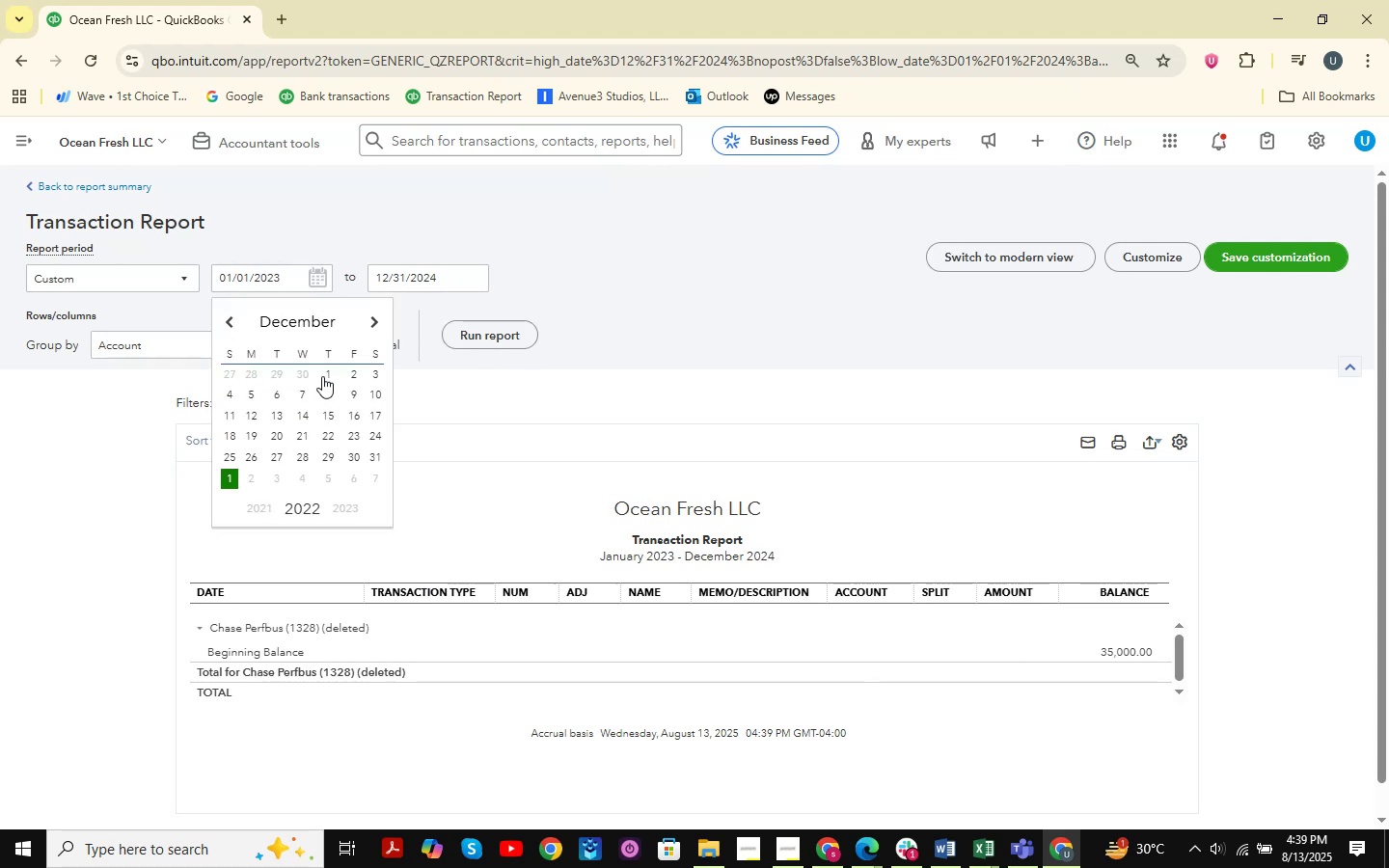 
double_click([460, 334])
 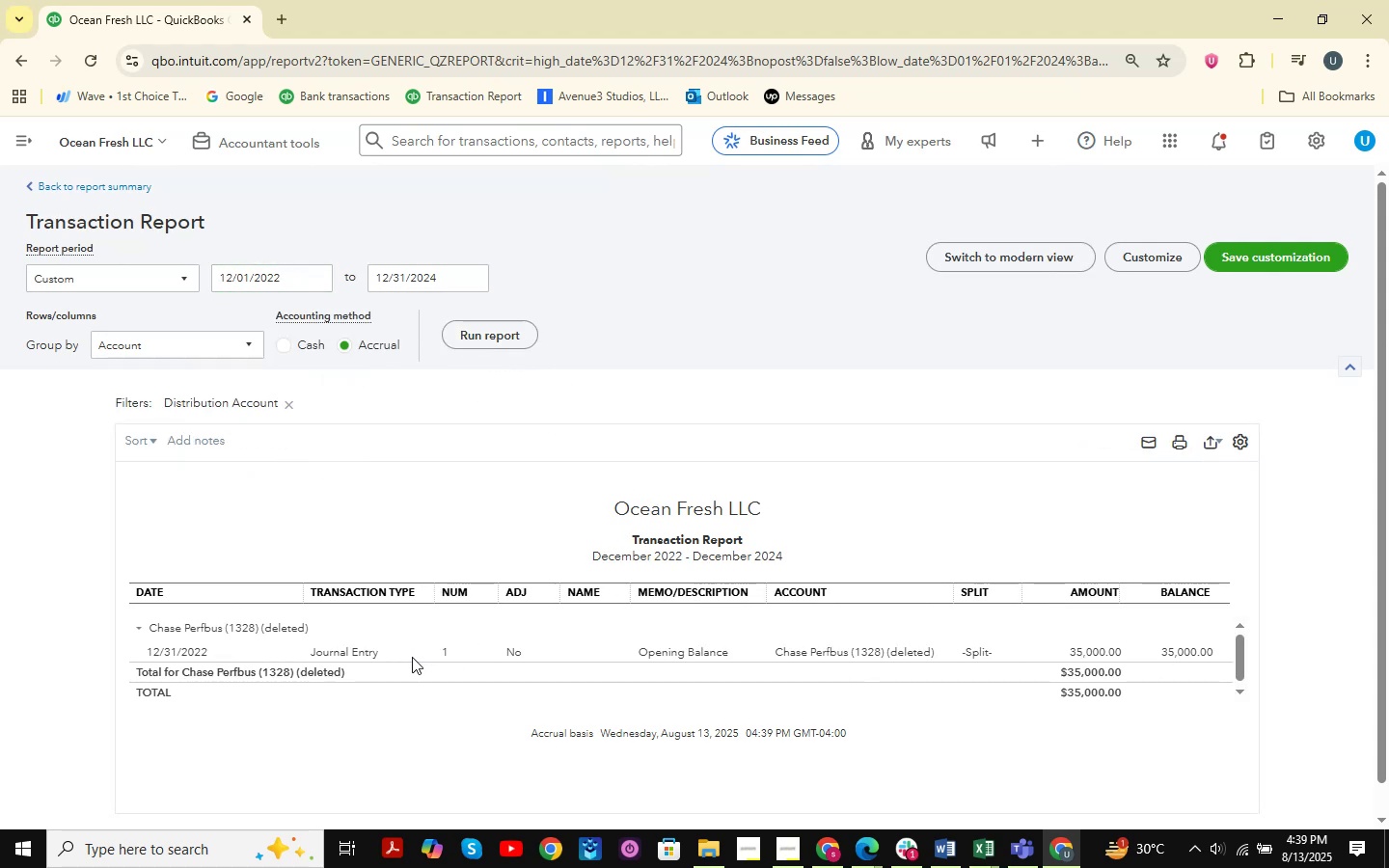 
double_click([369, 652])
 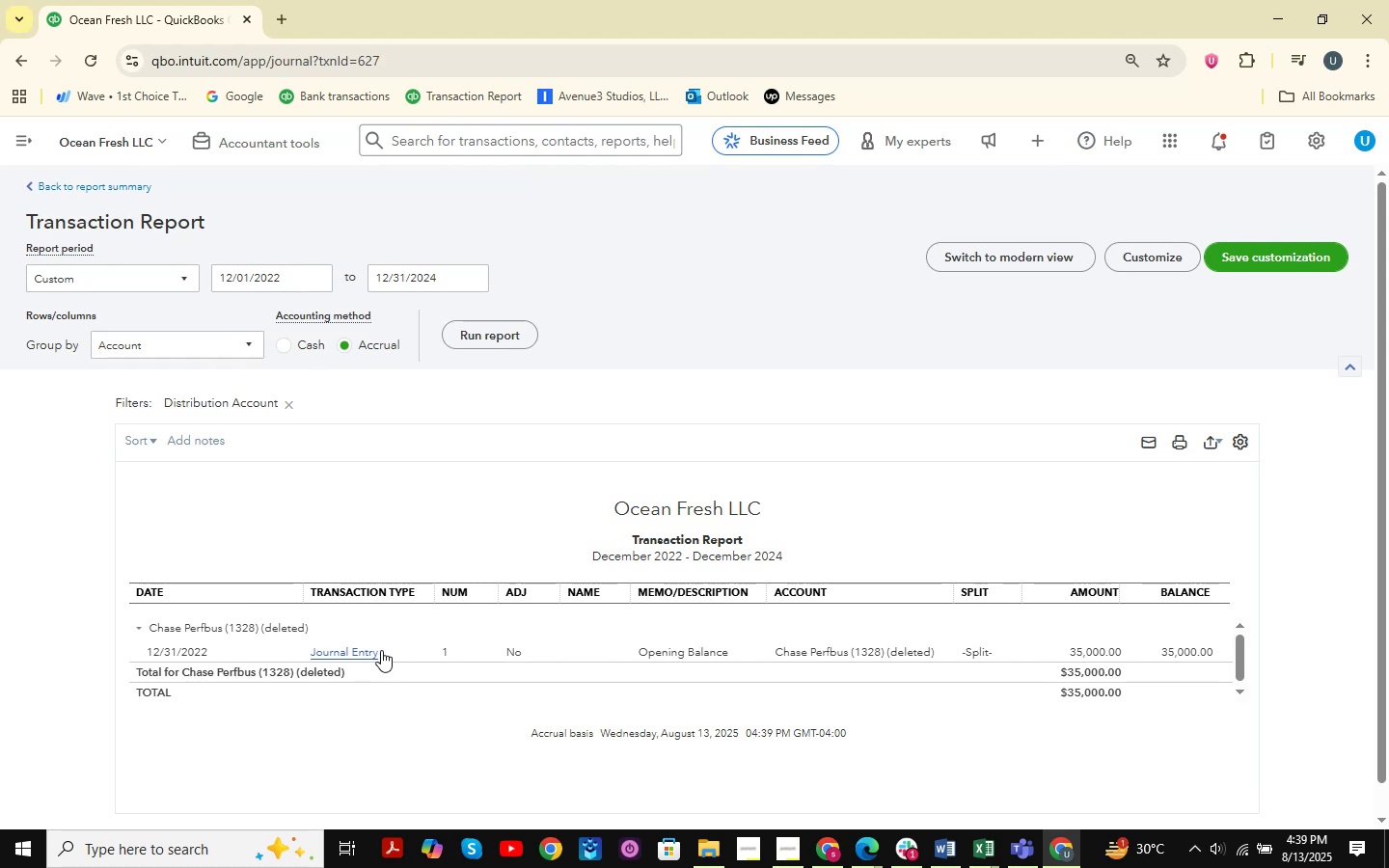 
mouse_move([742, 508])
 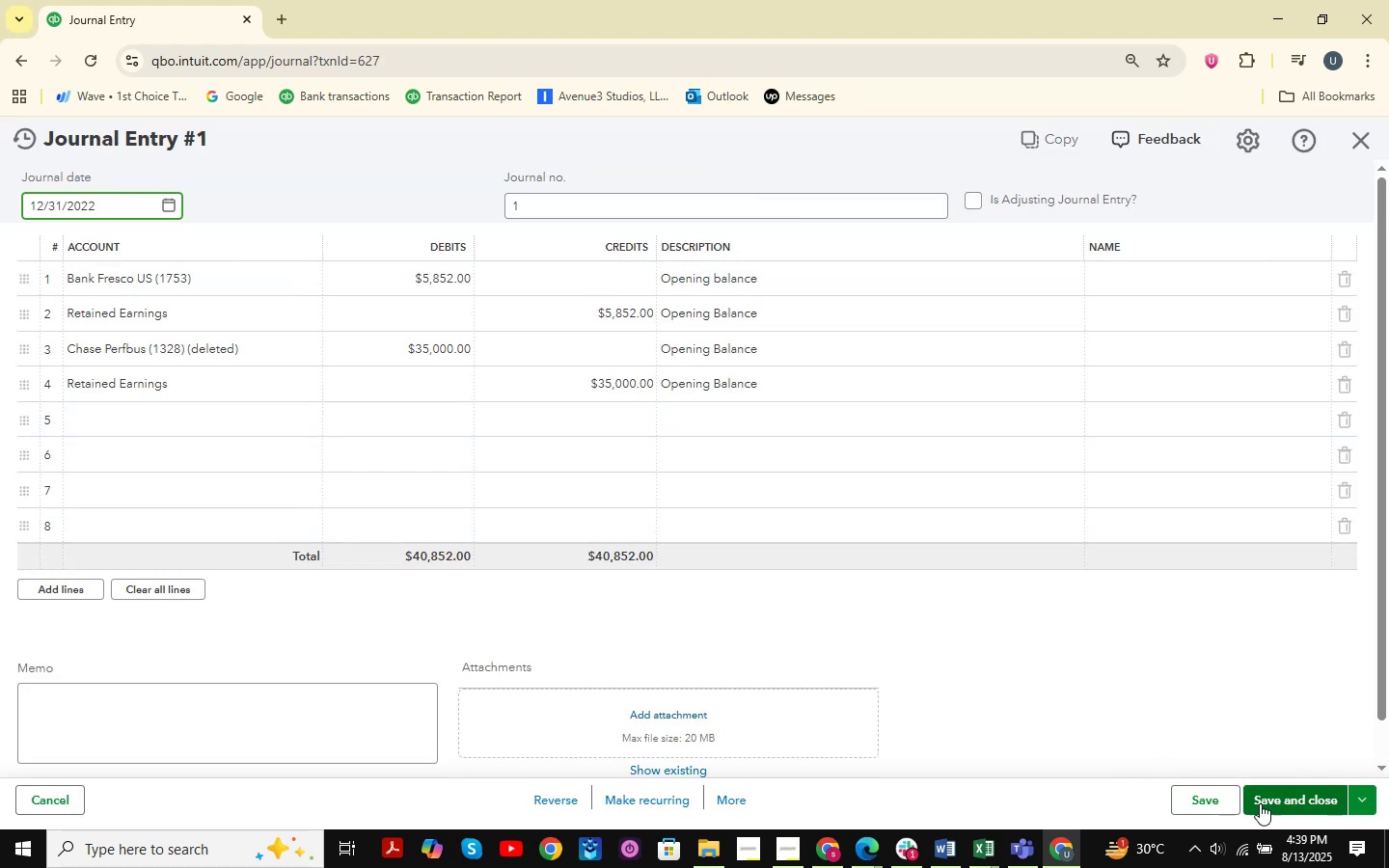 
double_click([740, 799])
 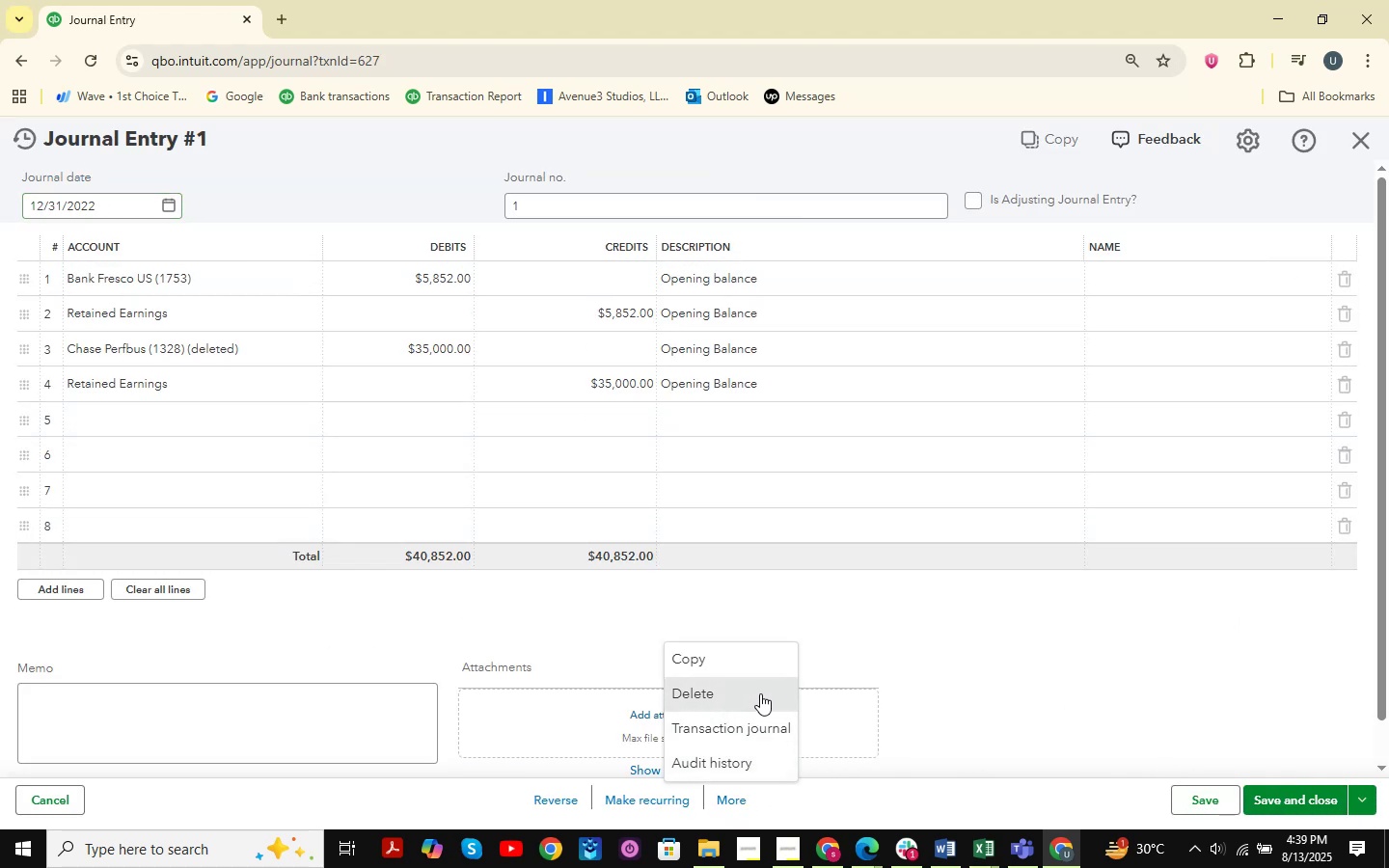 
left_click([803, 576])
 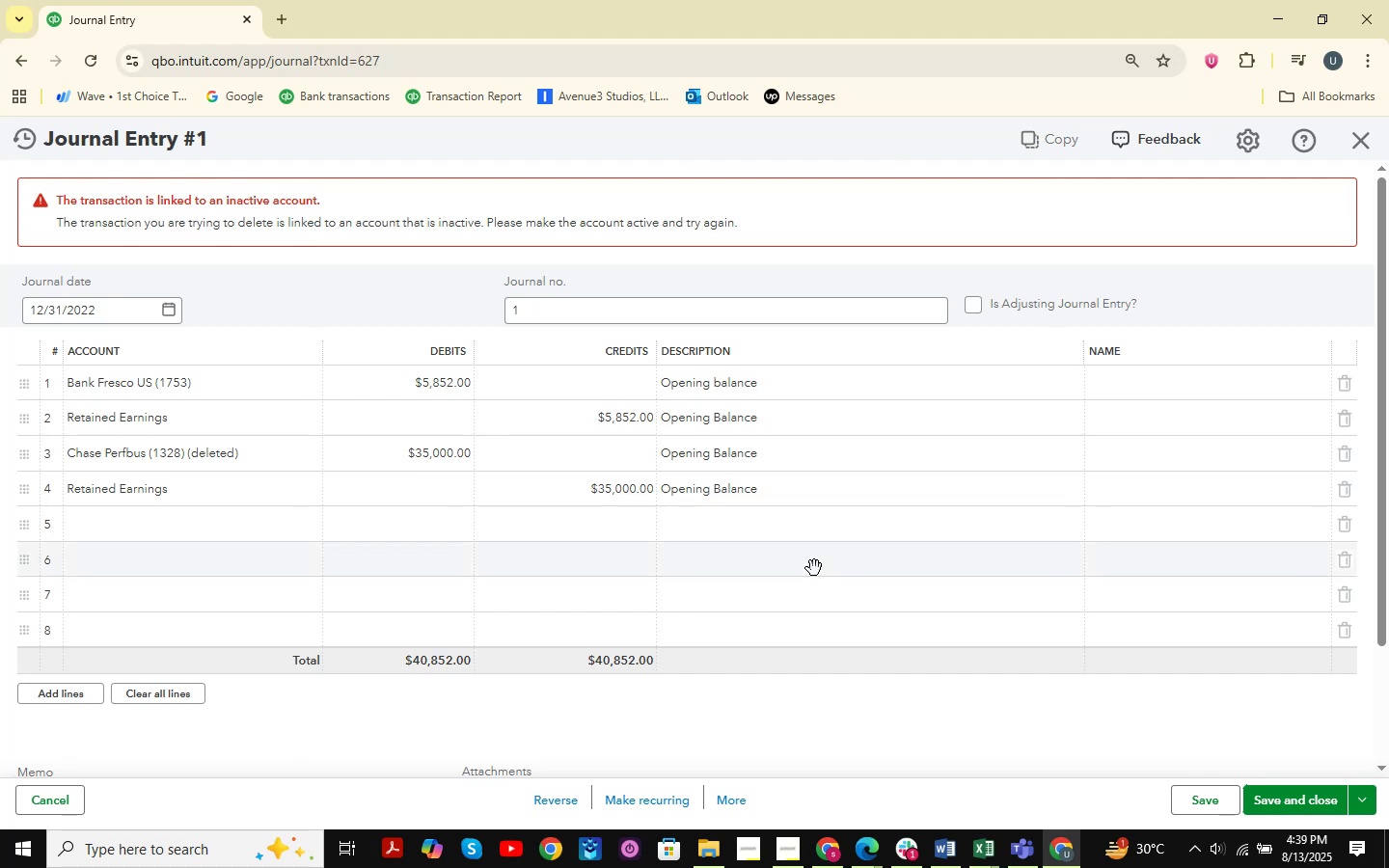 
wait(10.47)
 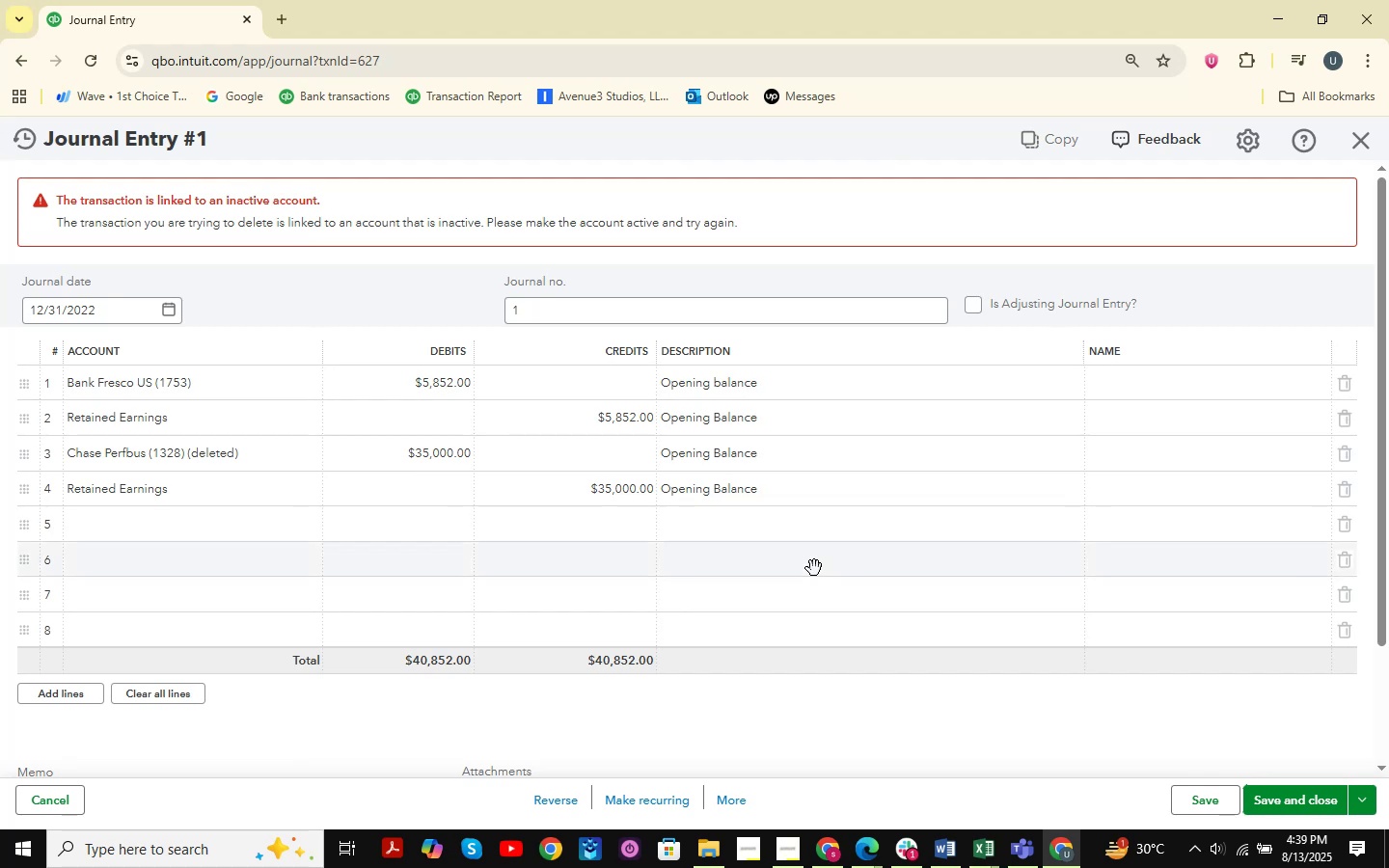 
left_click([281, 25])
 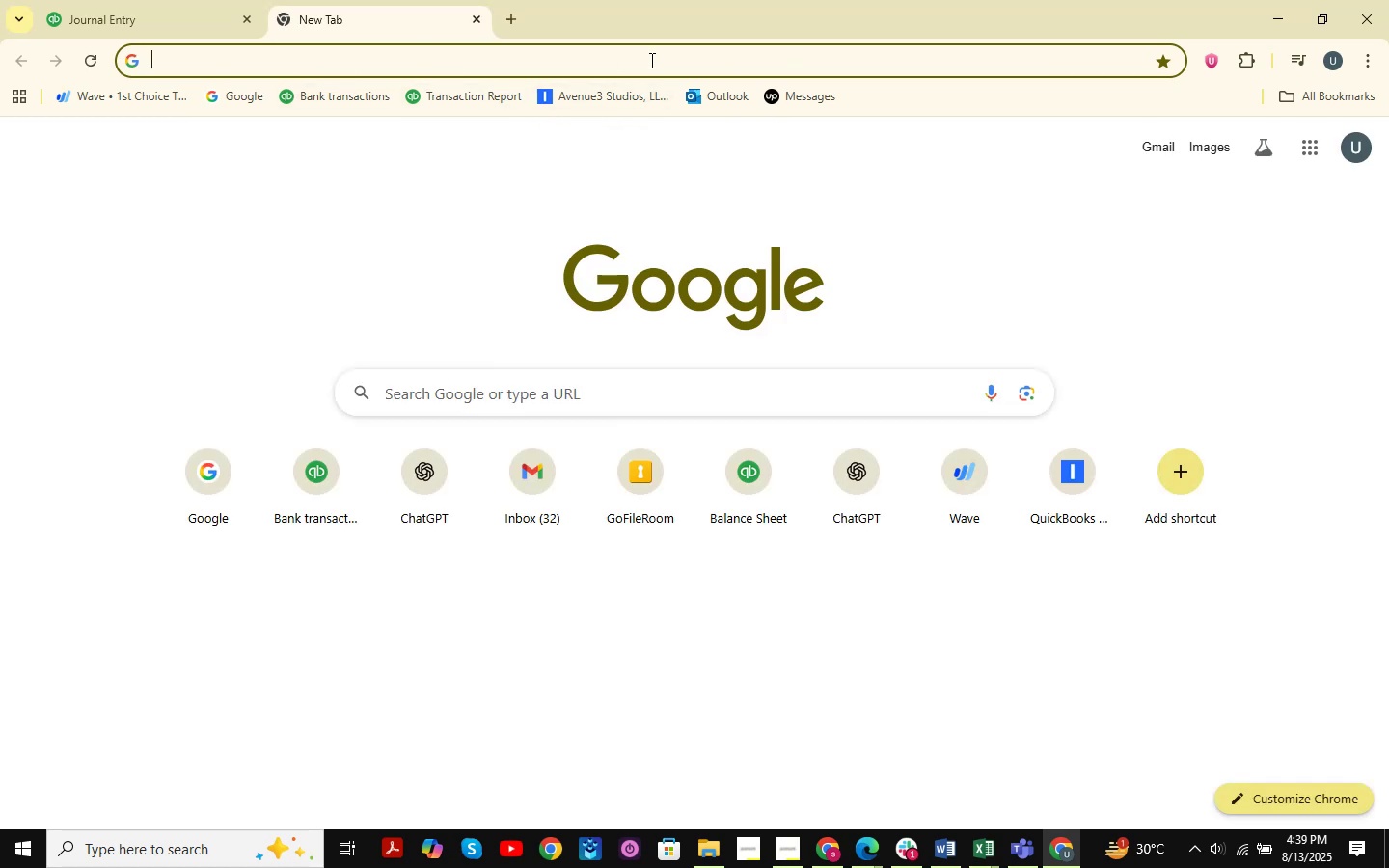 
type(cha)
key(NumpadEnter)
 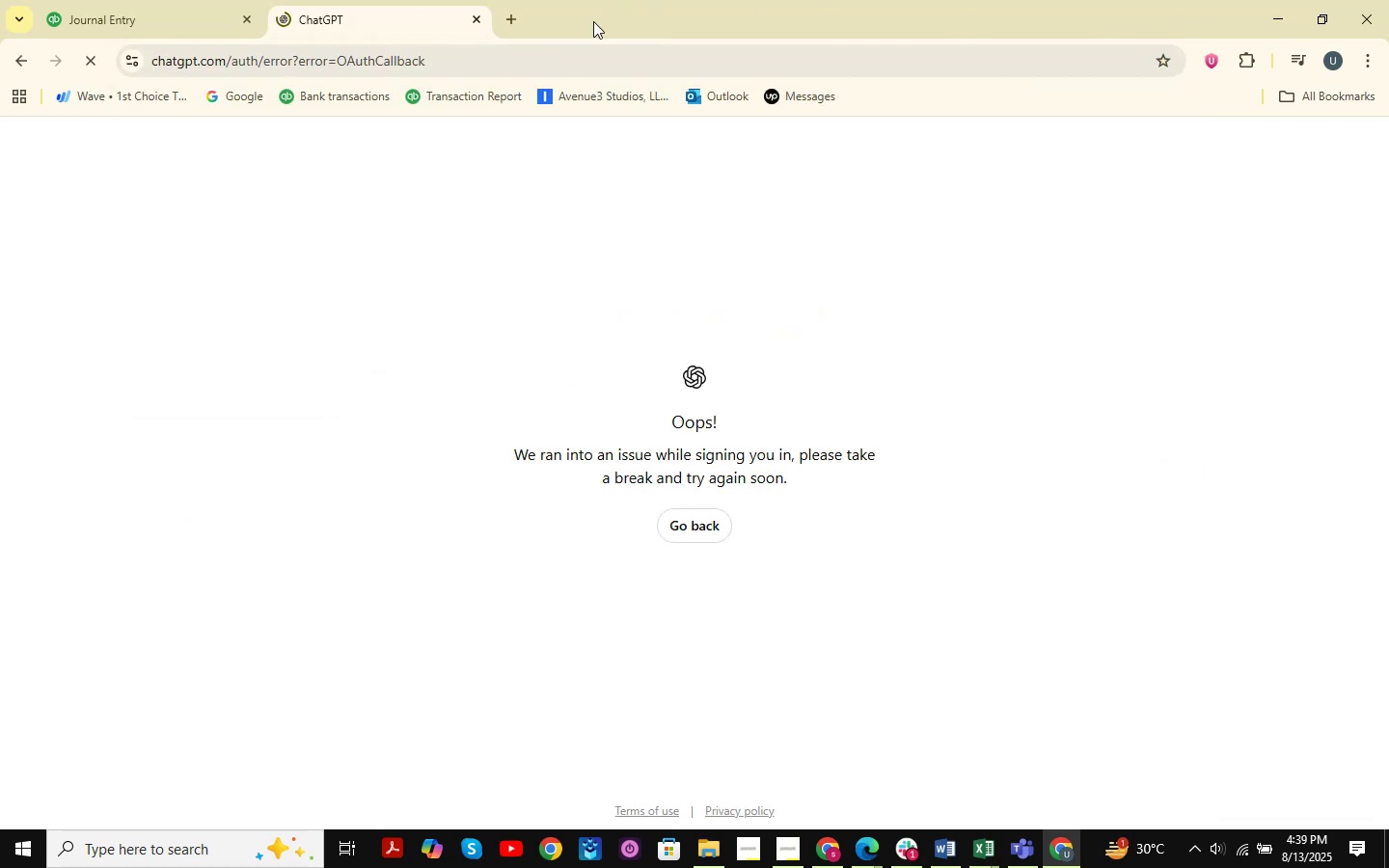 
left_click([701, 518])
 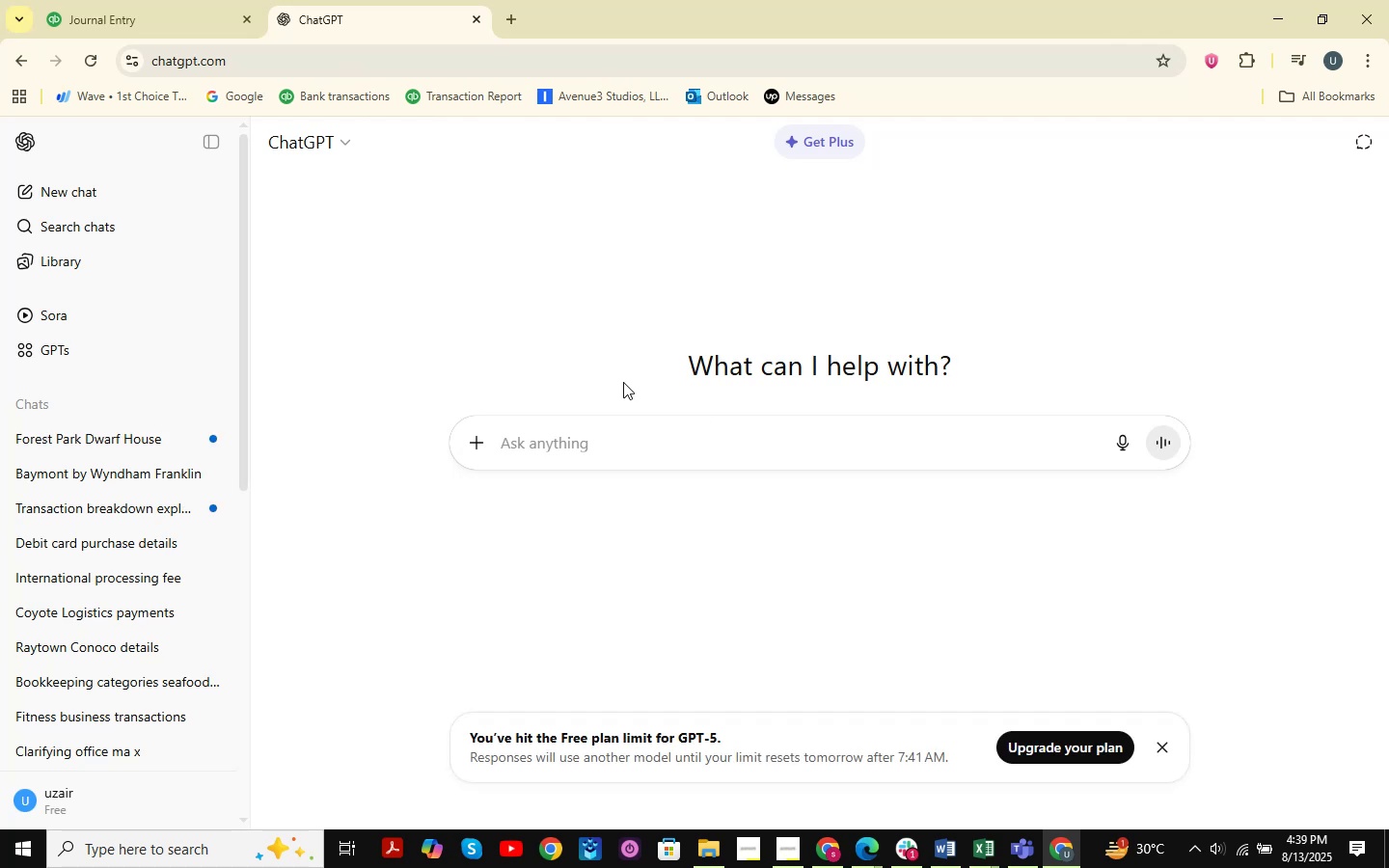 
left_click([112, 0])
 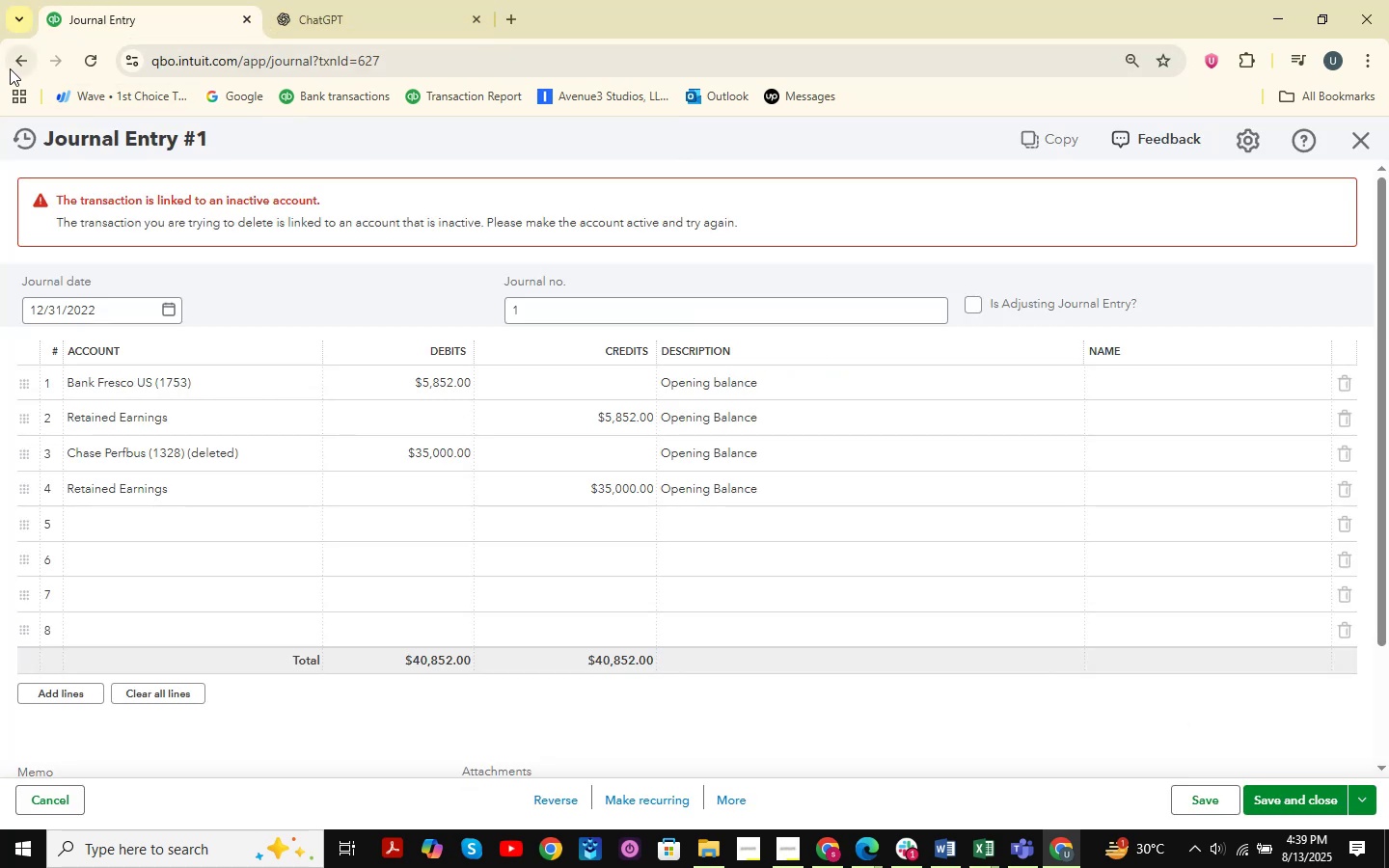 
left_click([349, 0])
 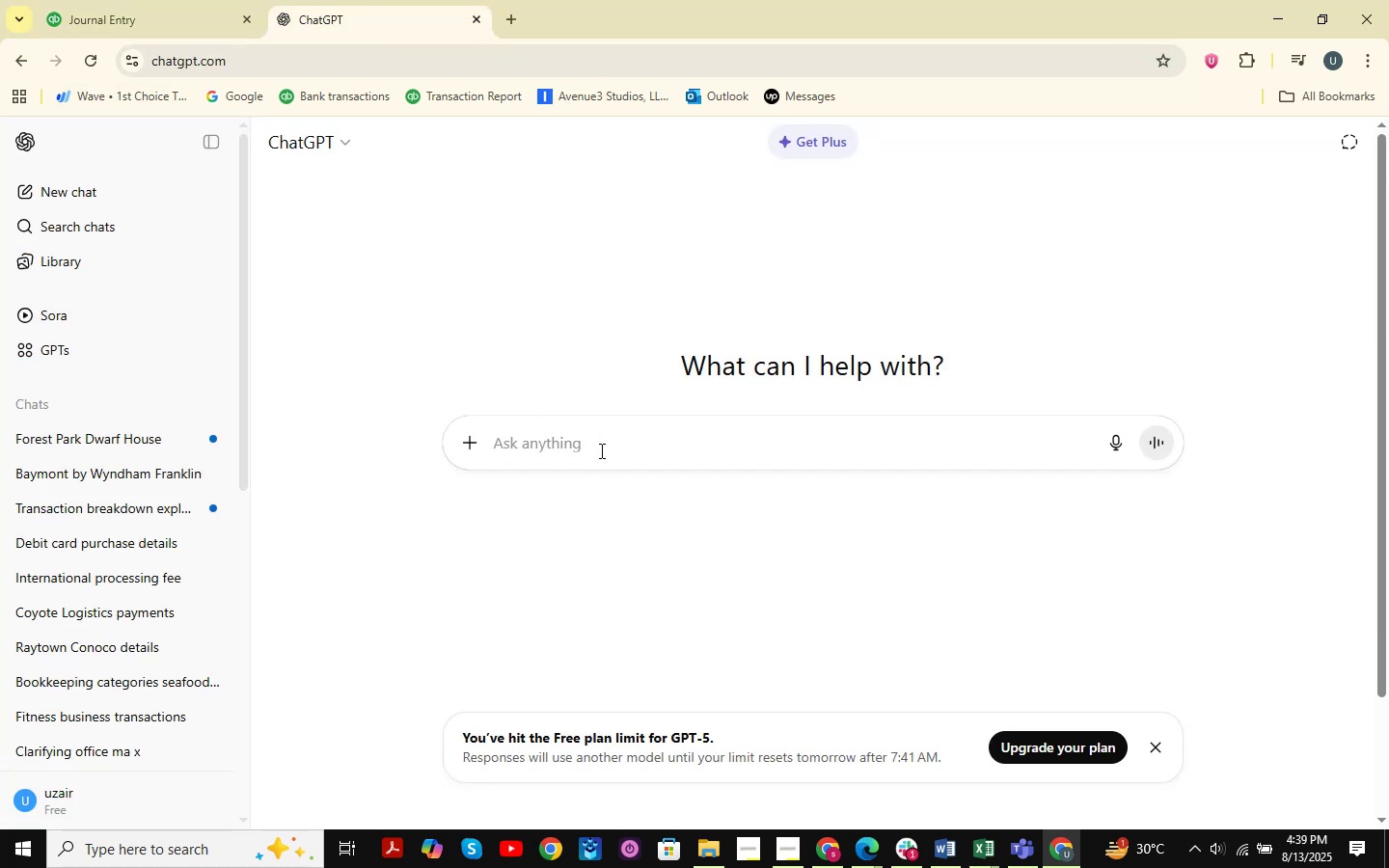 
type(how to make an inactive account active agaimn )
key(Backspace)
key(Backspace)
key(Backspace)
type(n)
 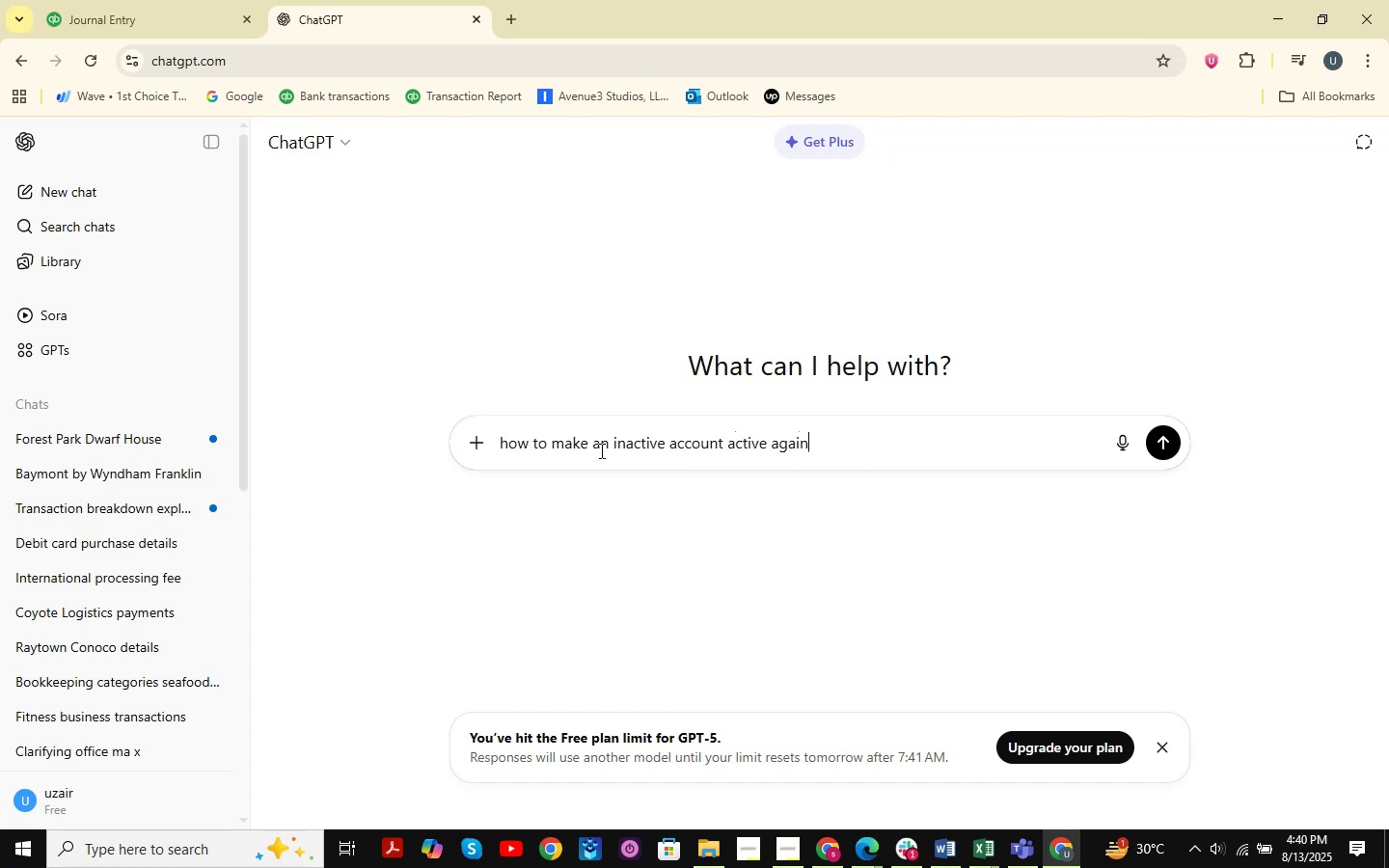 
key(Enter)
 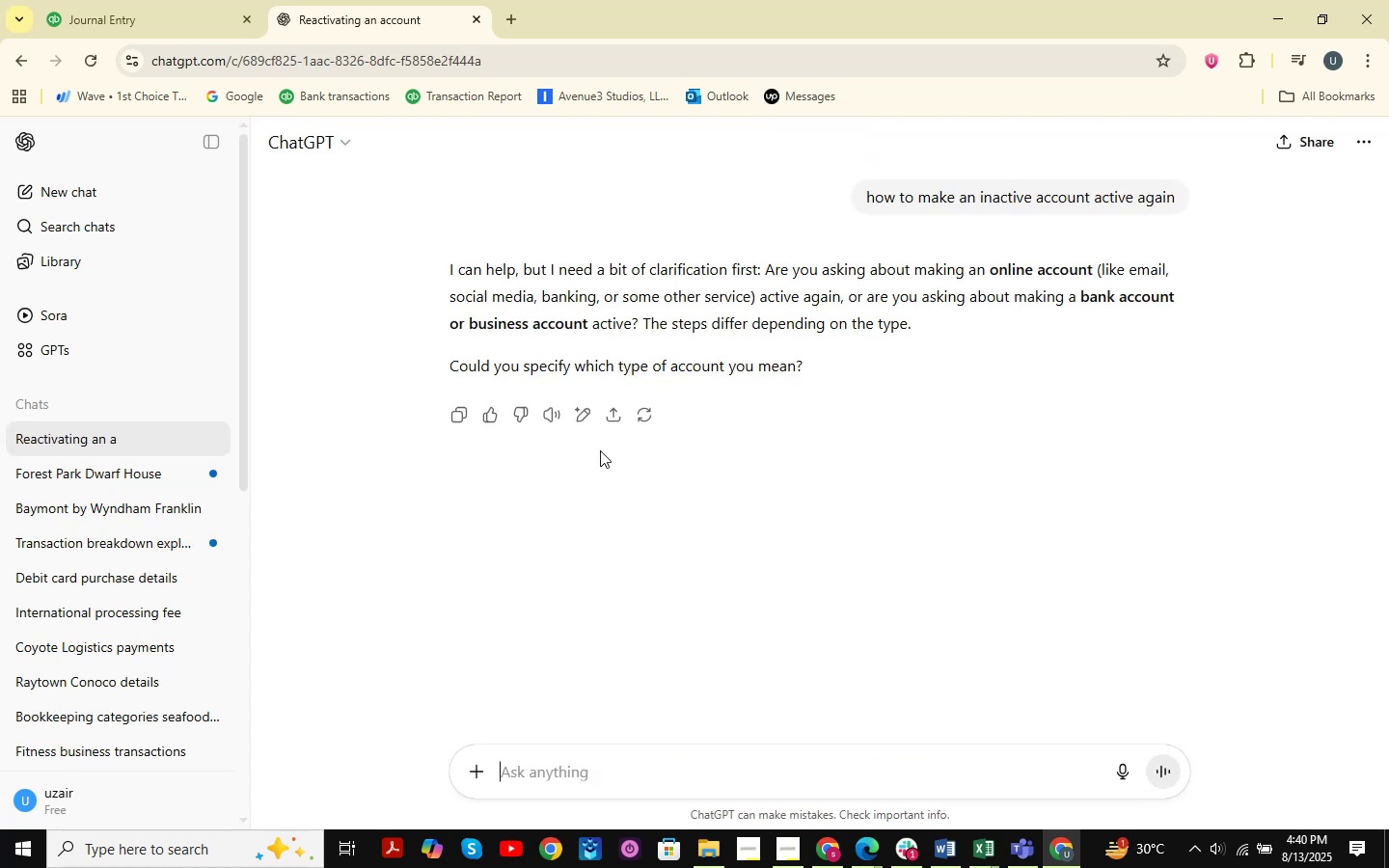 
wait(6.43)
 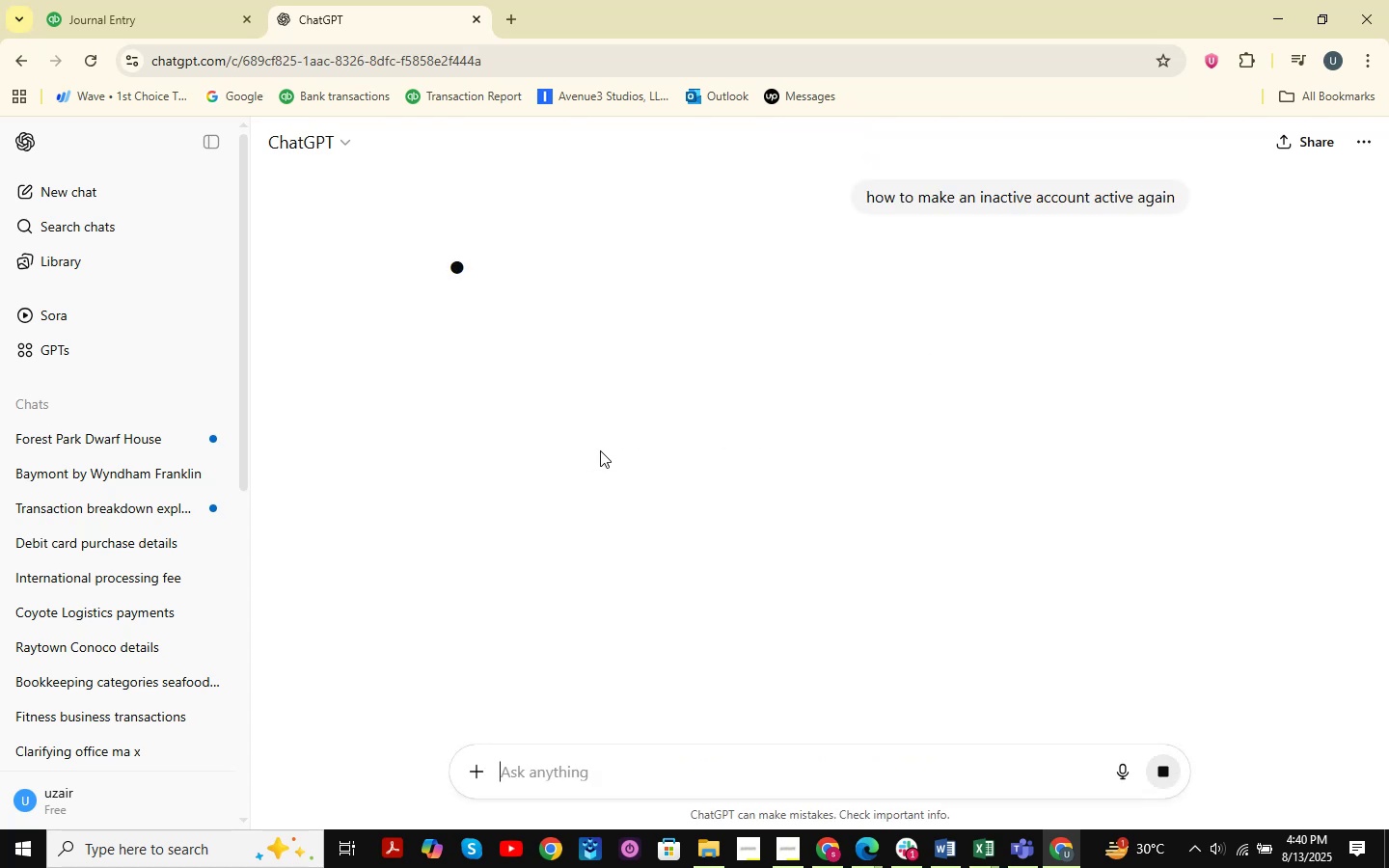 
type(in quickbooks onlimne )
key(Backspace)
key(Backspace)
key(Backspace)
key(Backspace)
type(ne )
 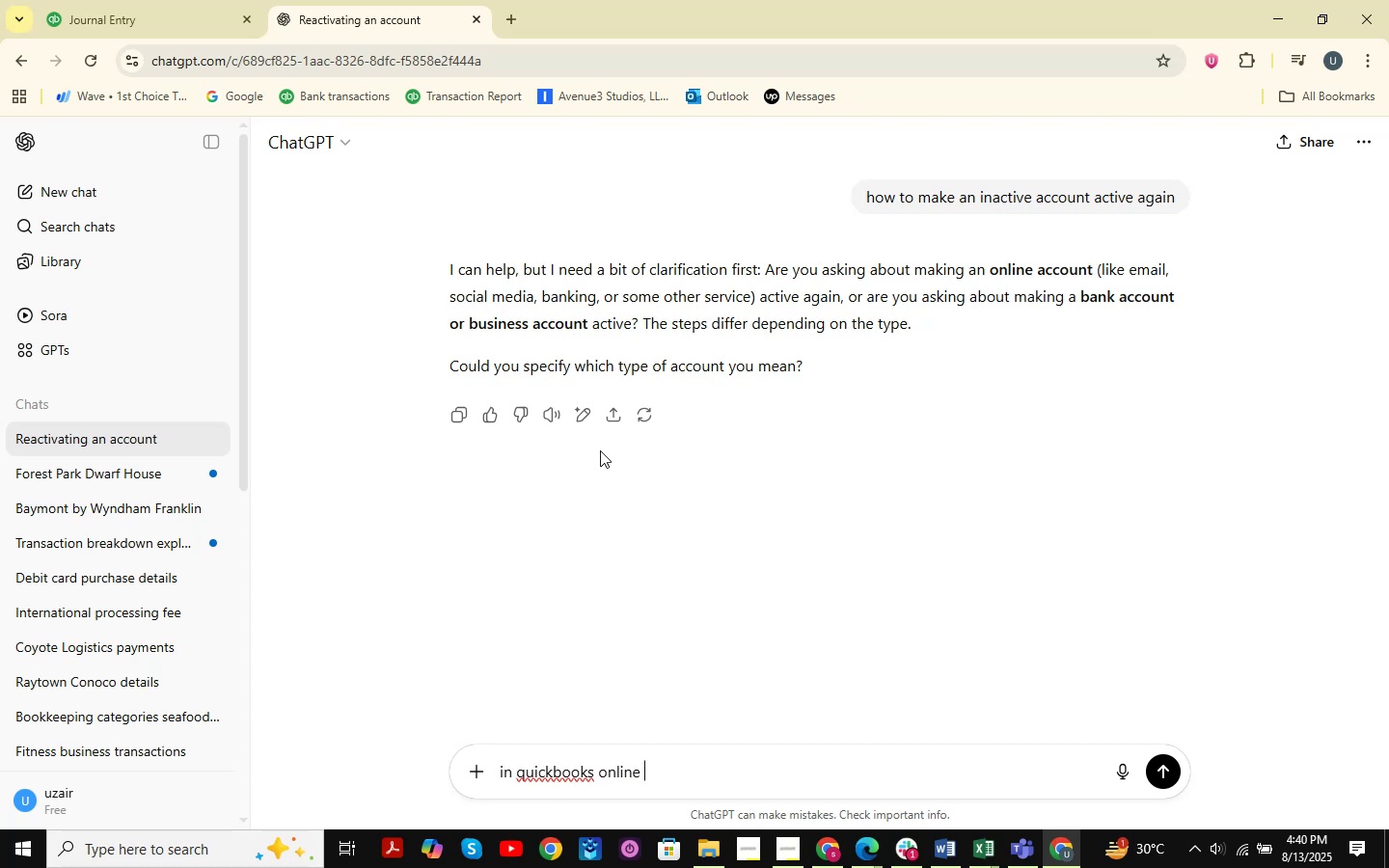 
key(Enter)
 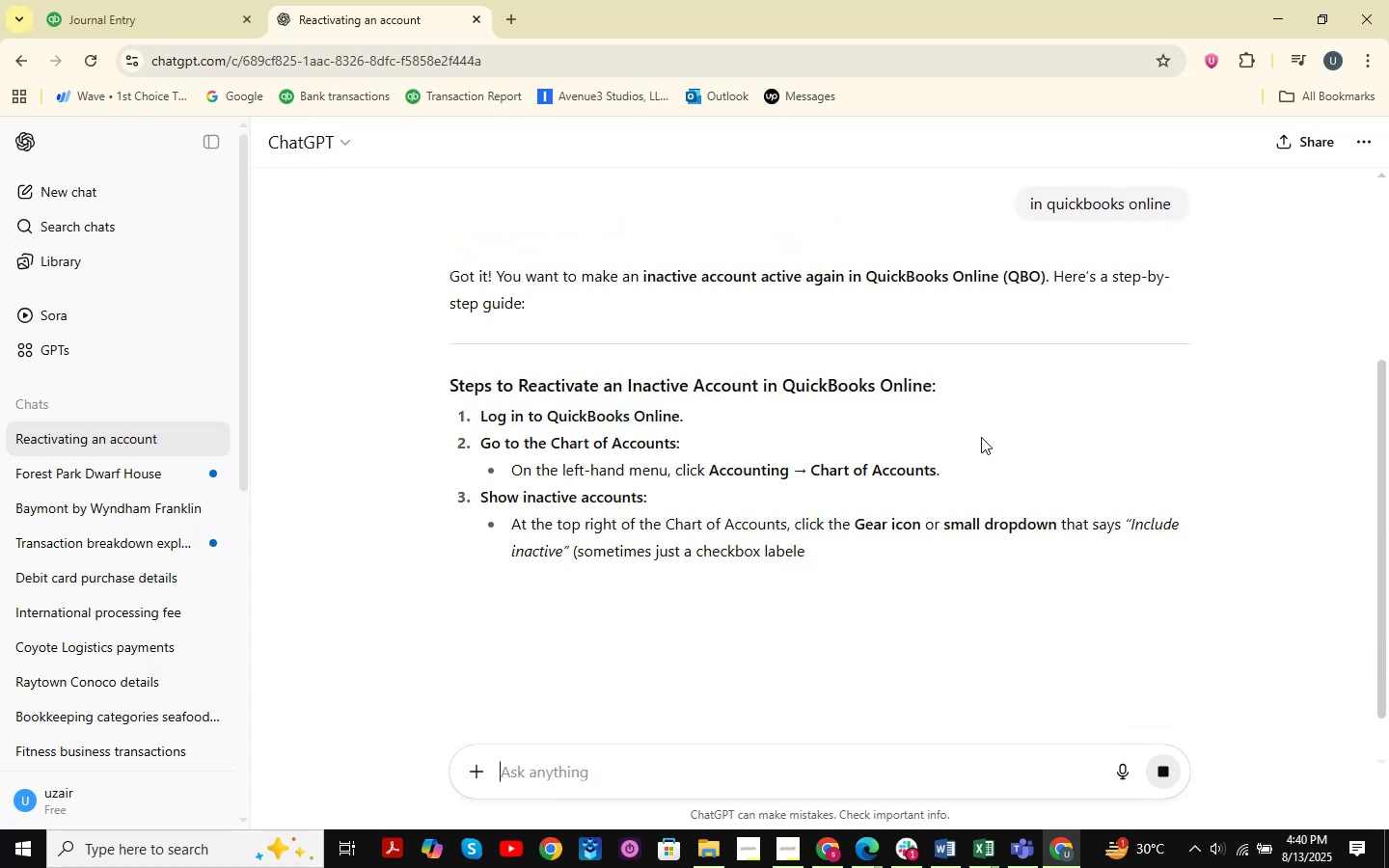 
wait(8.64)
 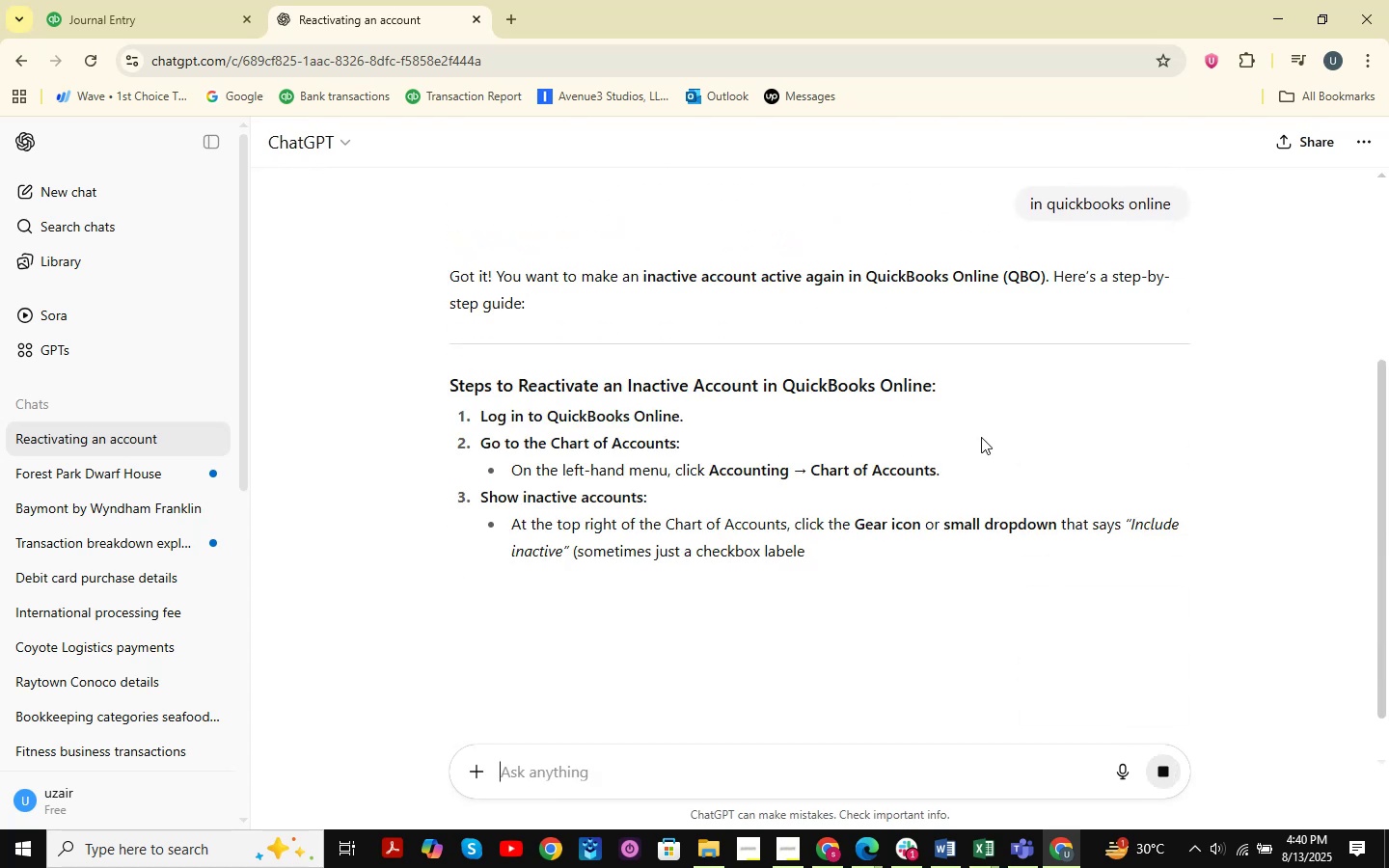 
left_click([167, 28])
 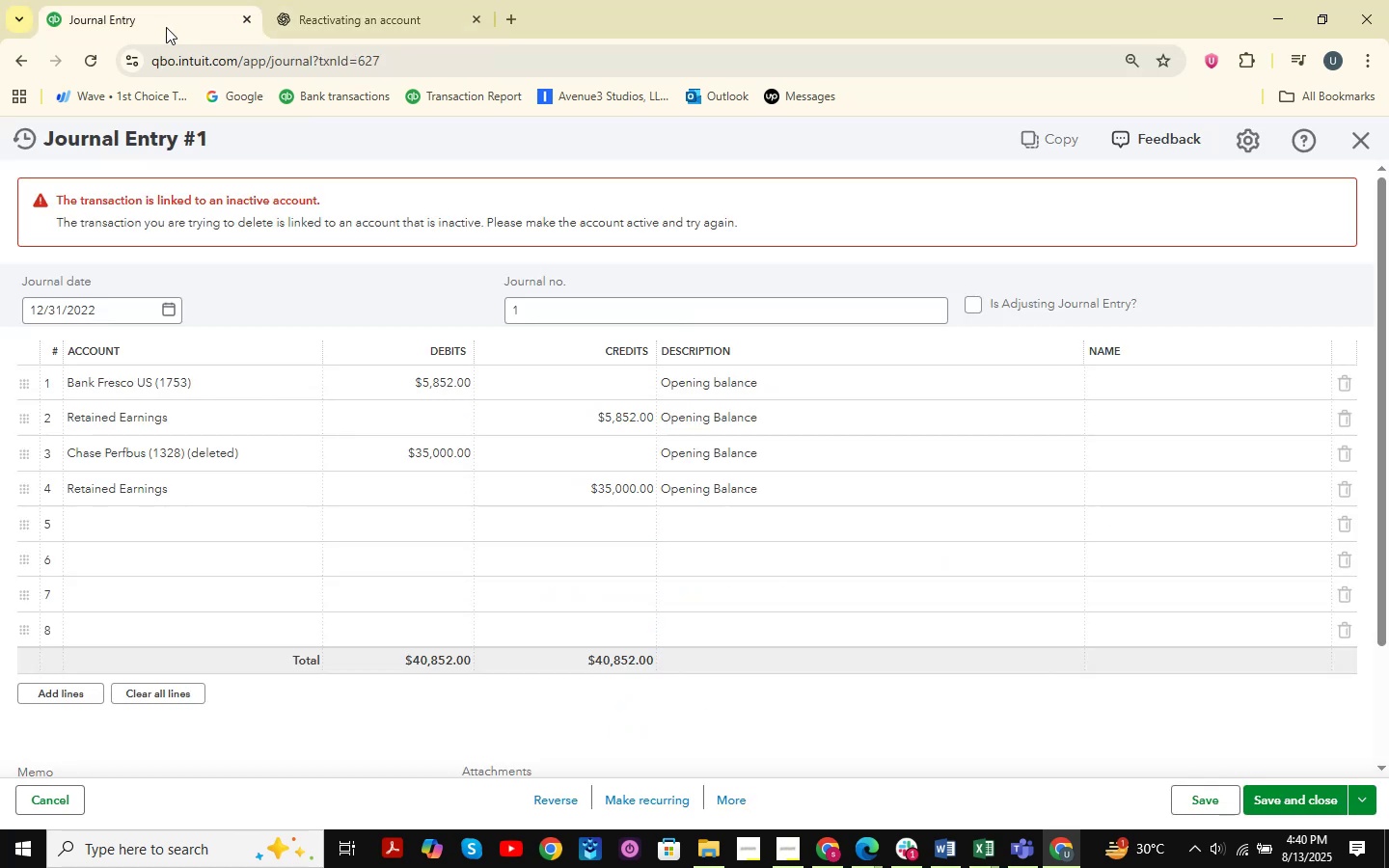 
right_click([160, 20])
 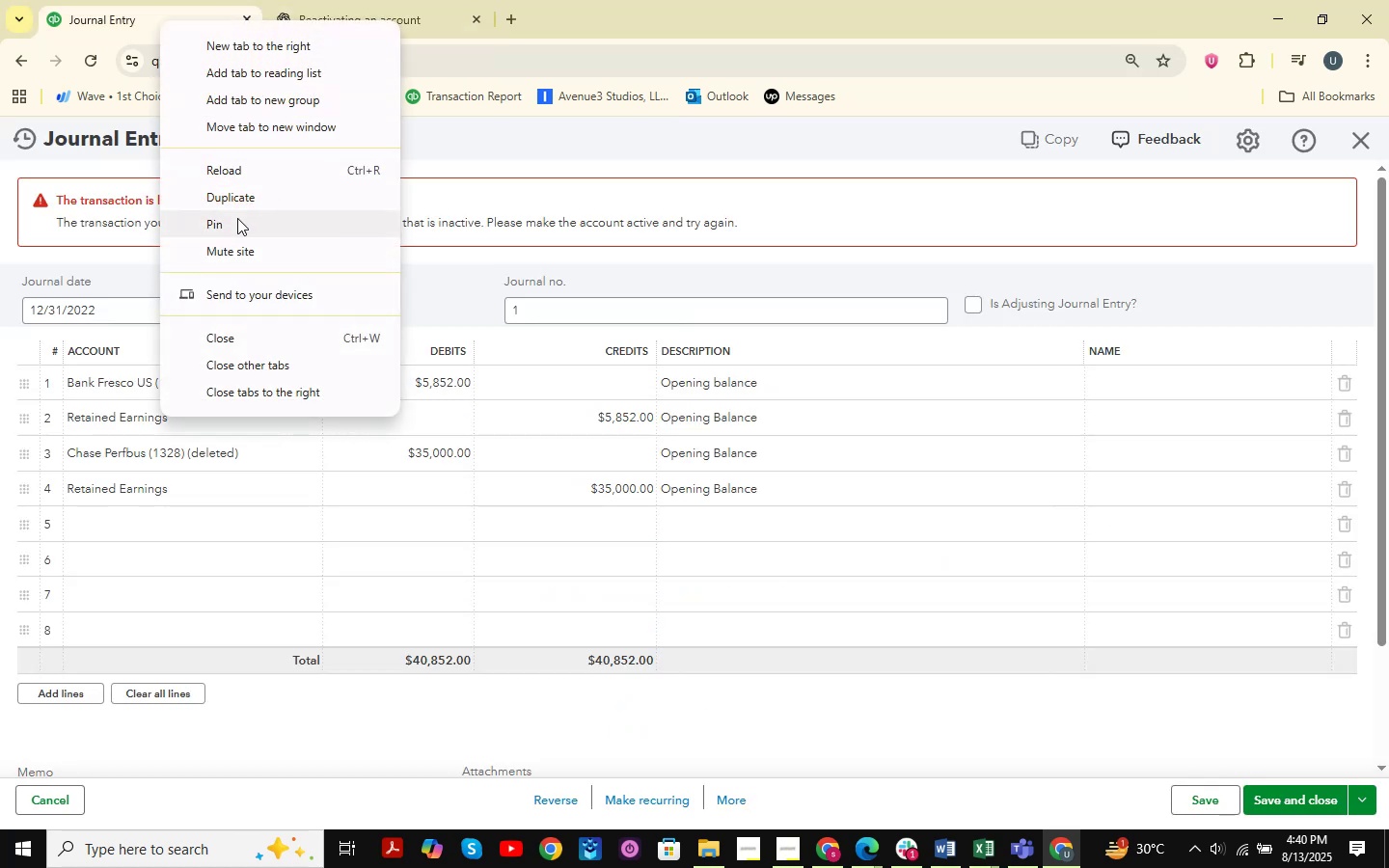 
left_click([239, 201])
 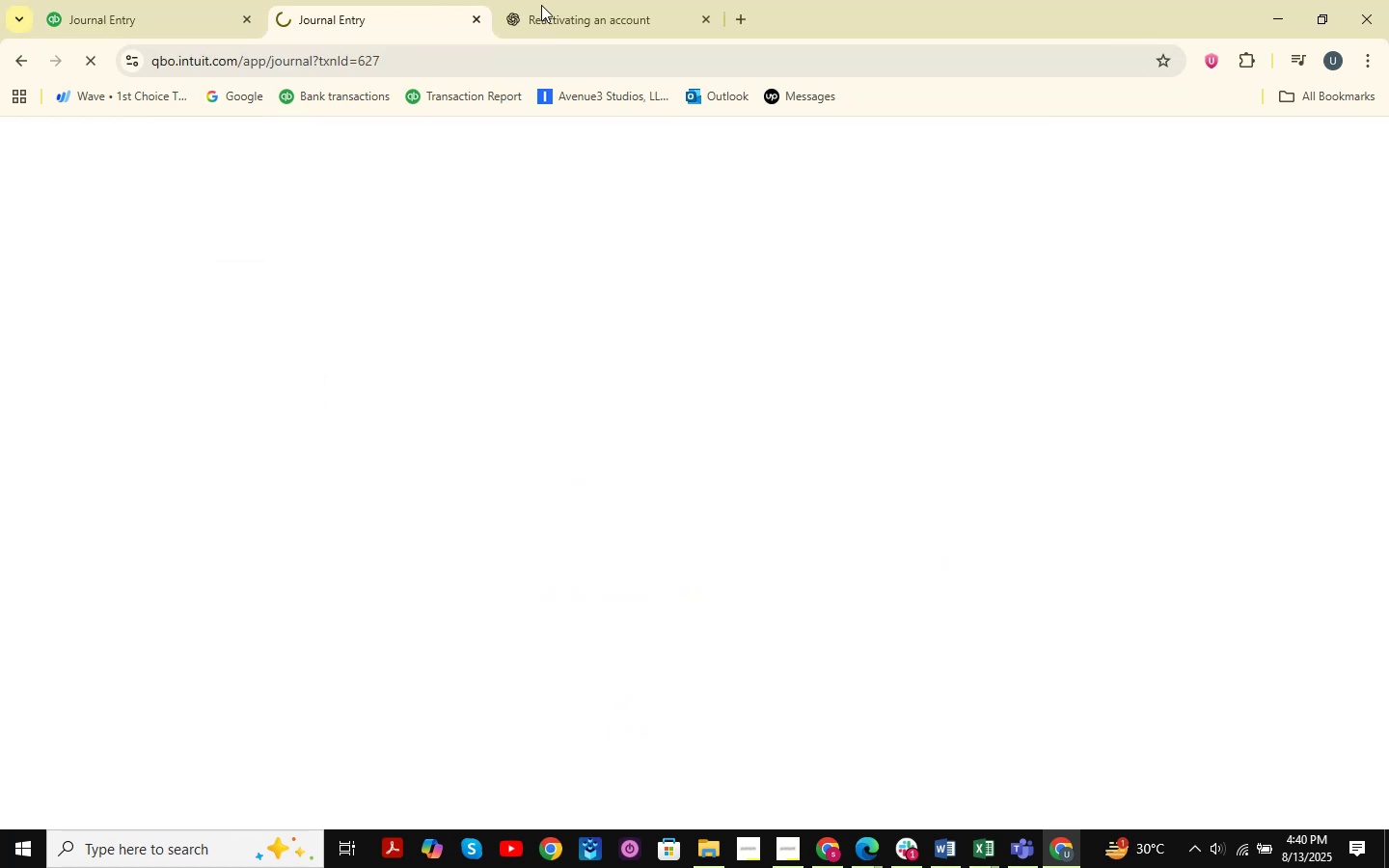 
left_click([611, 5])
 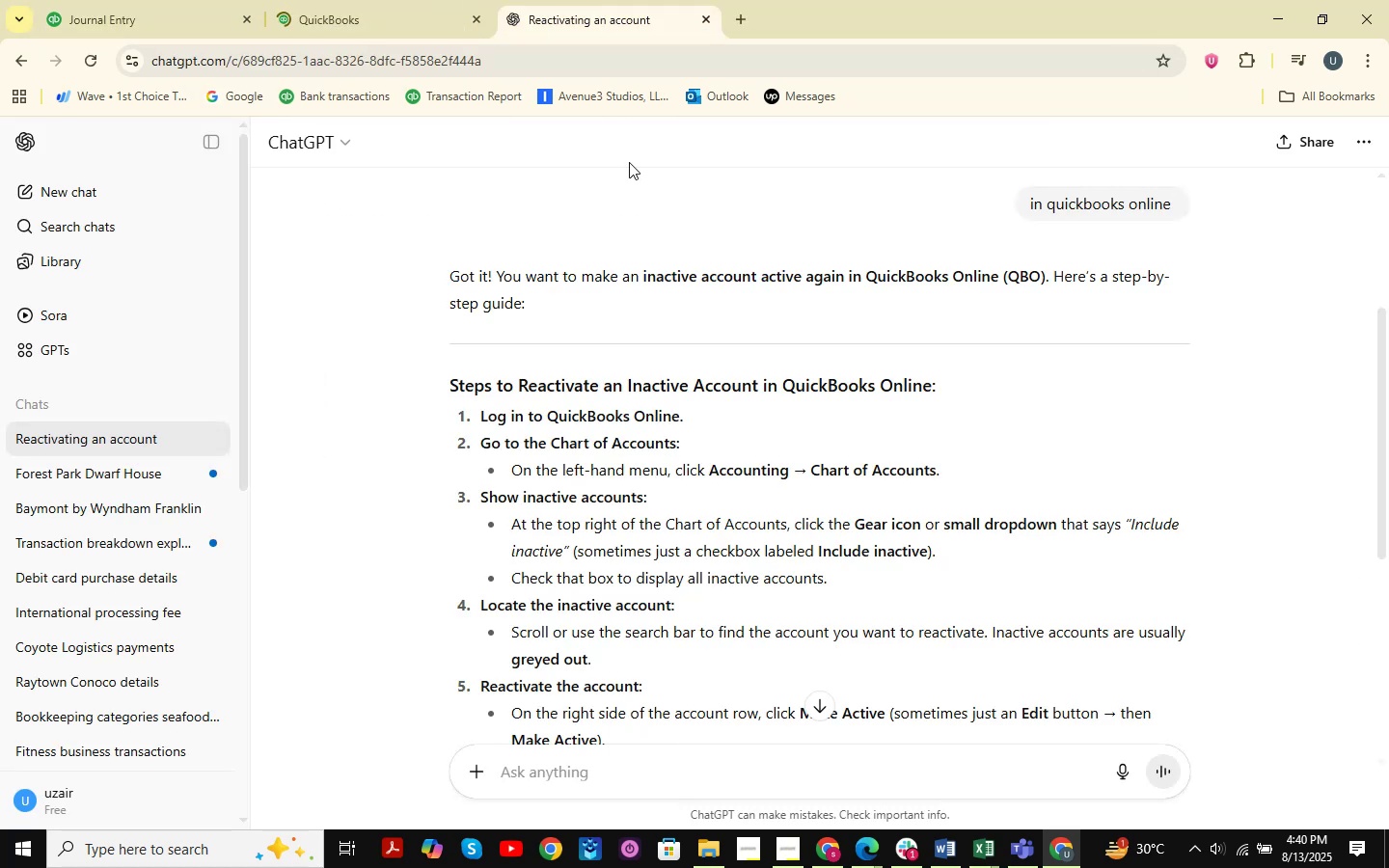 
left_click([336, 0])
 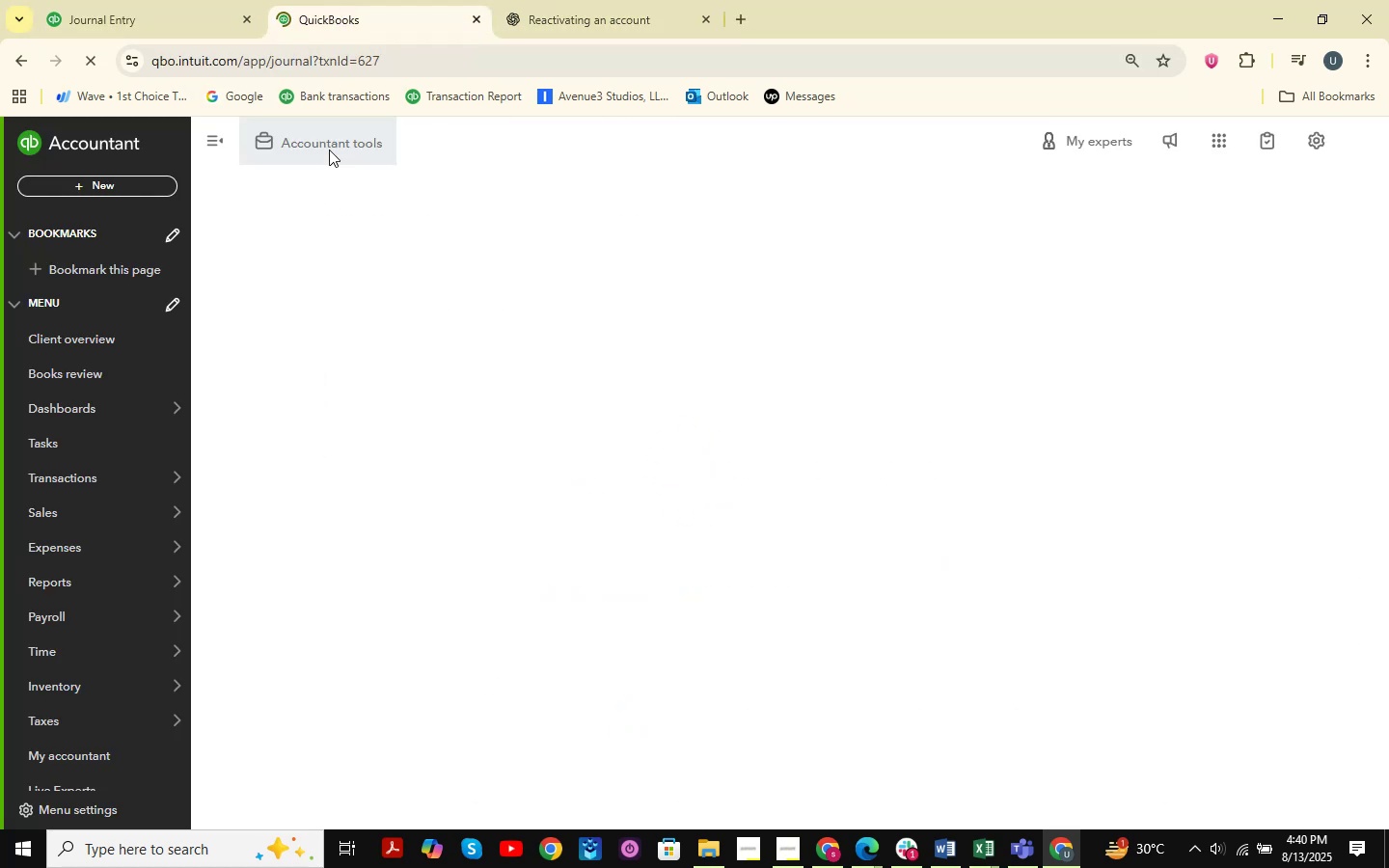 
left_click([165, 0])
 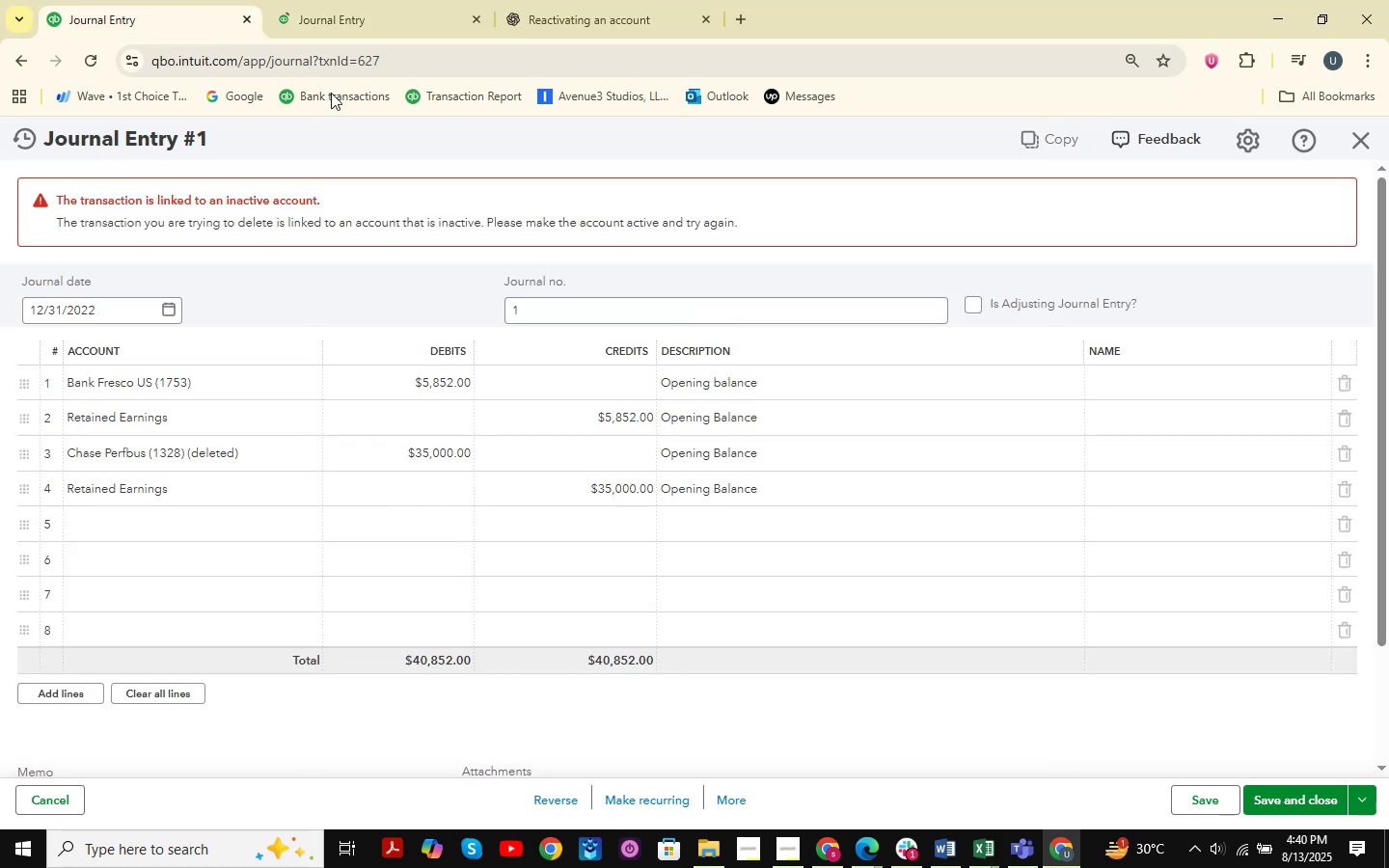 
left_click([365, 0])
 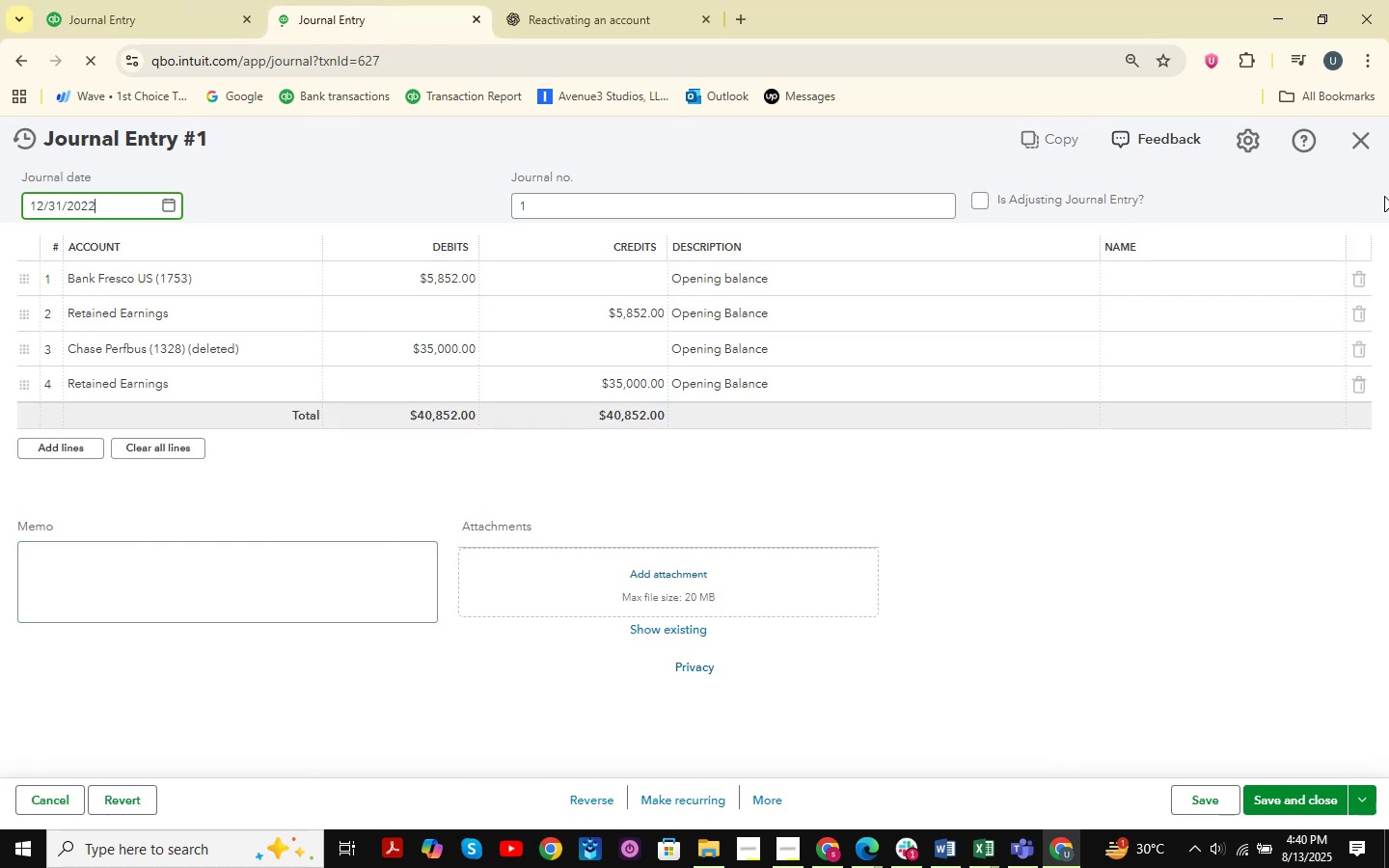 
left_click([1348, 135])
 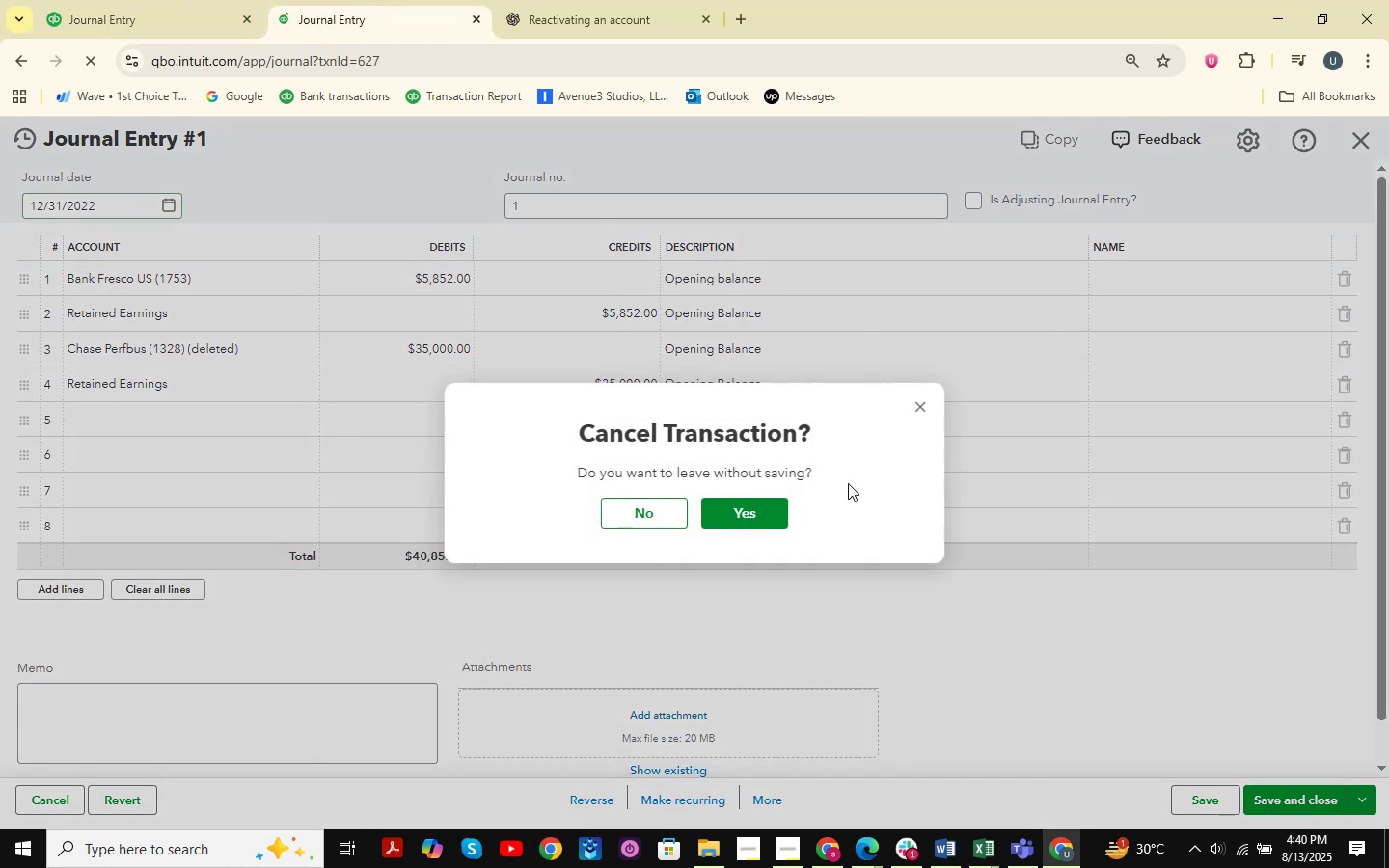 
left_click([746, 518])
 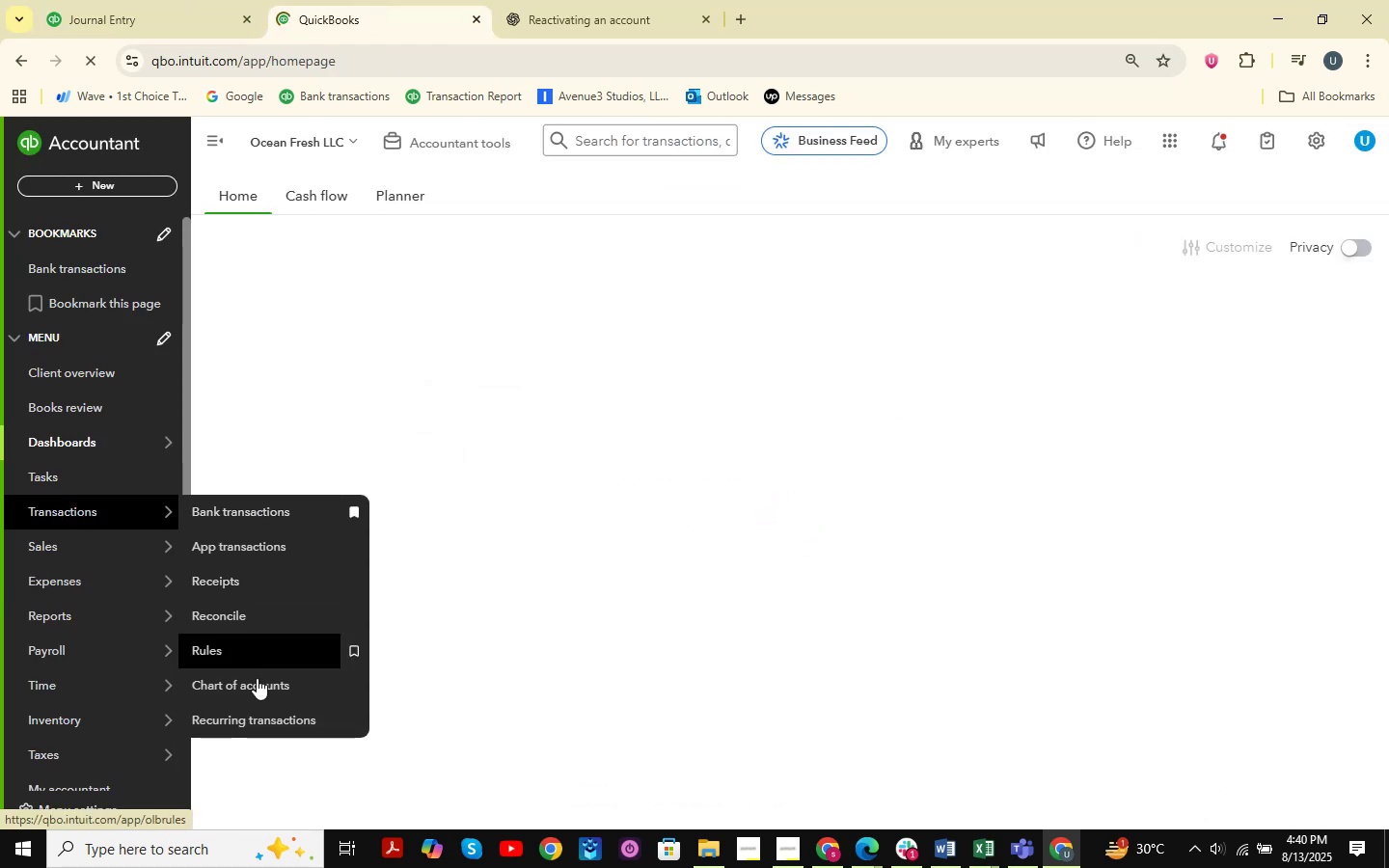 
left_click([255, 684])
 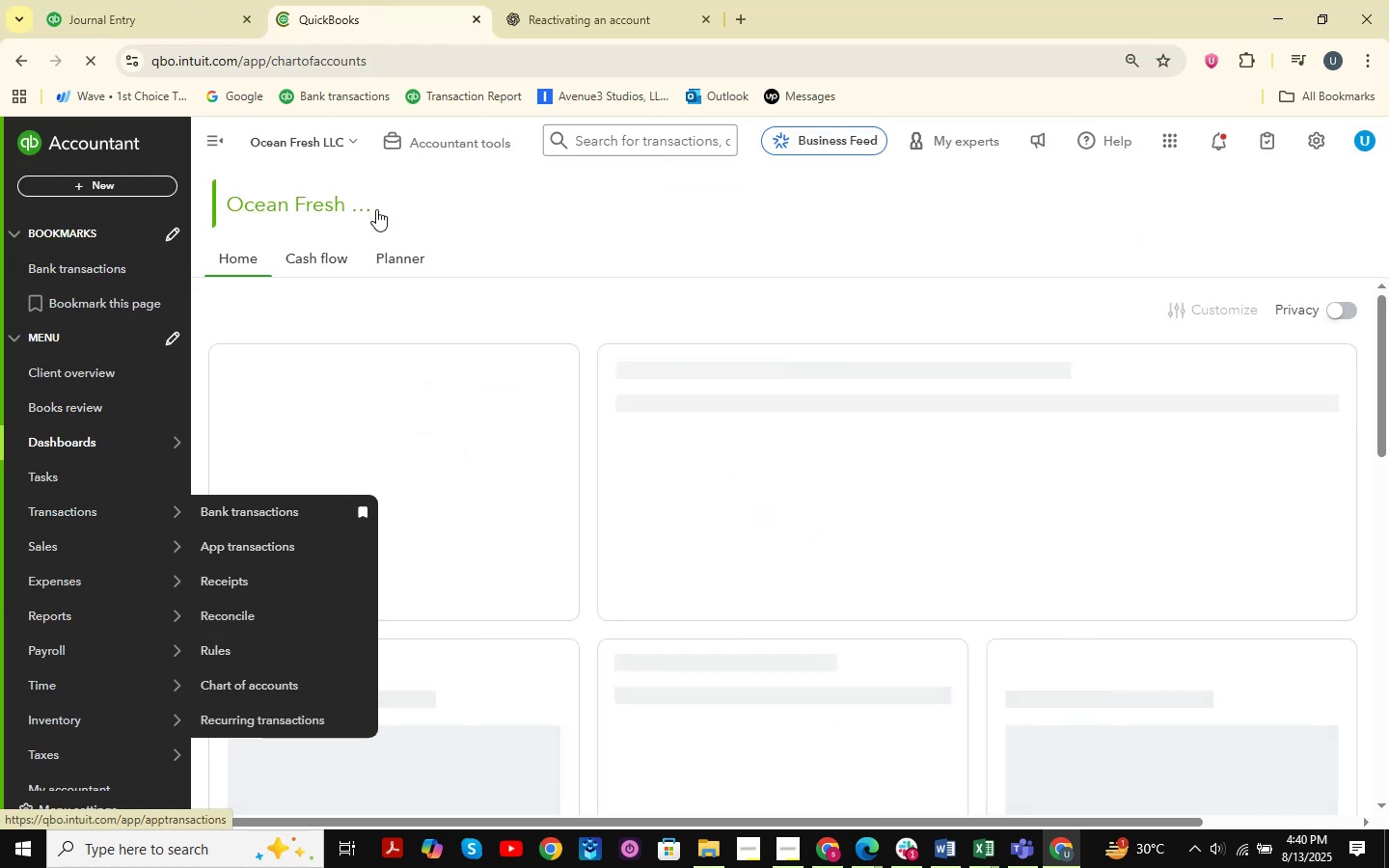 
left_click([542, 0])
 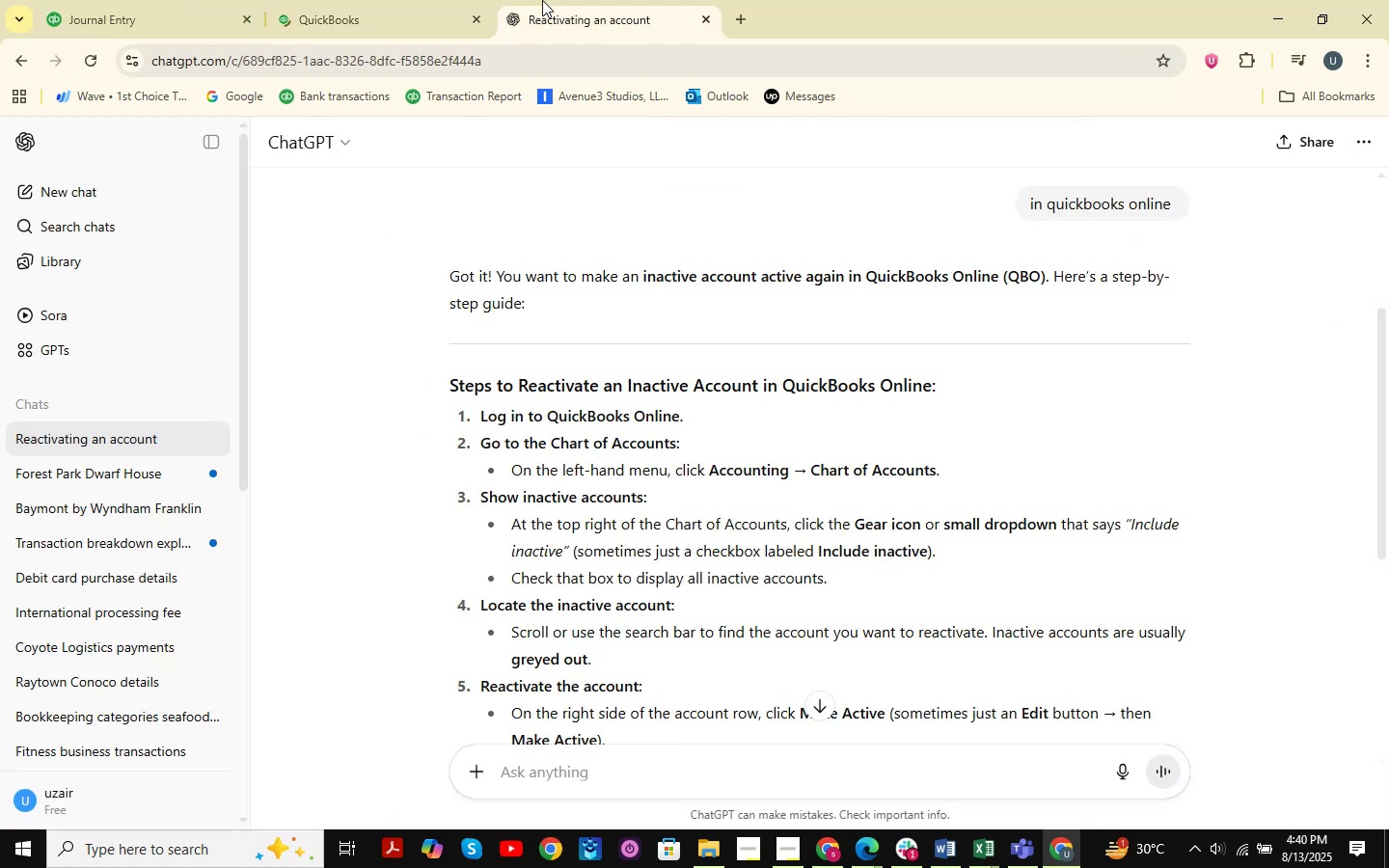 
scroll: coordinate [818, 404], scroll_direction: down, amount: 2.0
 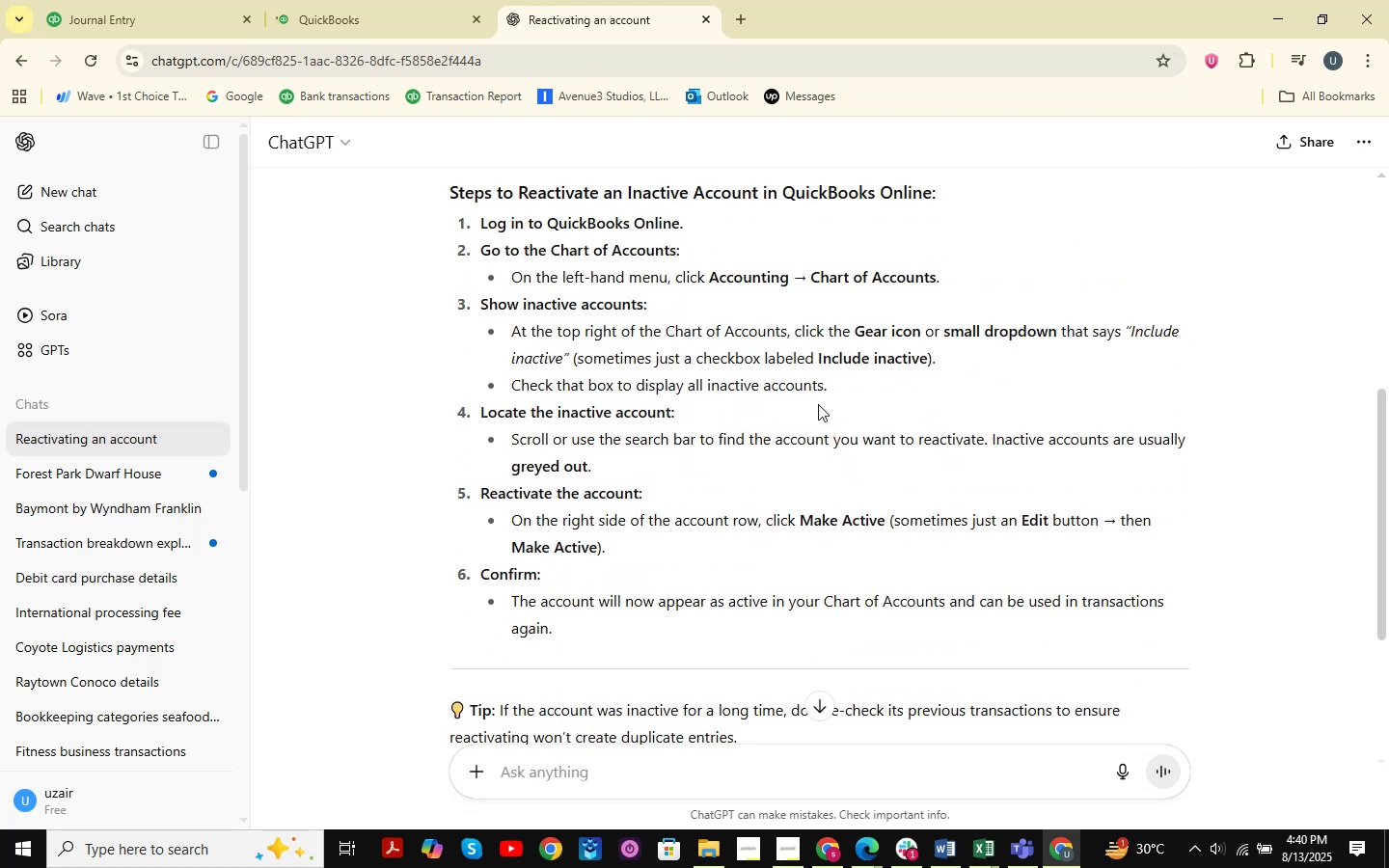 
scroll: coordinate [826, 482], scroll_direction: up, amount: 4.0
 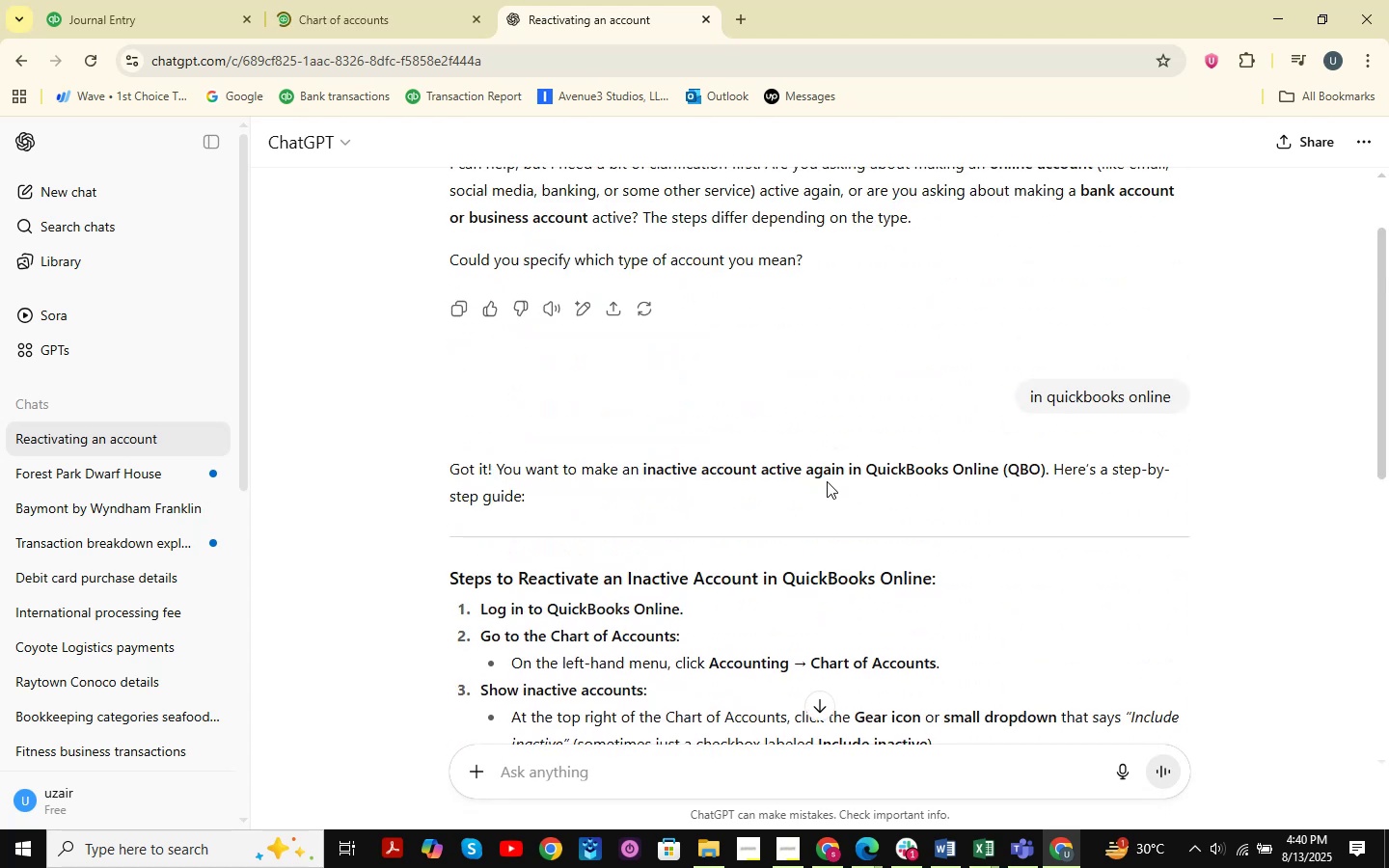 
scroll: coordinate [827, 483], scroll_direction: down, amount: 3.0
 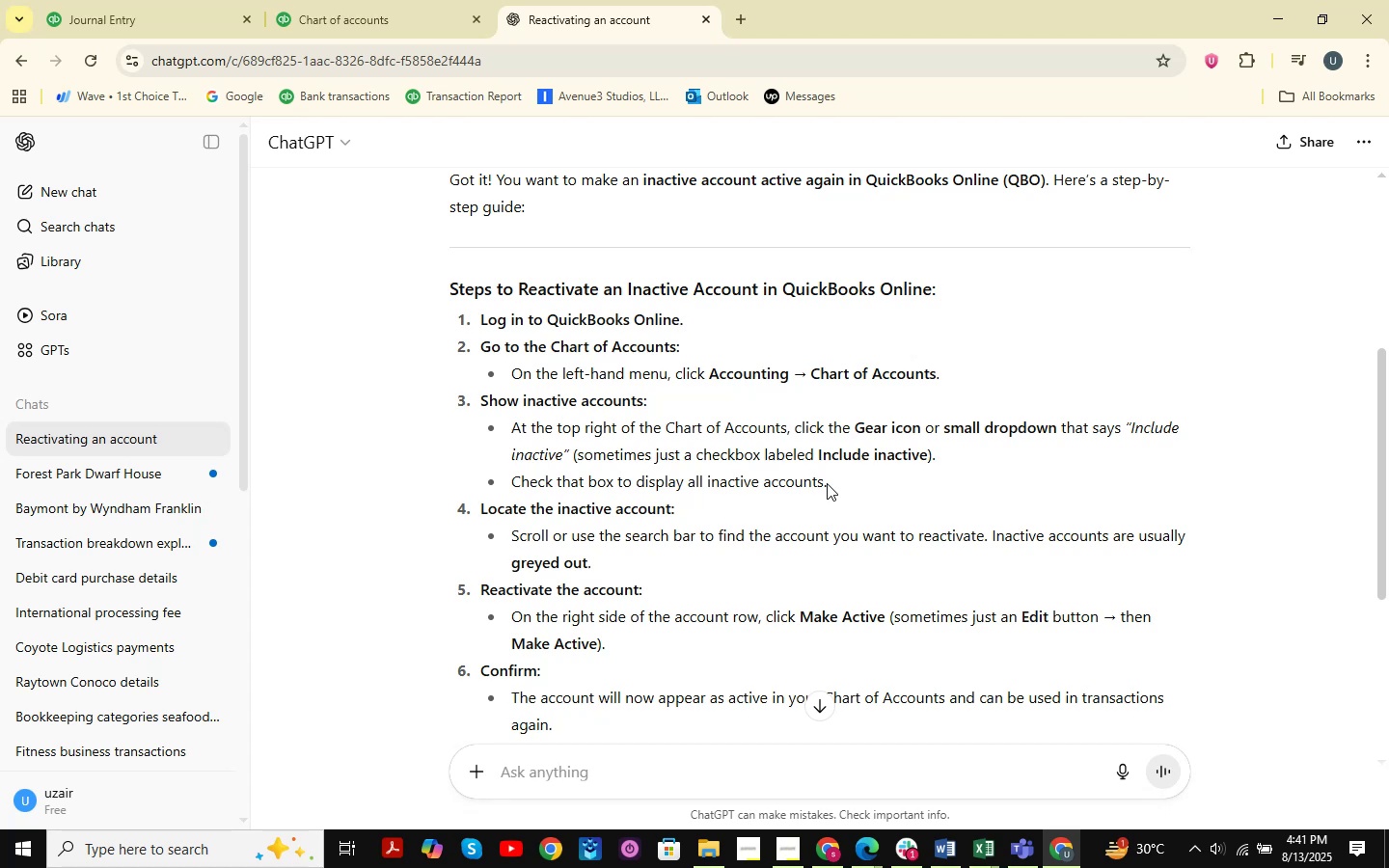 
wait(15.32)
 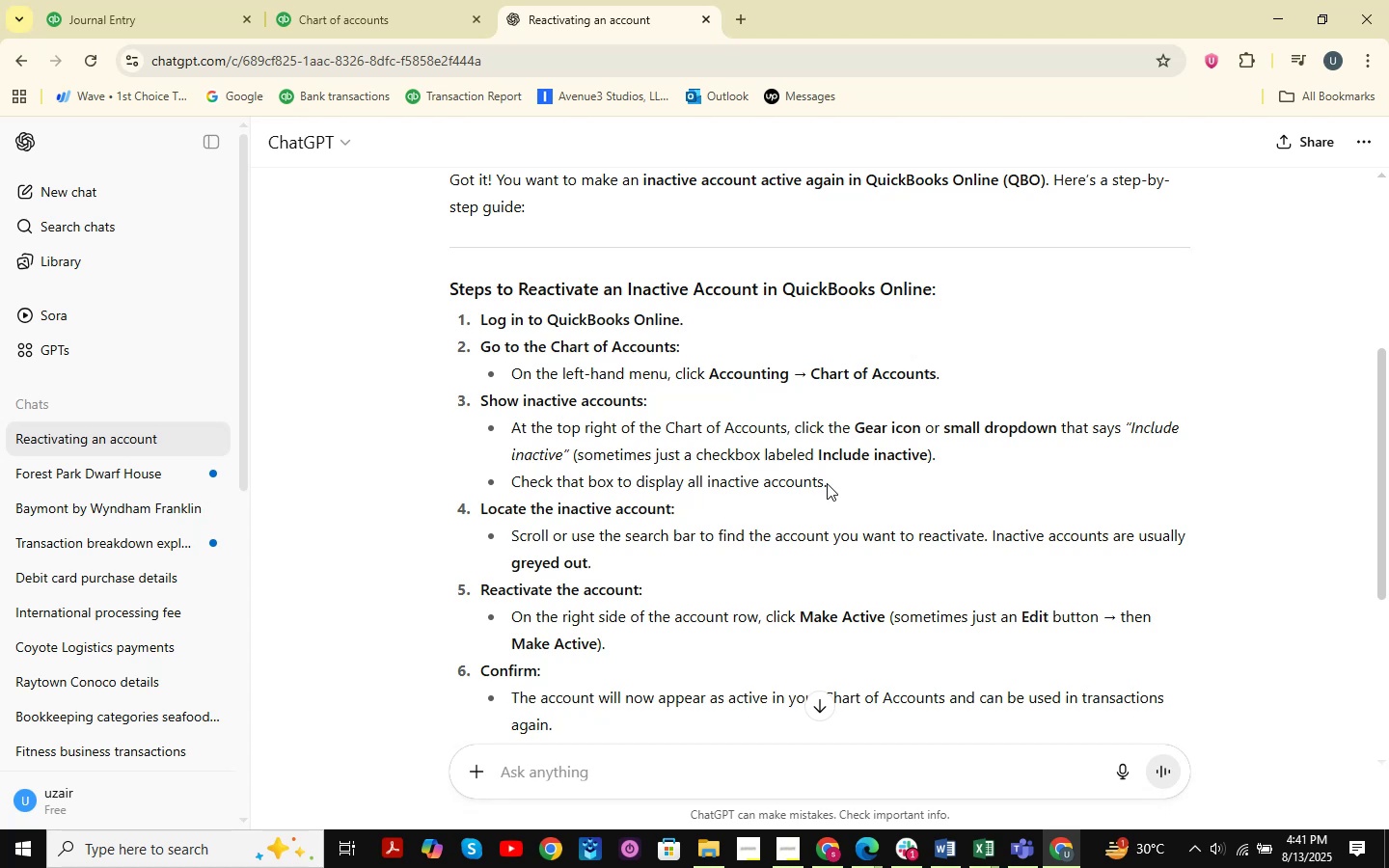 
left_click([384, 0])
 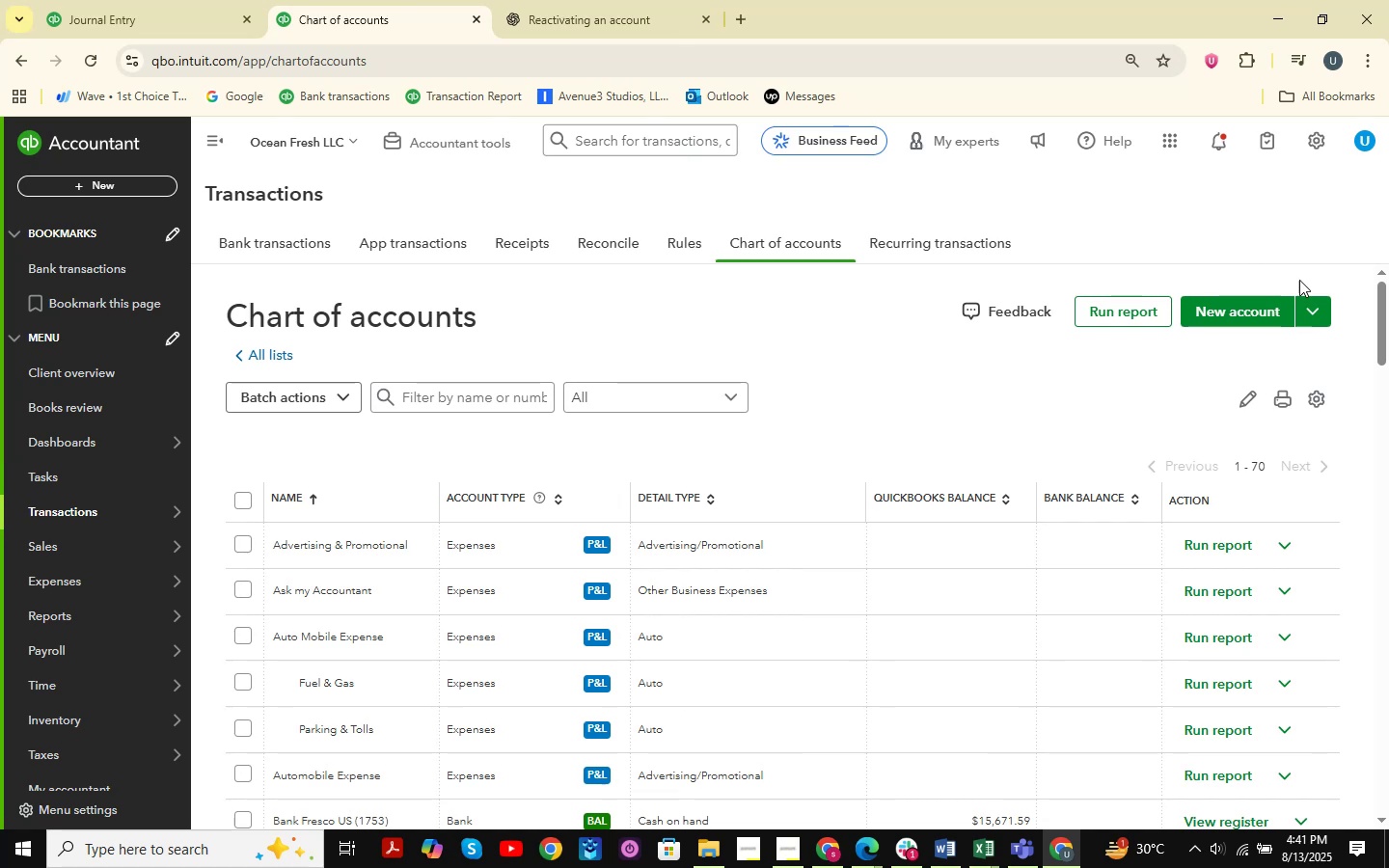 
left_click([1326, 313])
 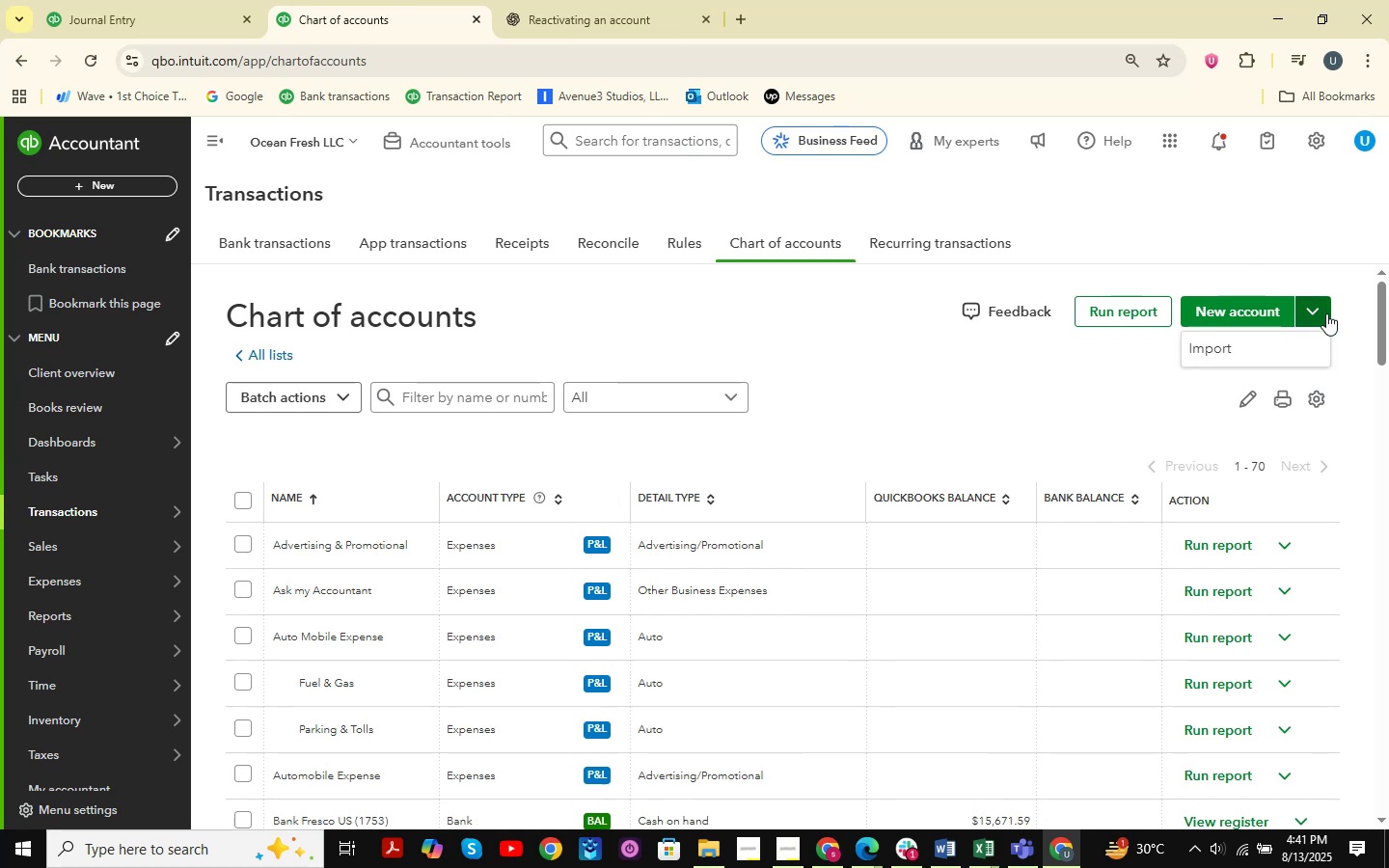 
left_click([1326, 313])
 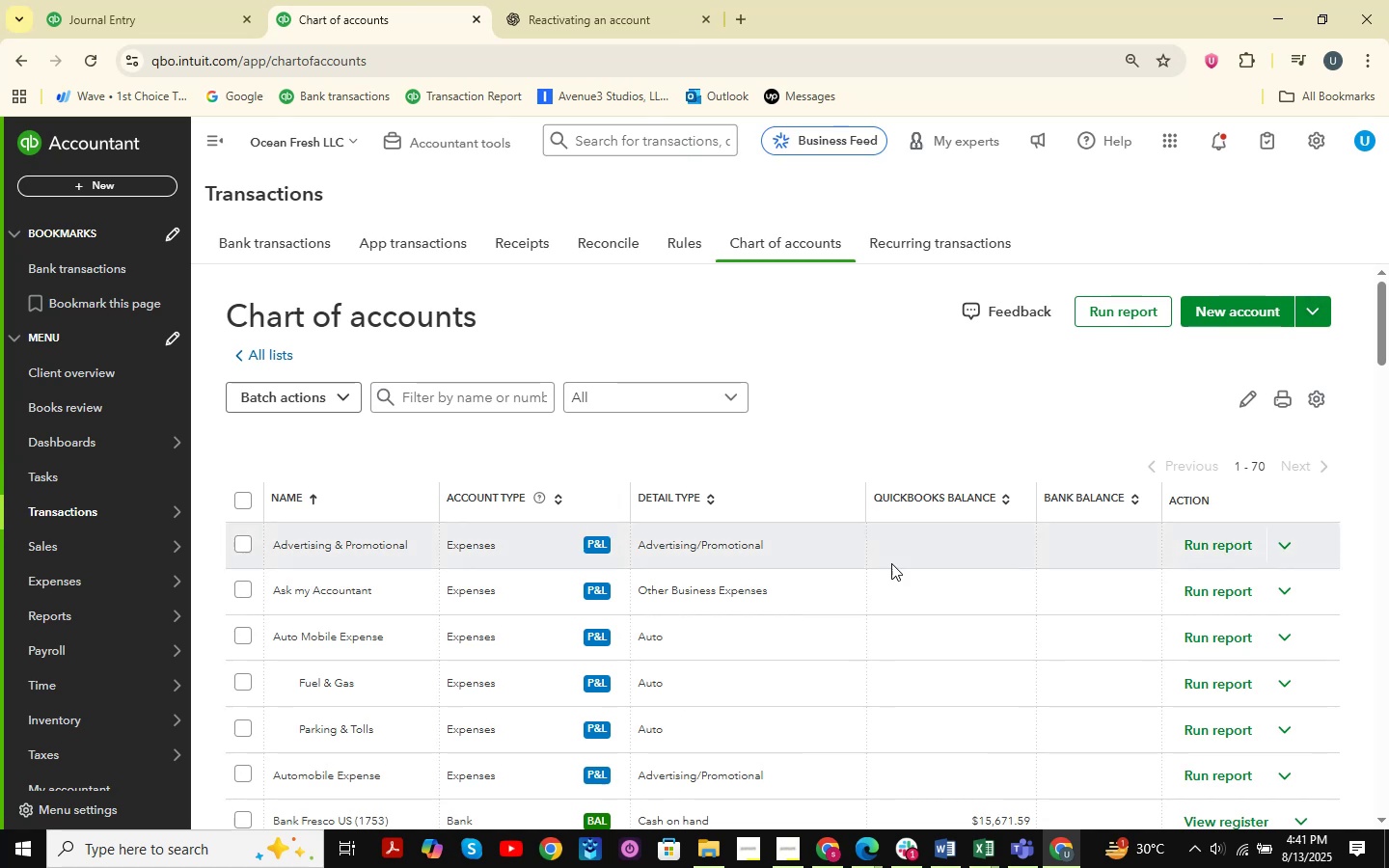 
mouse_move([677, 396])
 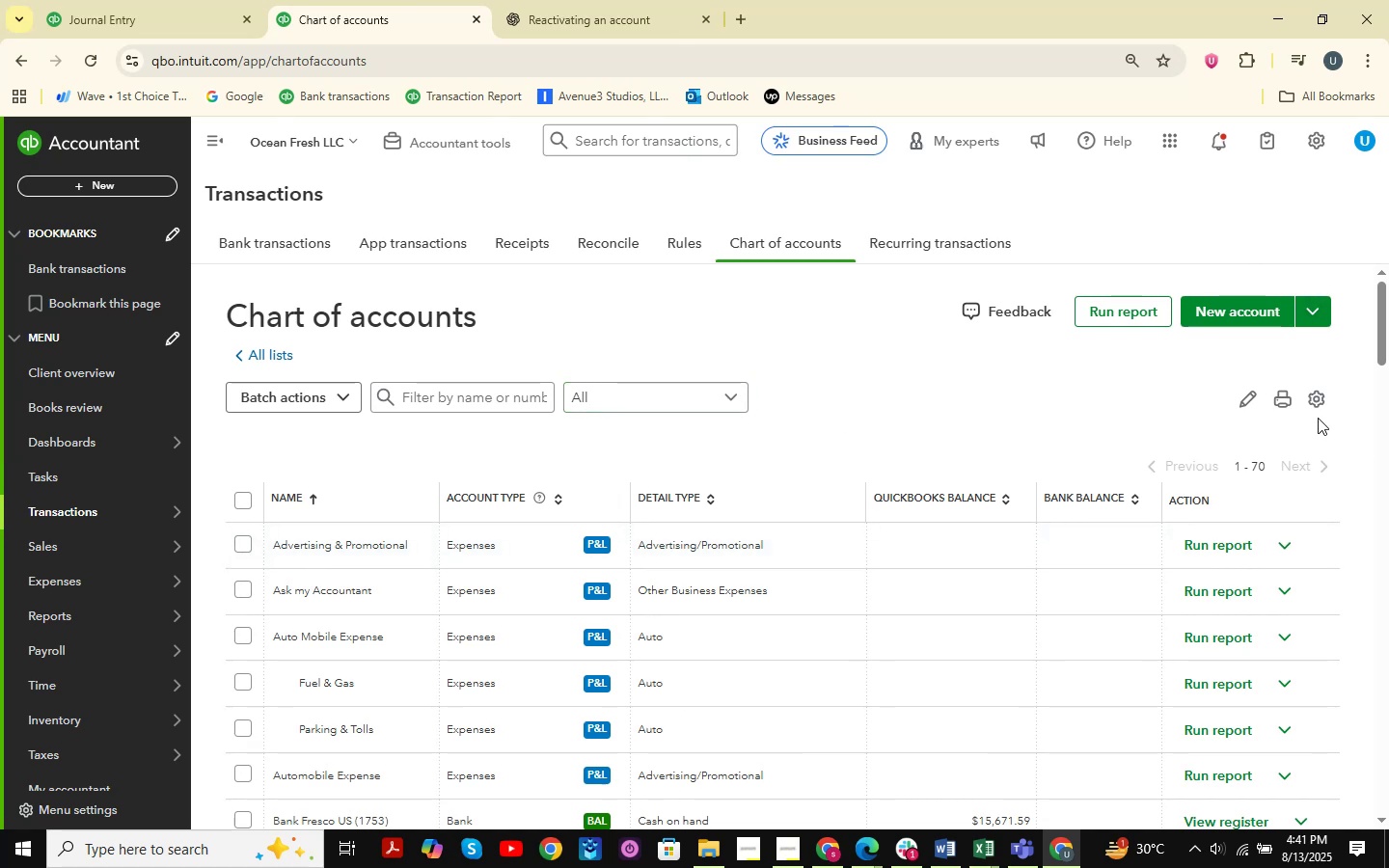 
left_click([1321, 408])
 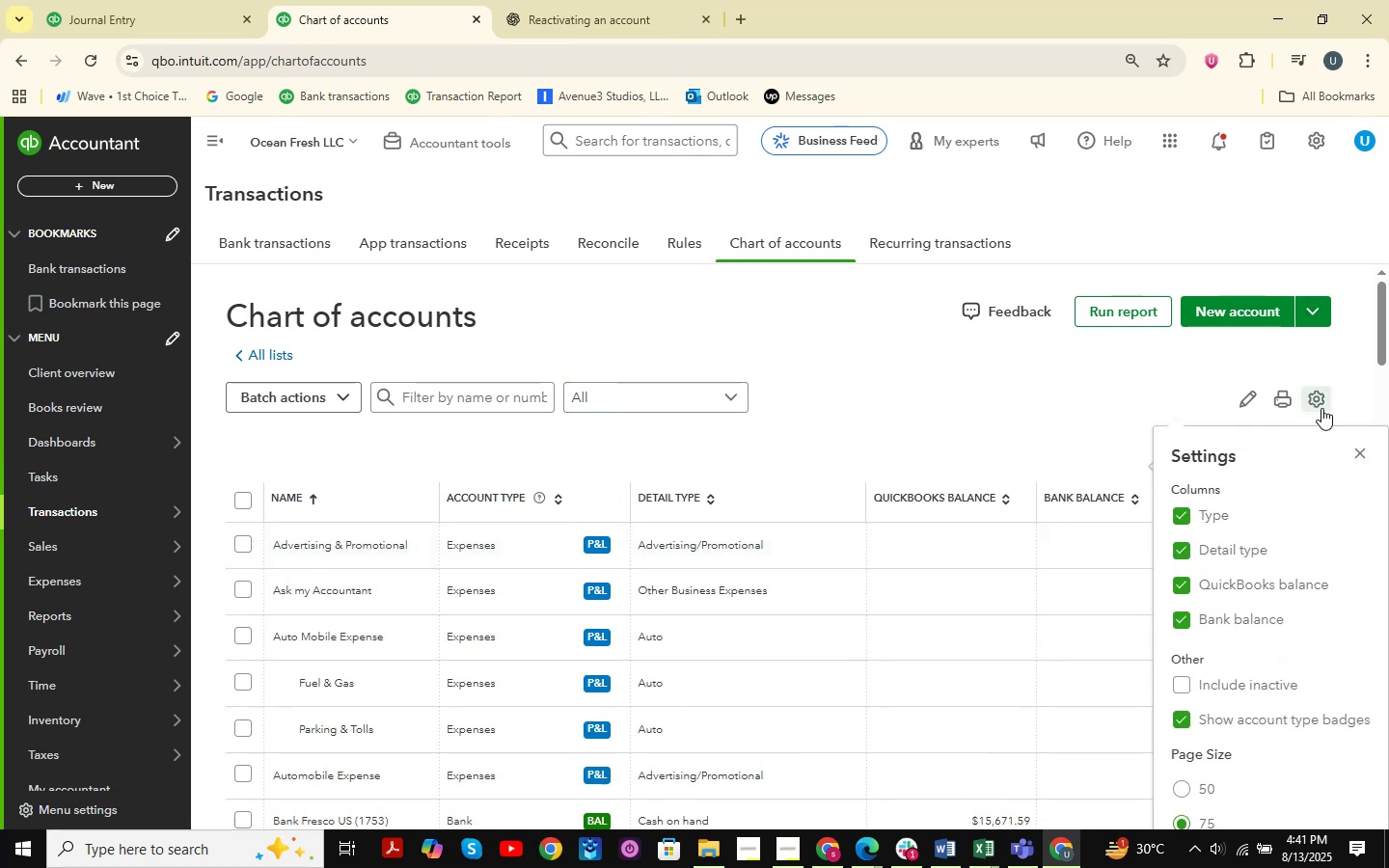 
scroll: coordinate [936, 428], scroll_direction: down, amount: 1.0
 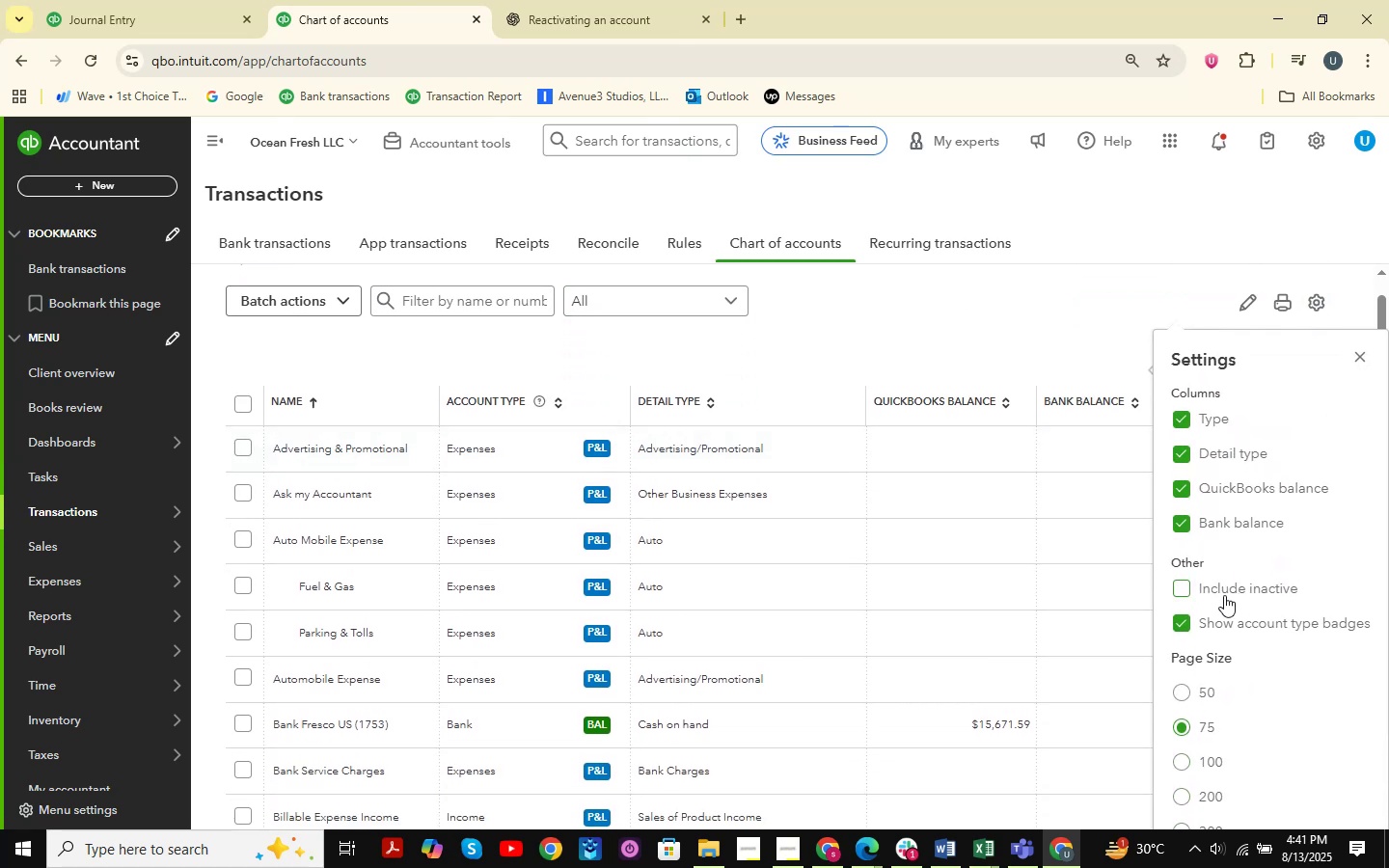 
left_click([1219, 593])
 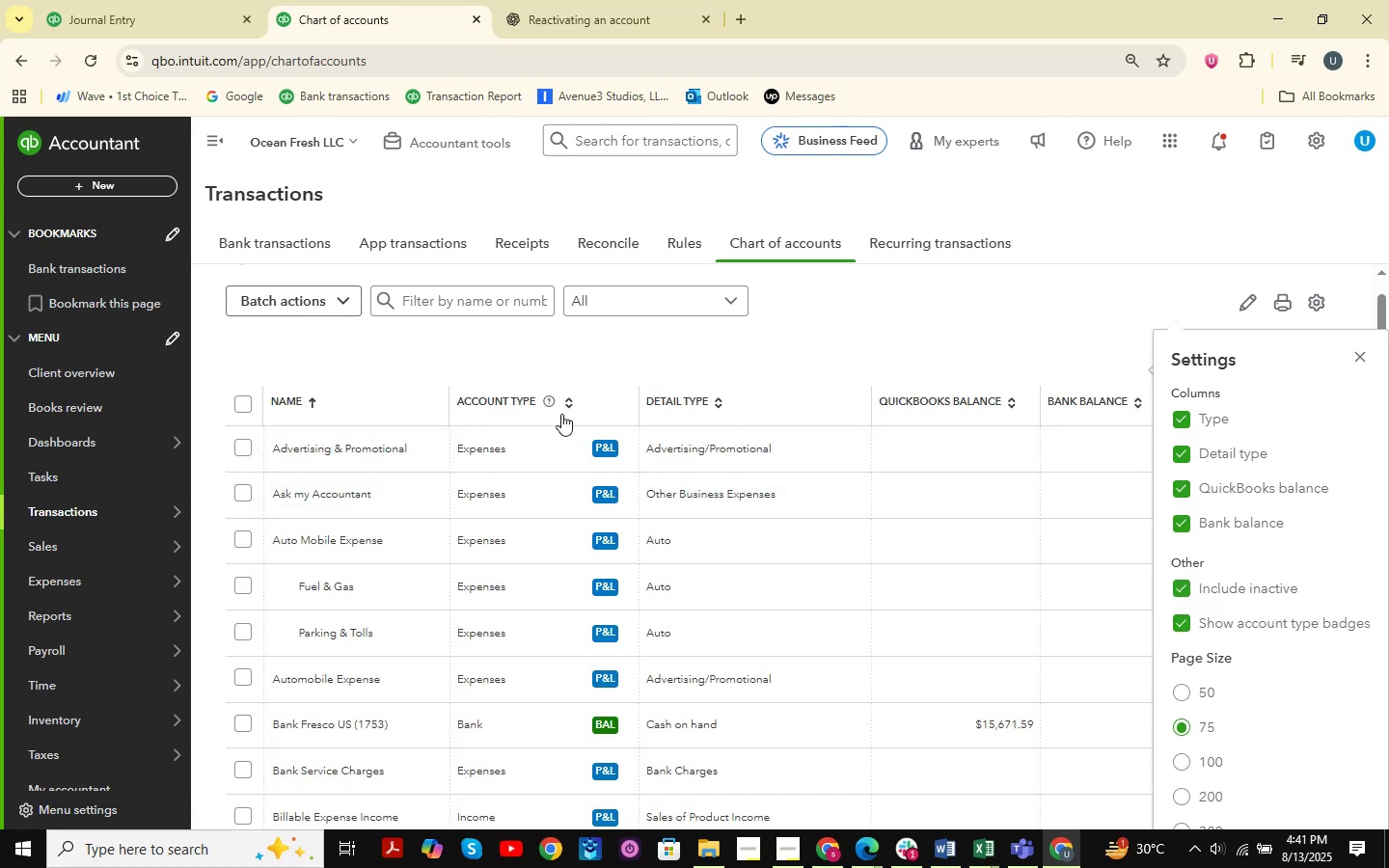 
left_click([691, 189])
 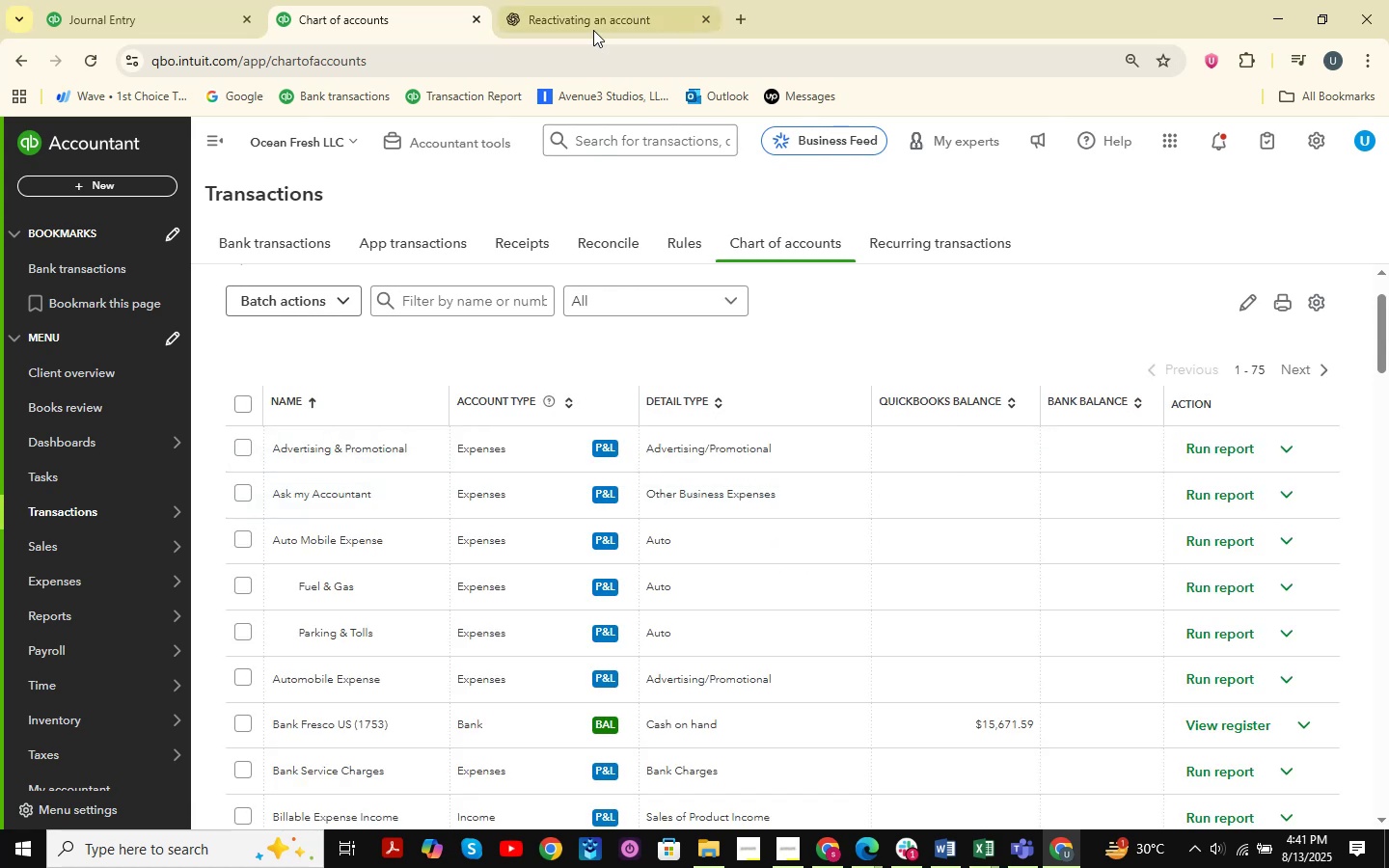 
left_click([593, 30])
 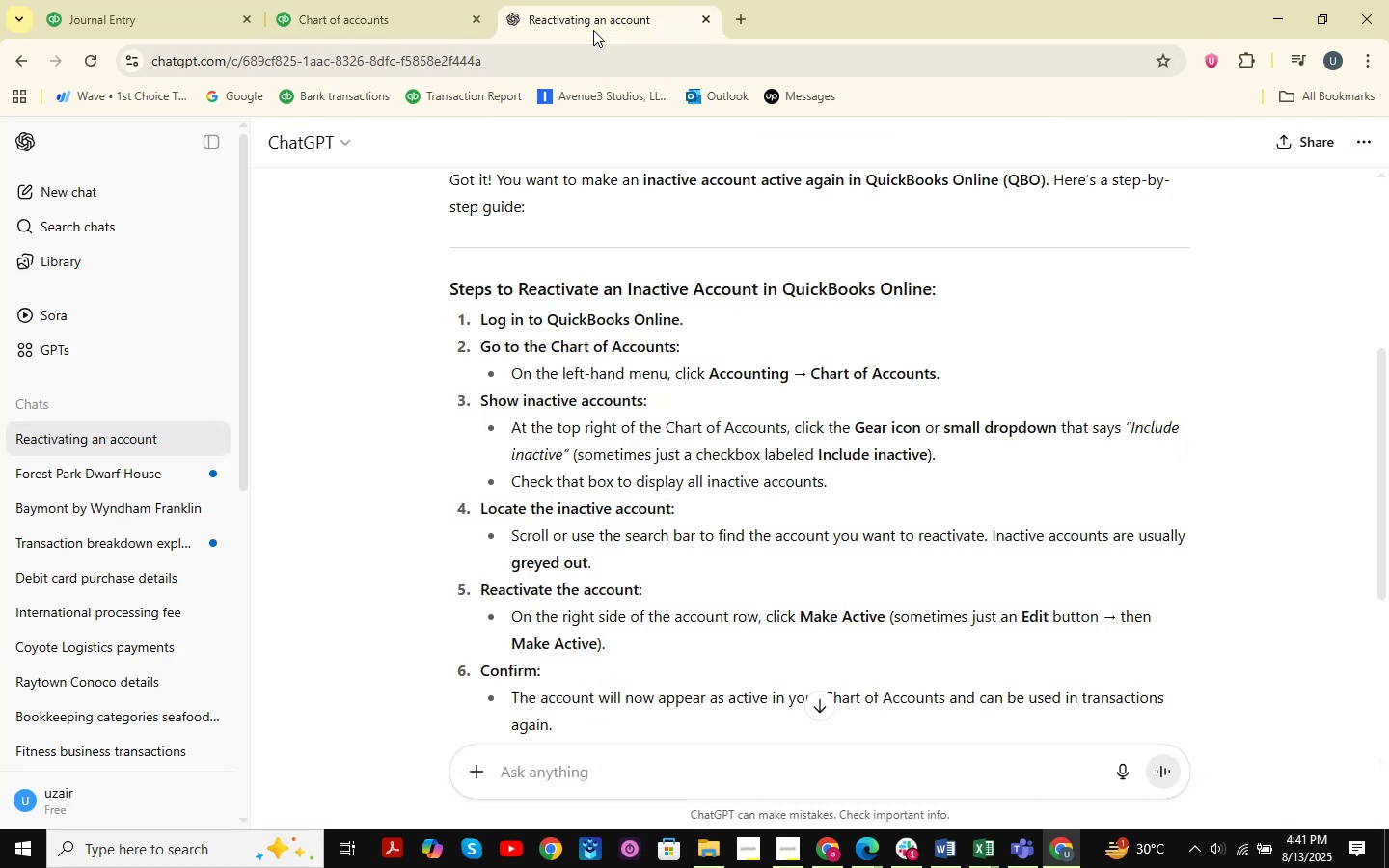 
left_click([593, 30])
 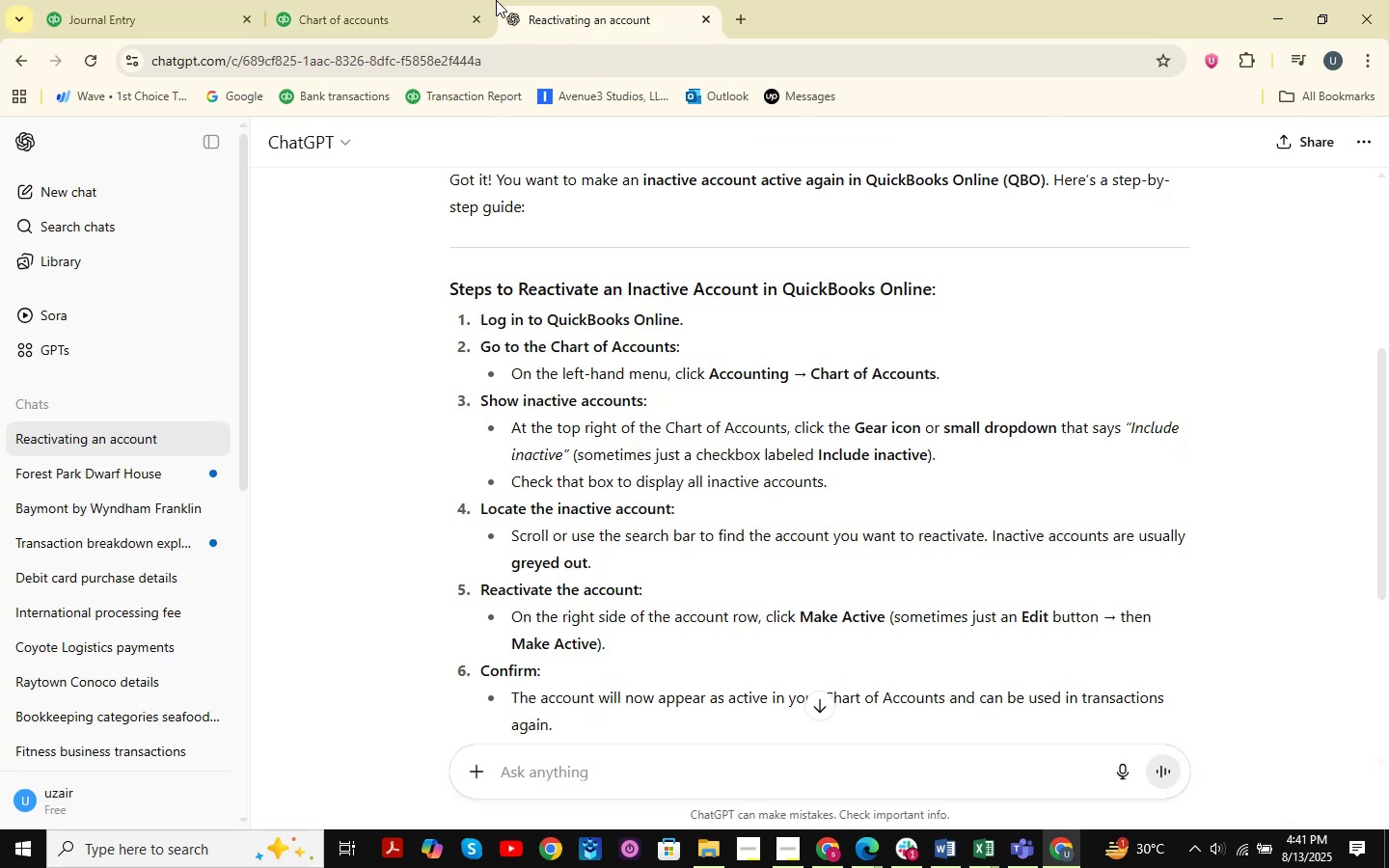 
left_click([395, 0])
 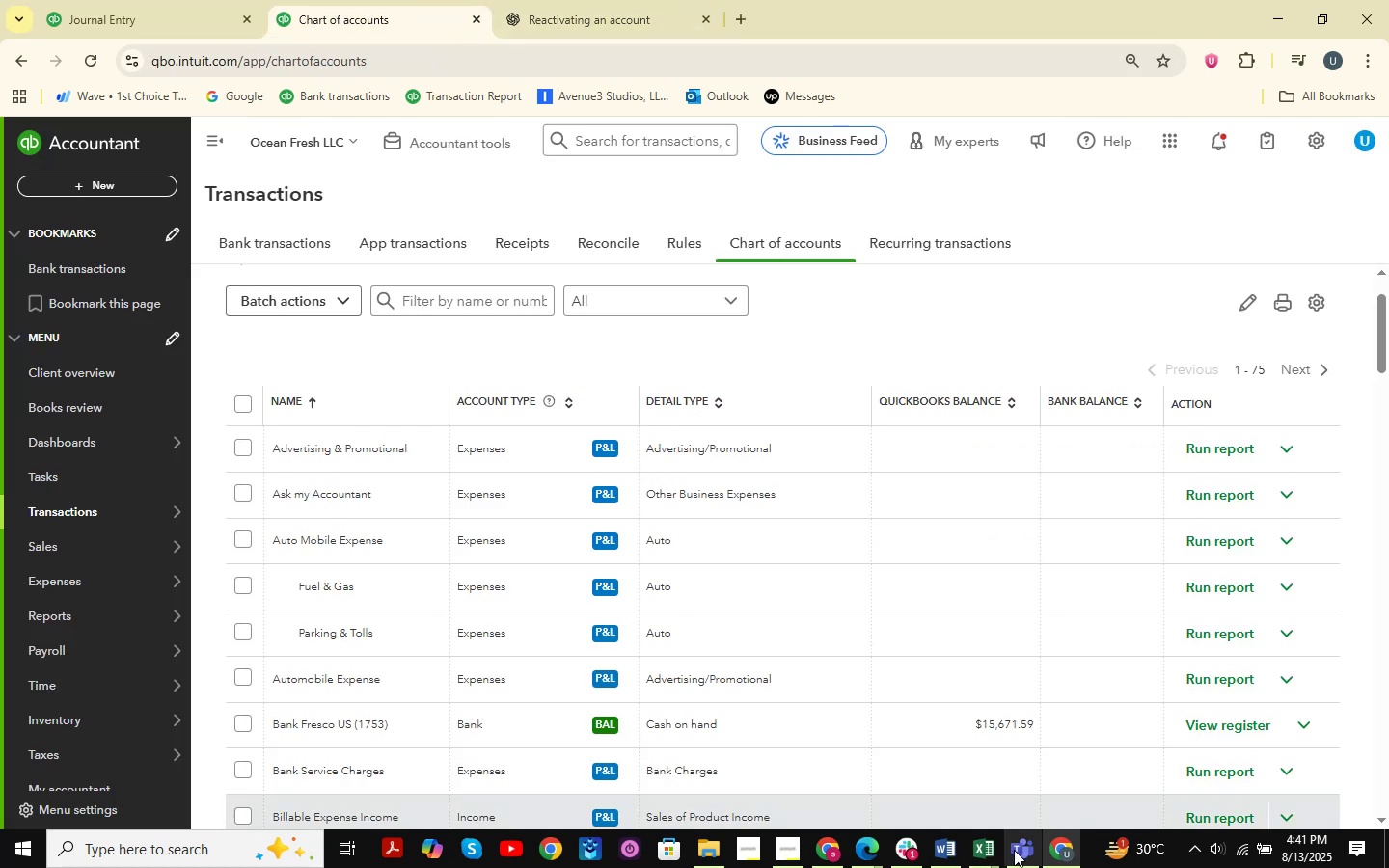 
left_click([991, 856])
 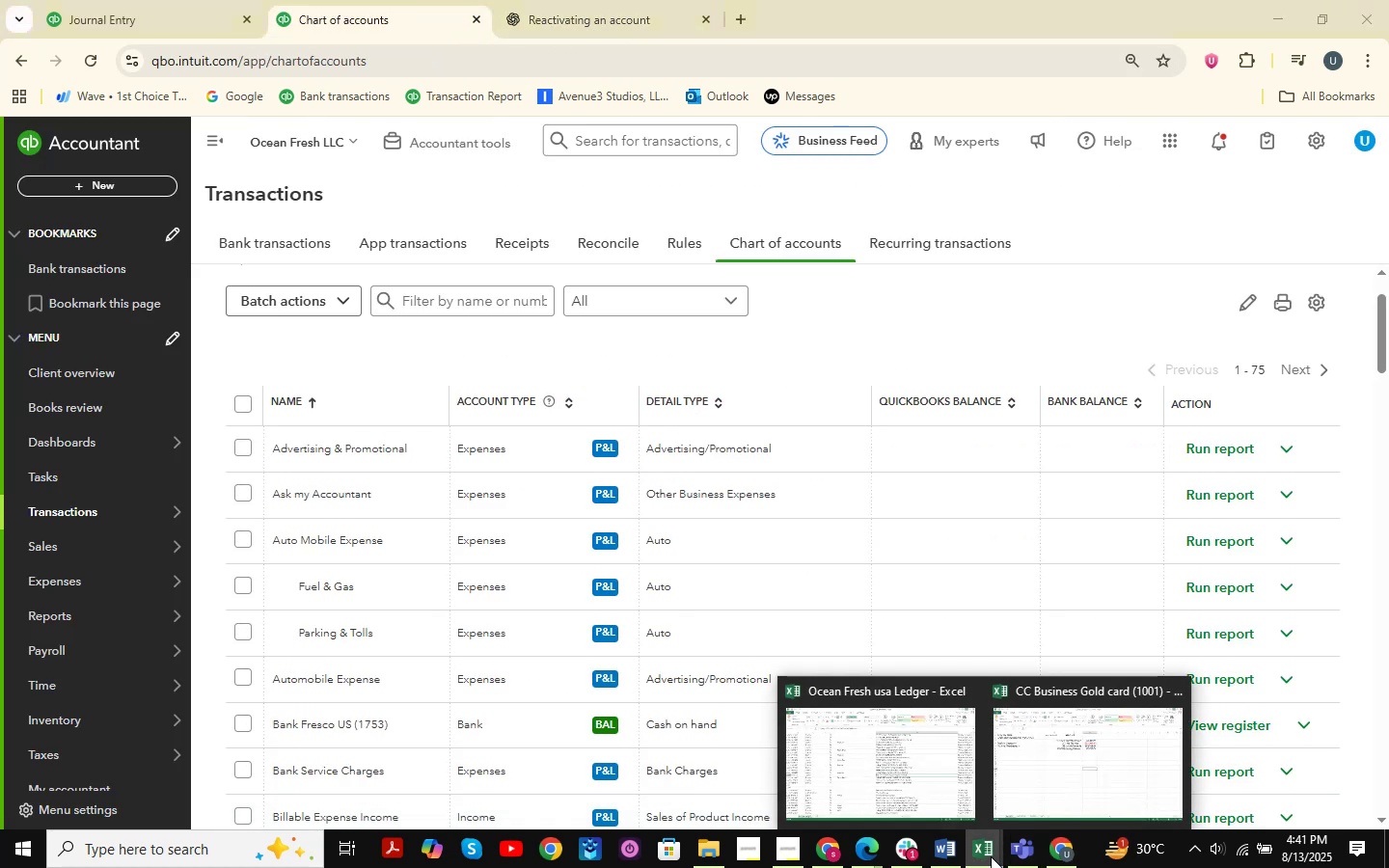 
mouse_move([1027, 769])
 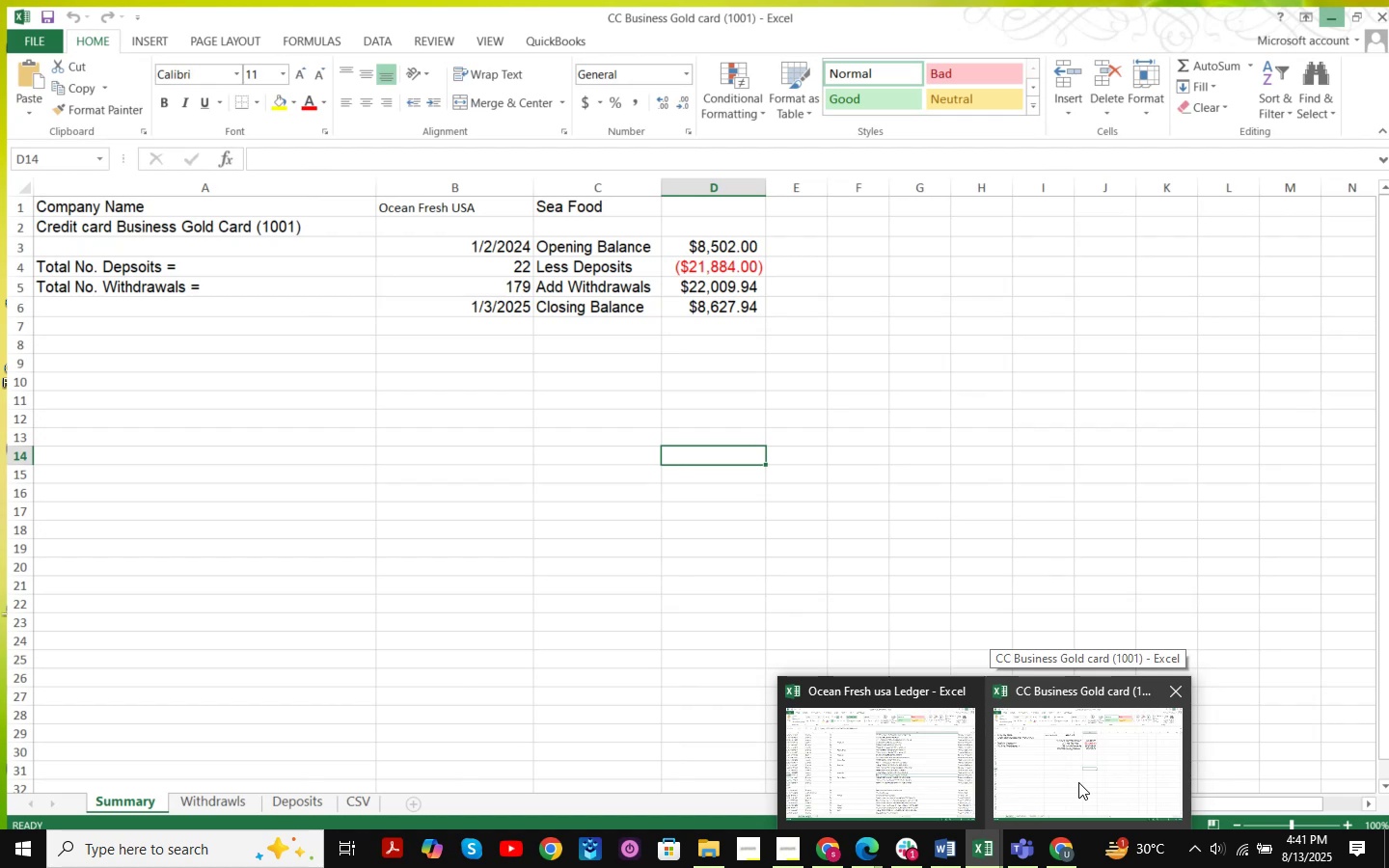 
mouse_move([821, 730])
 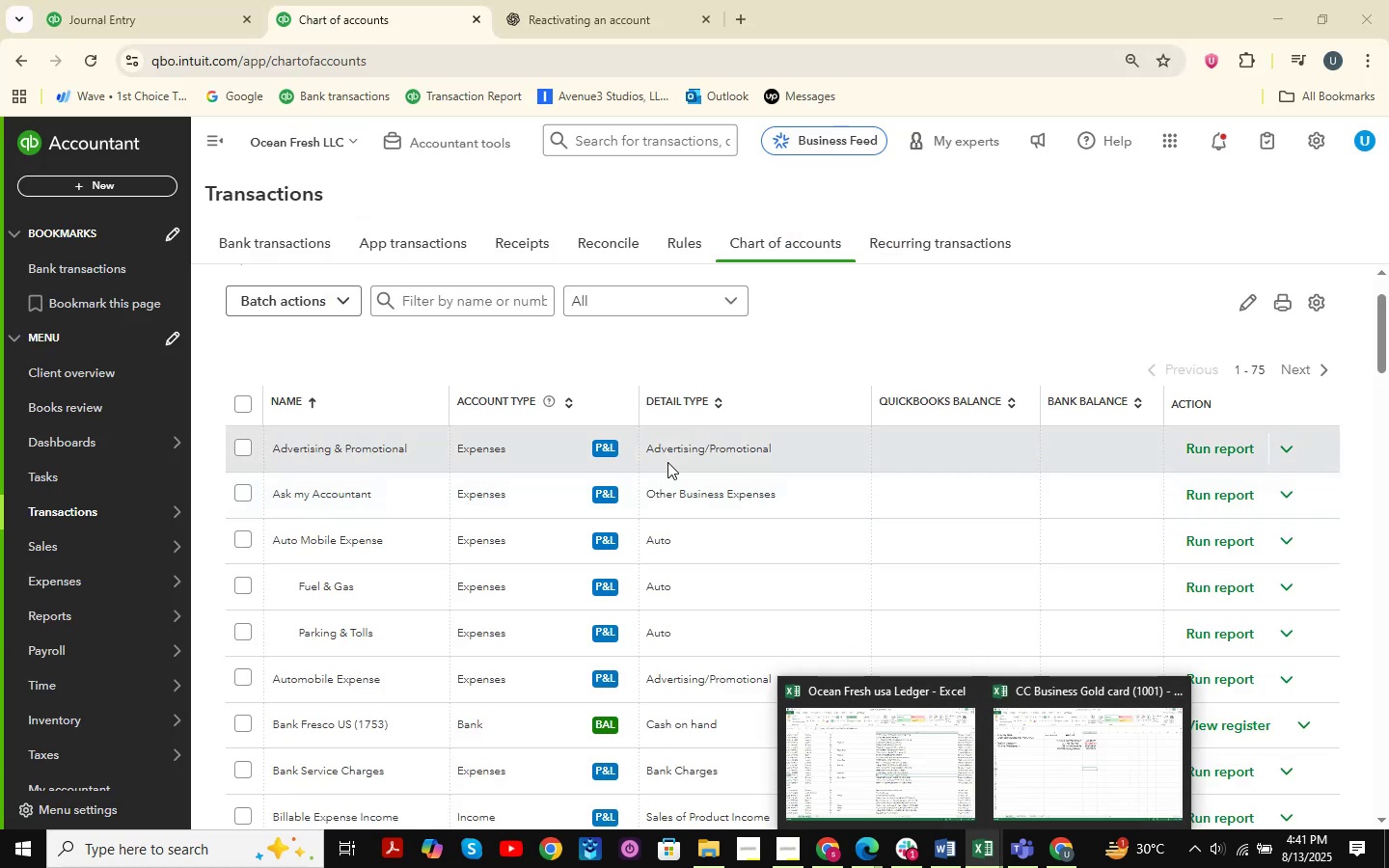 
left_click([41, 0])
 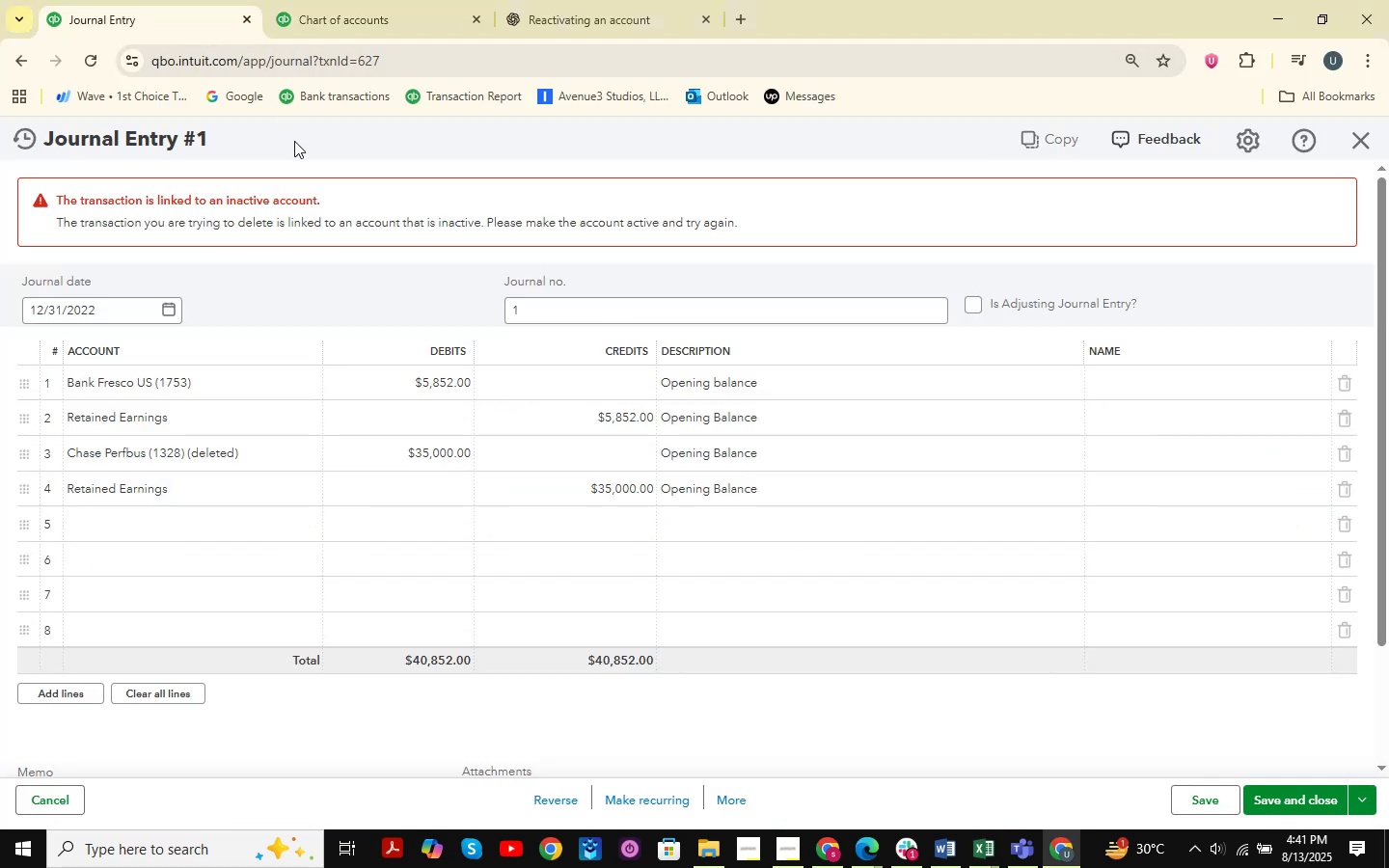 
left_click([390, 4])
 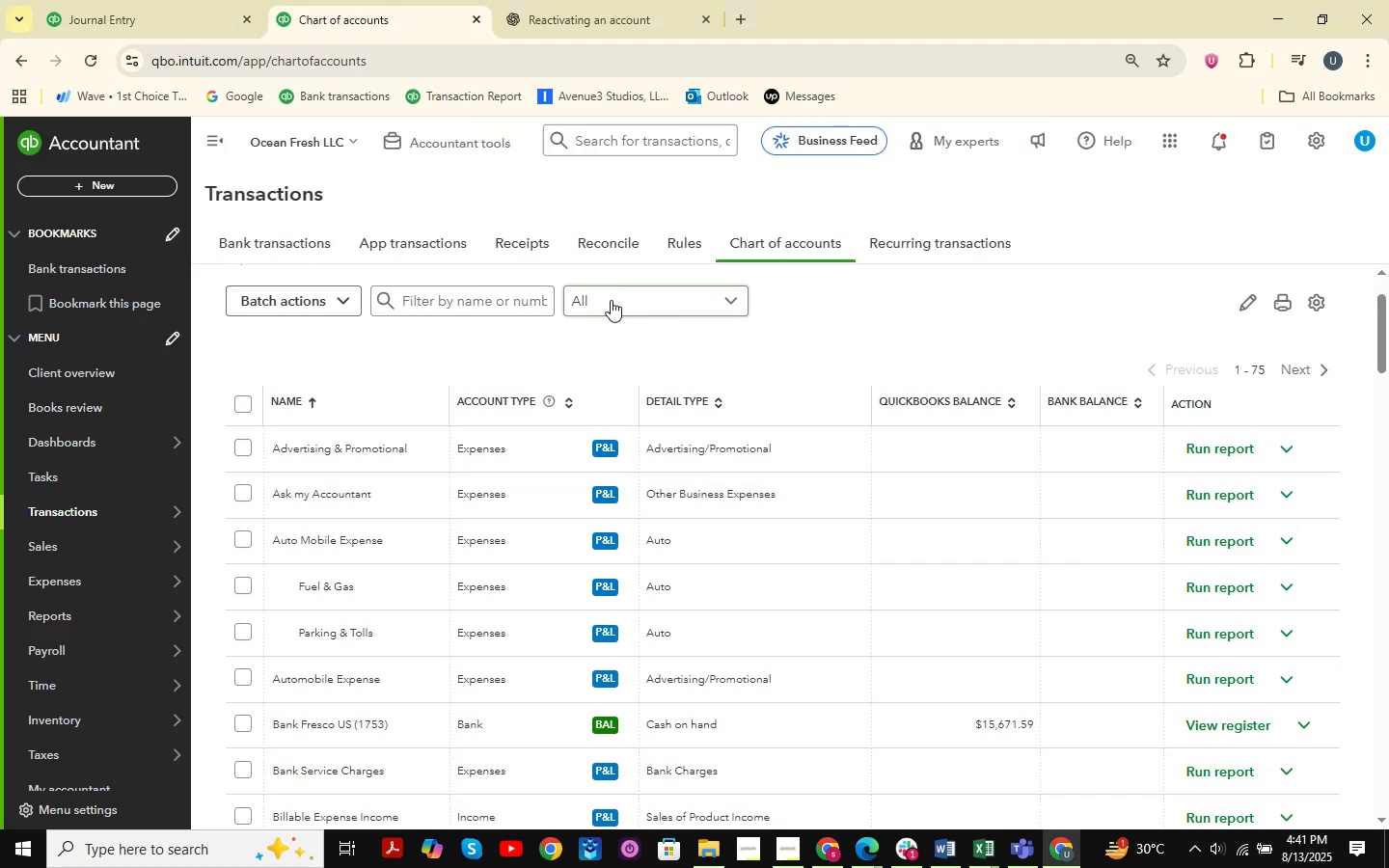 
left_click([490, 290])
 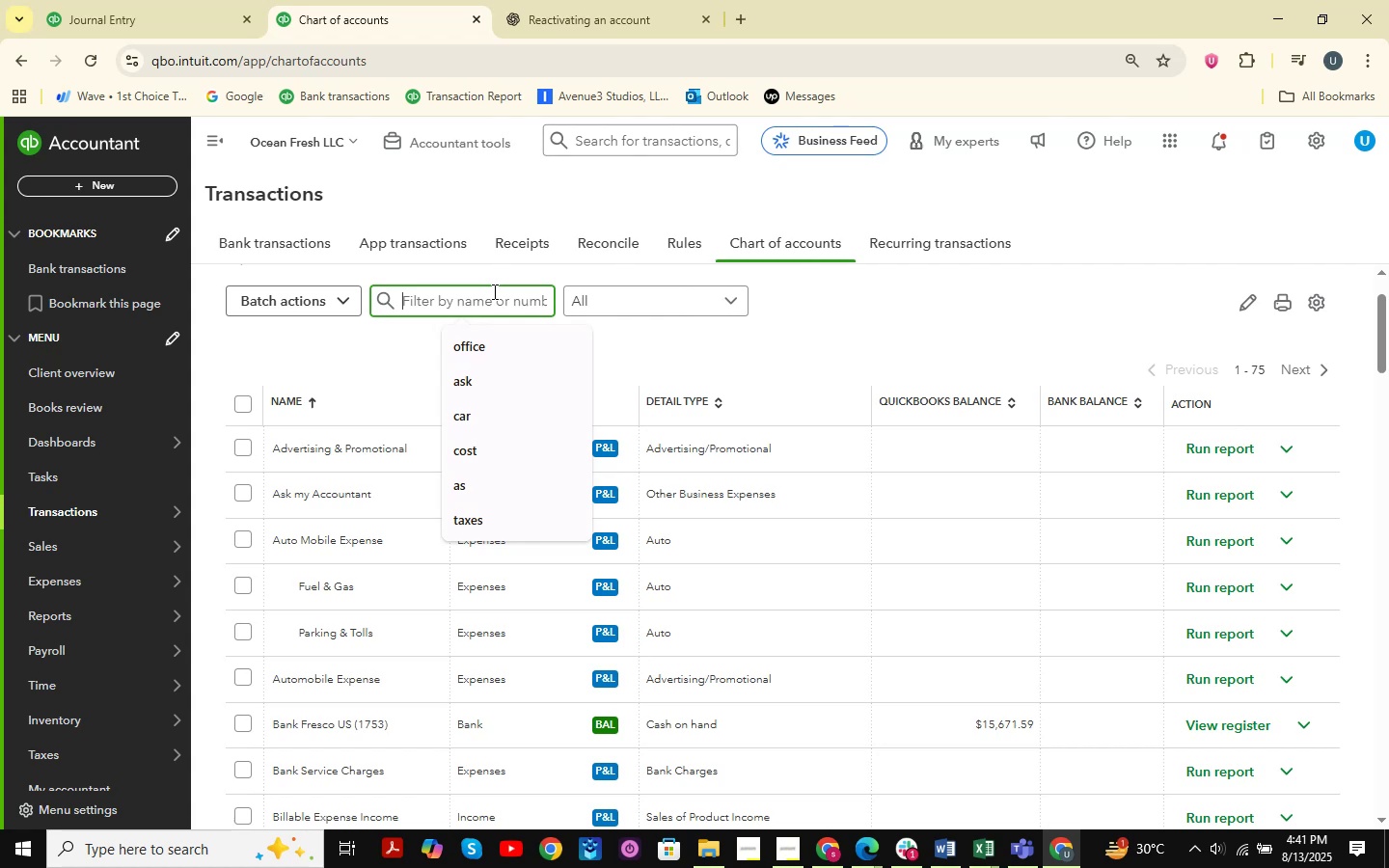 
key(Numpad1)
 